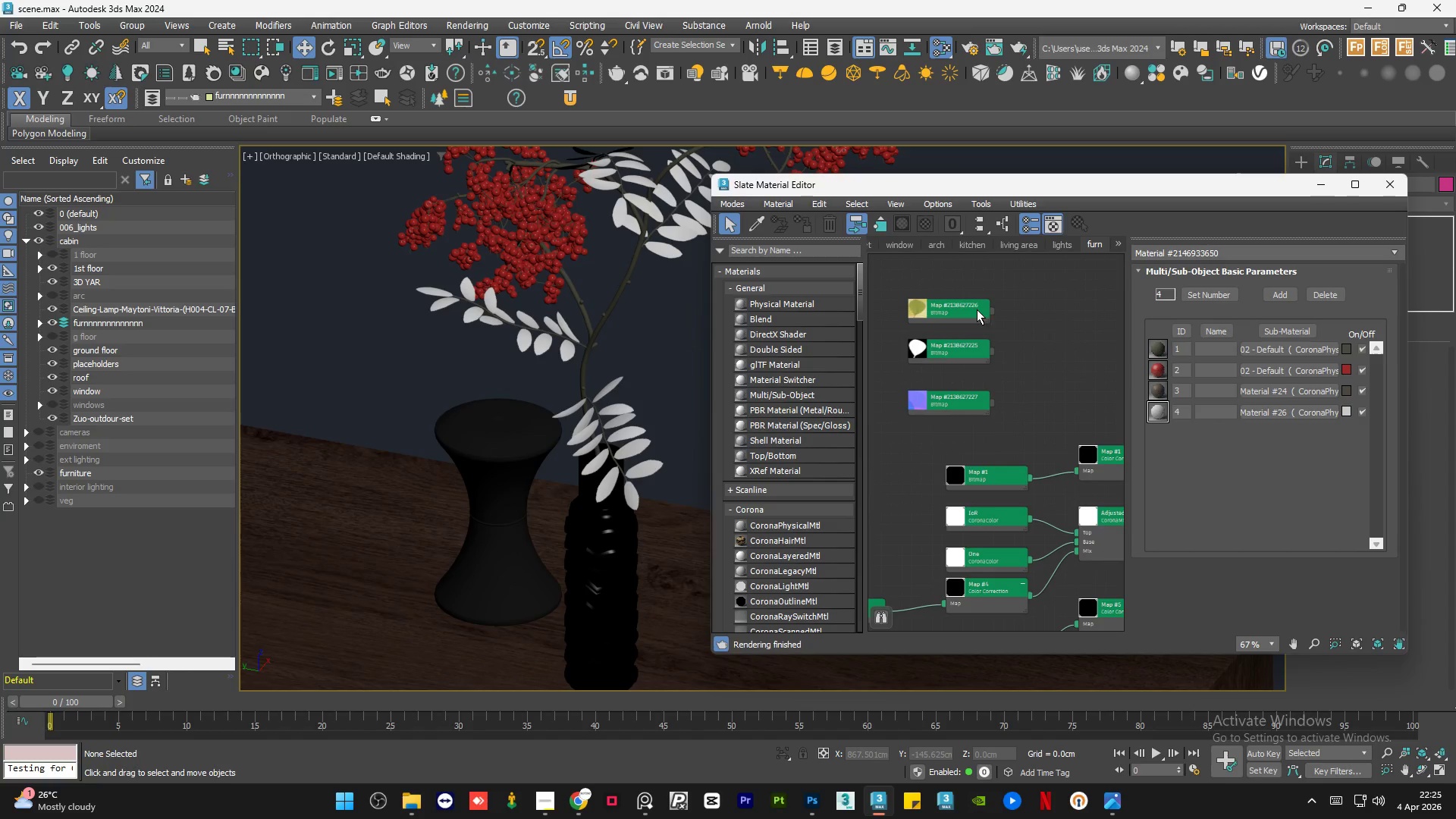 
left_click_drag(start_coordinate=[977, 309], to_coordinate=[1014, 444])
 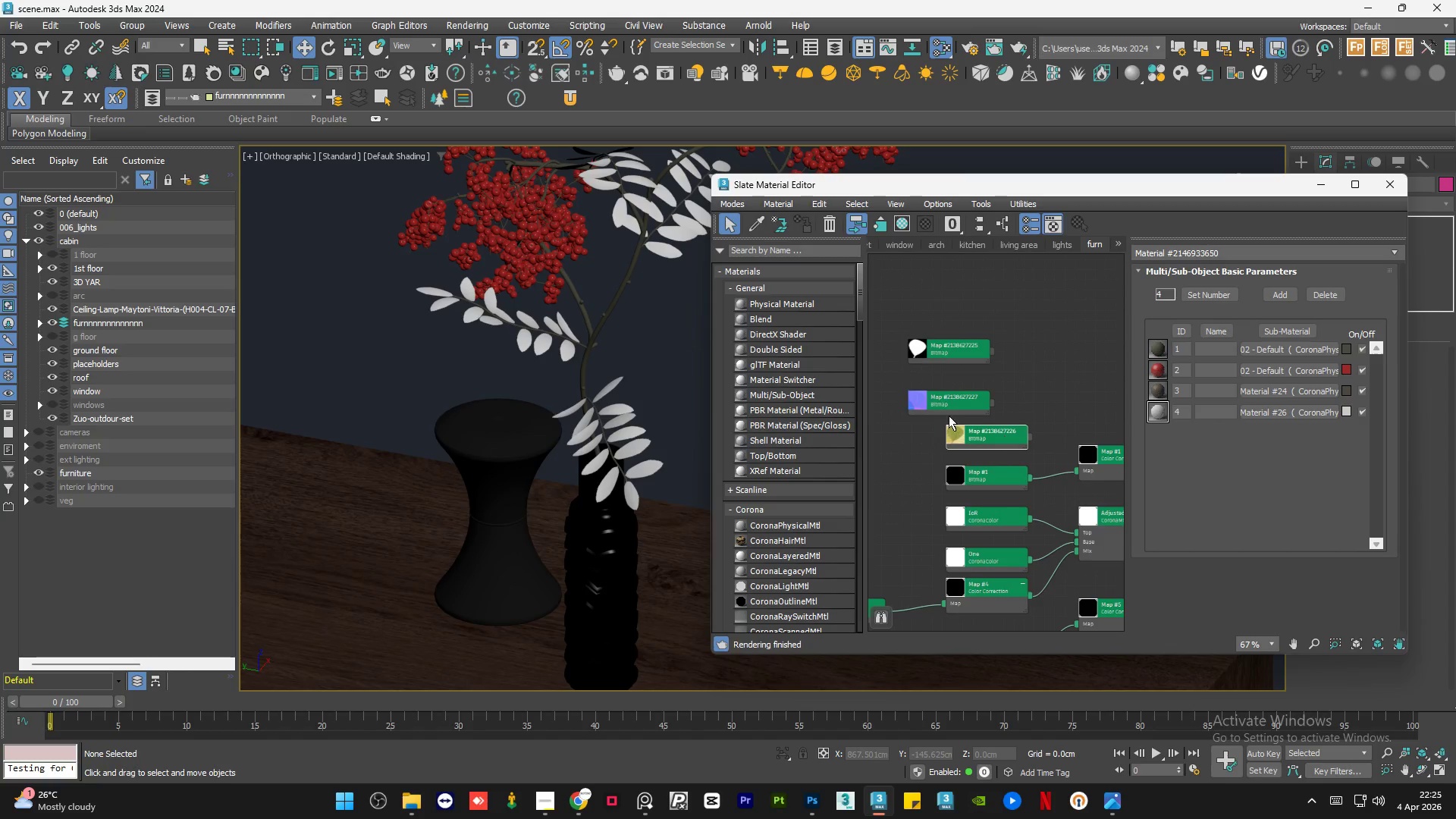 
scroll: coordinate [1049, 416], scroll_direction: up, amount: 1.0
 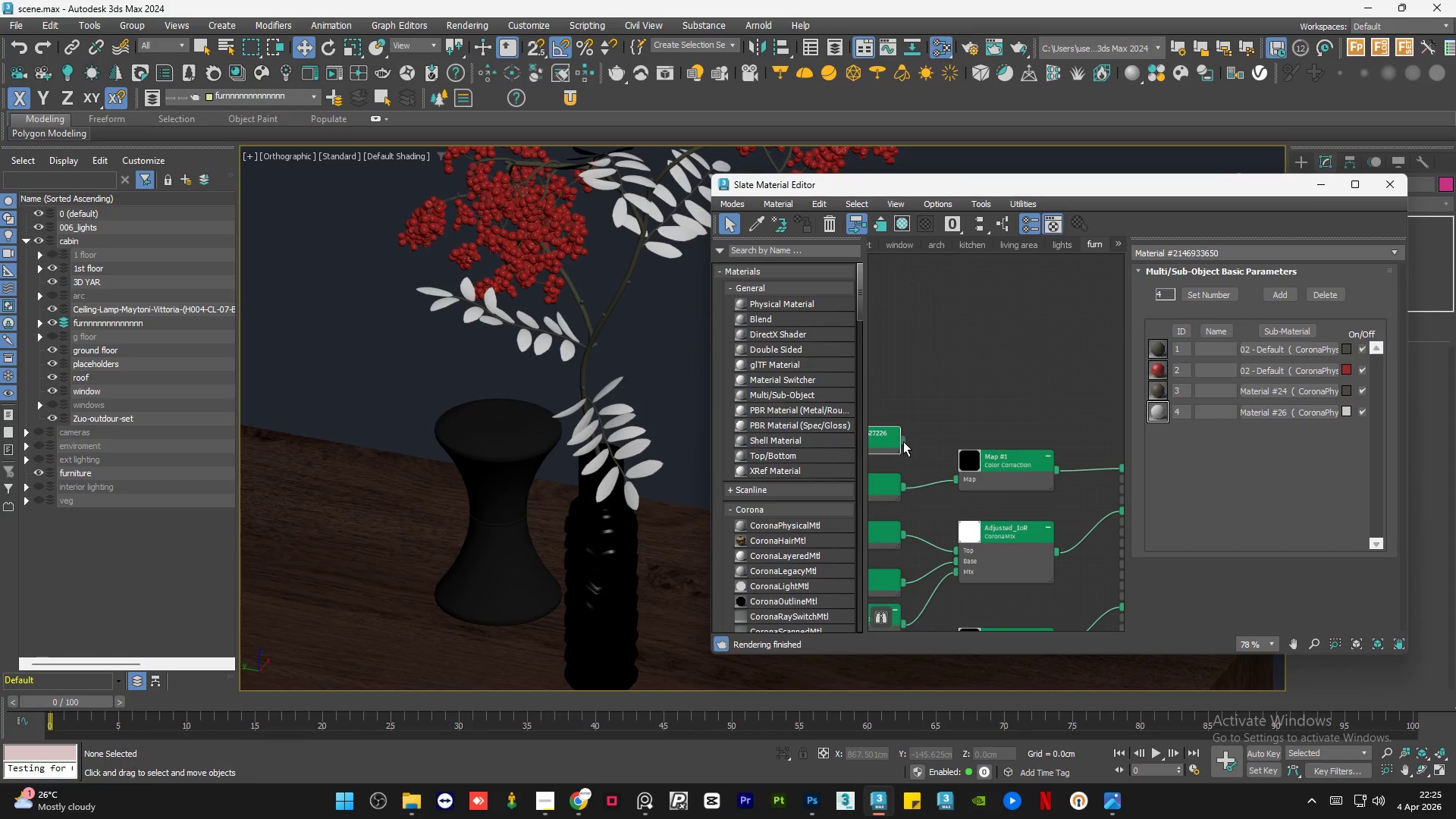 
left_click_drag(start_coordinate=[902, 438], to_coordinate=[956, 479])
 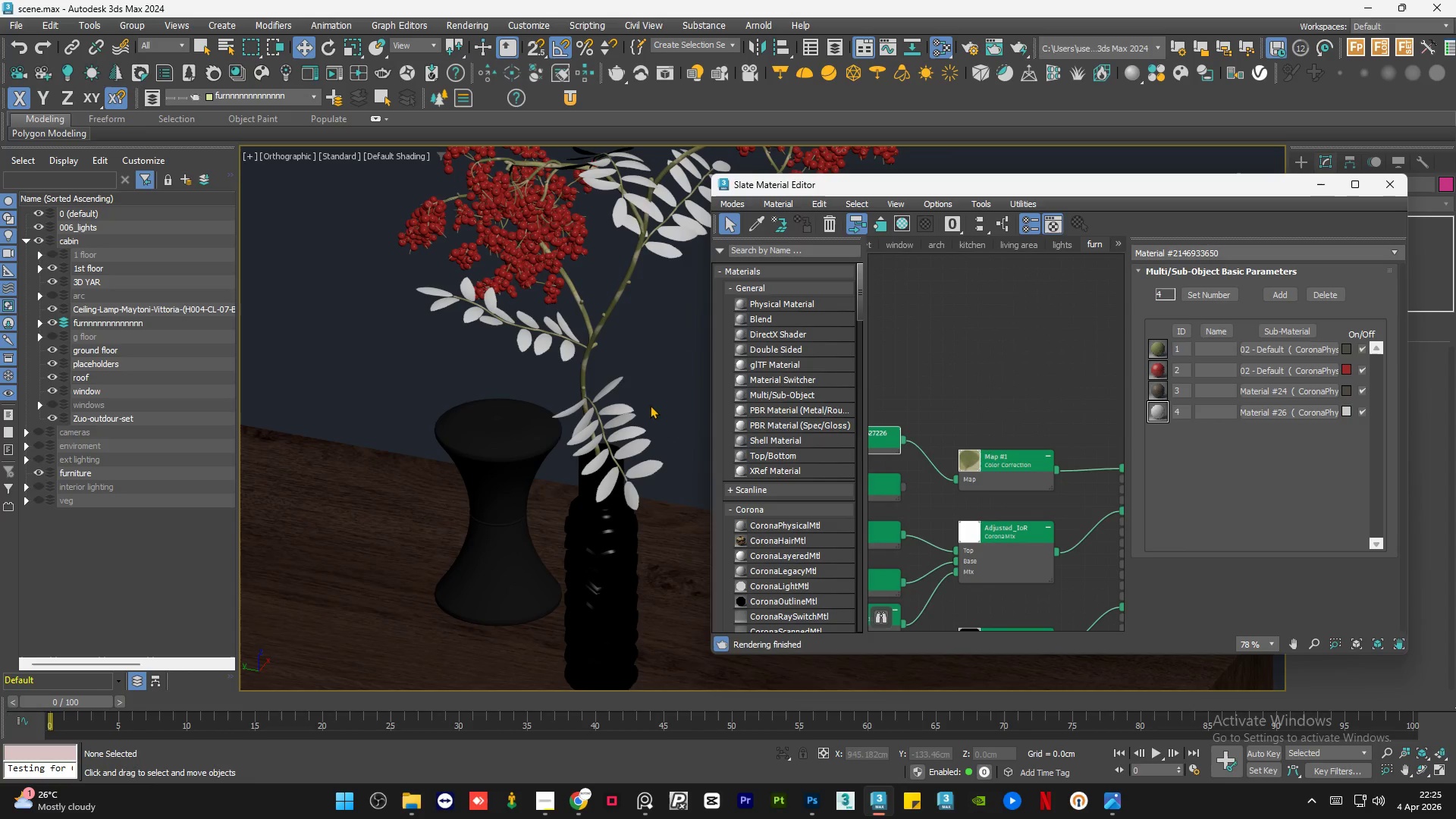 
scroll: coordinate [606, 318], scroll_direction: up, amount: 2.0
 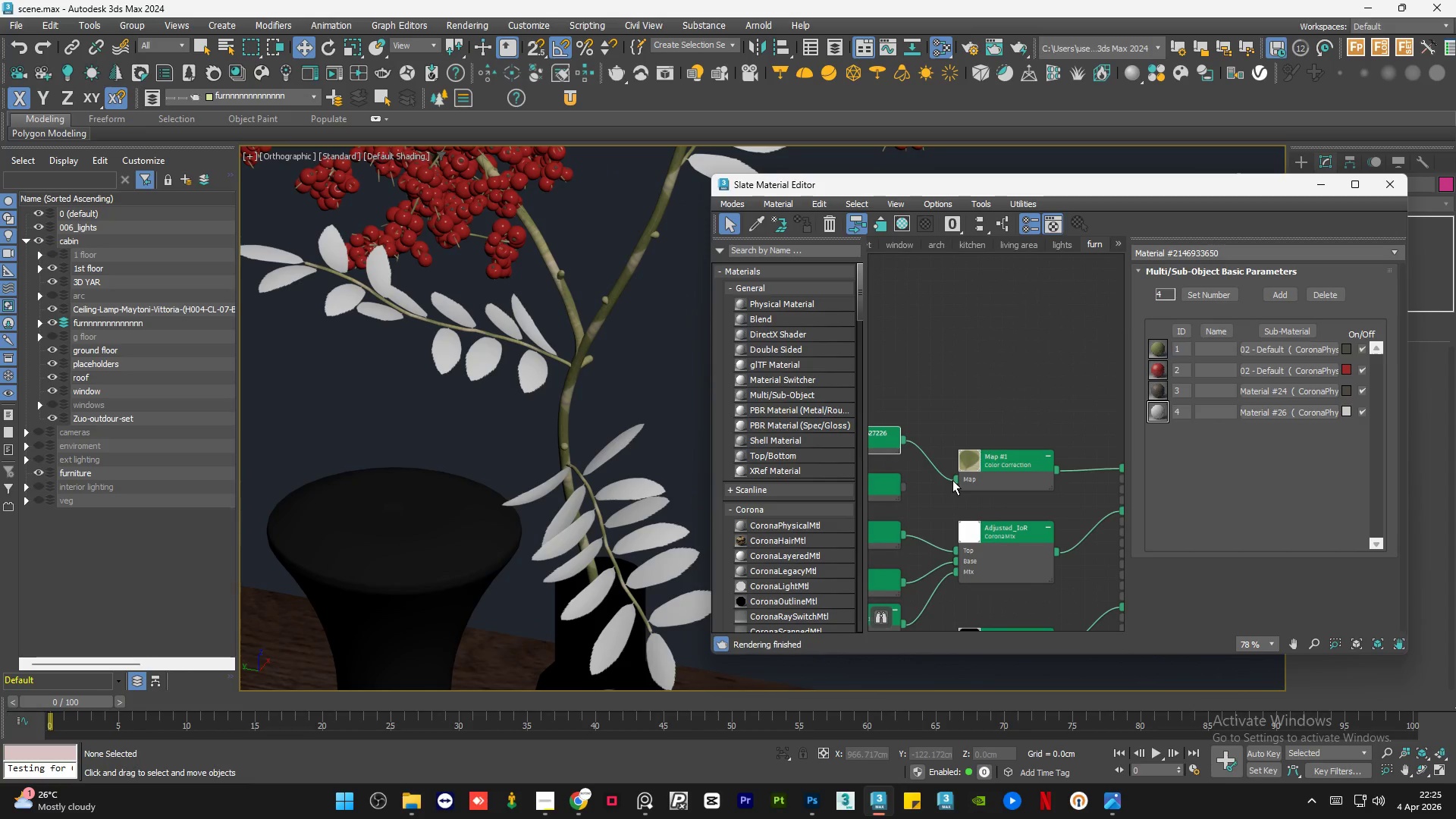 
left_click_drag(start_coordinate=[954, 479], to_coordinate=[934, 475])
 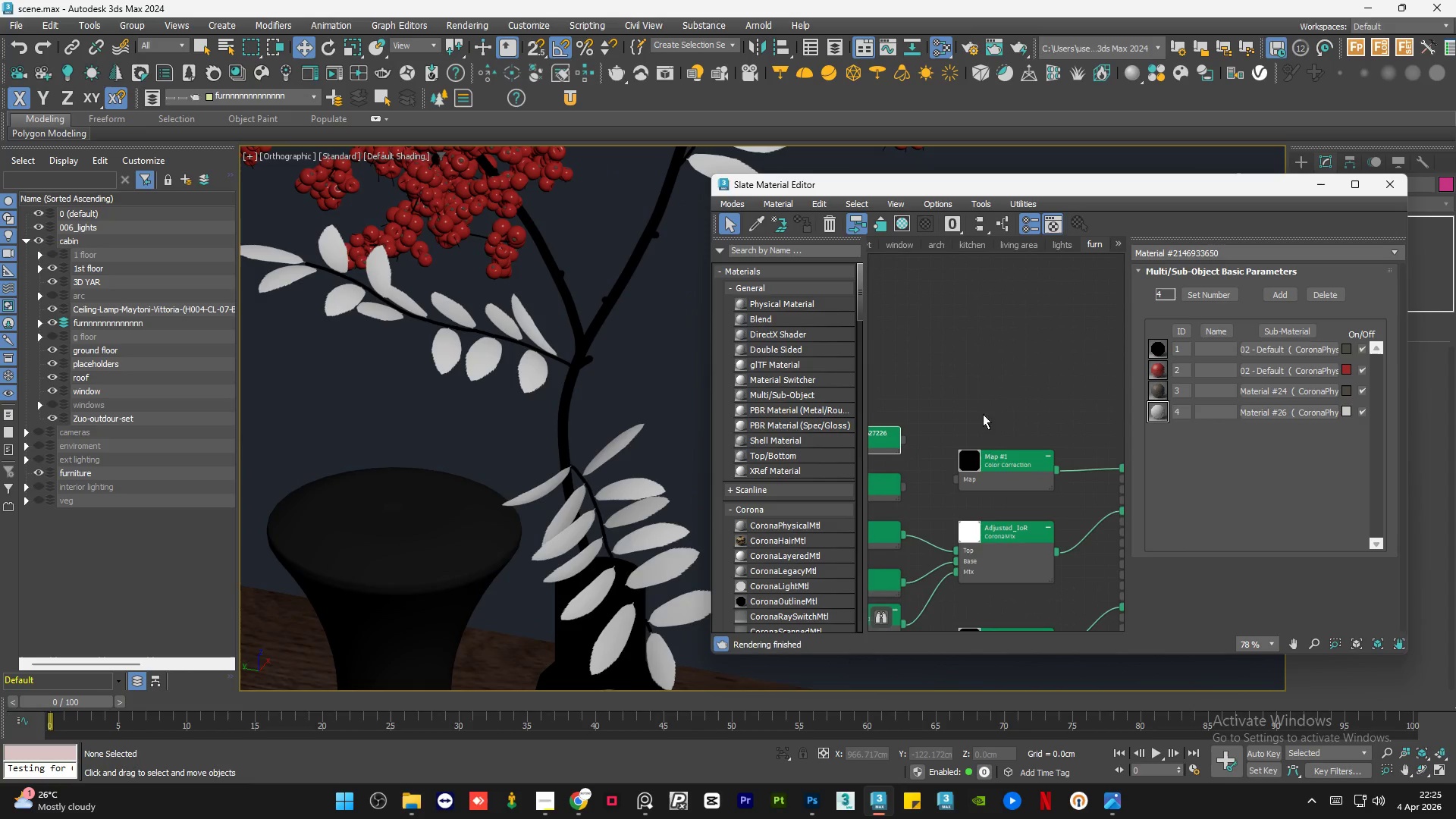 
scroll: coordinate [1017, 412], scroll_direction: down, amount: 4.0
 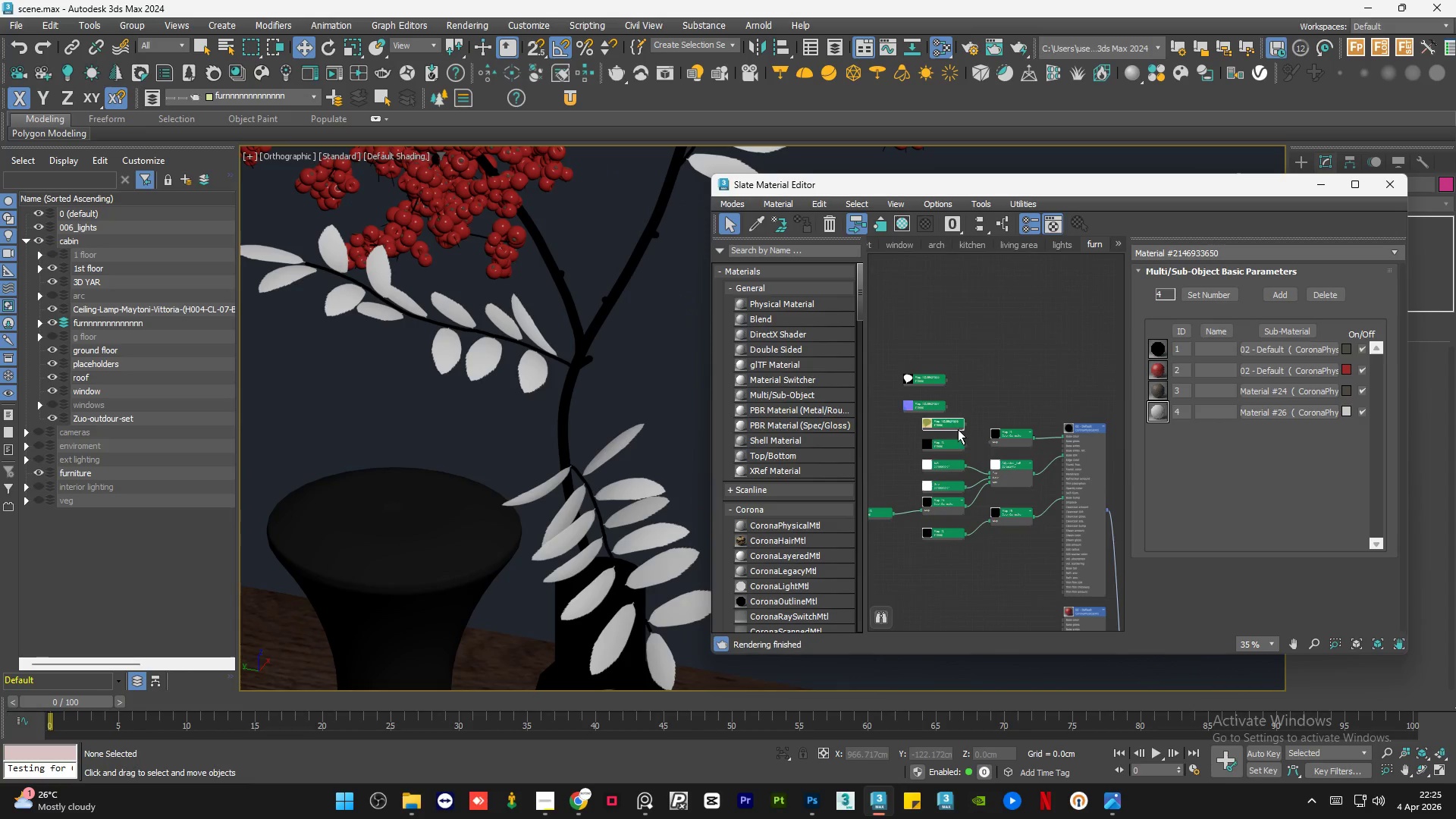 
left_click_drag(start_coordinate=[953, 428], to_coordinate=[932, 428])
 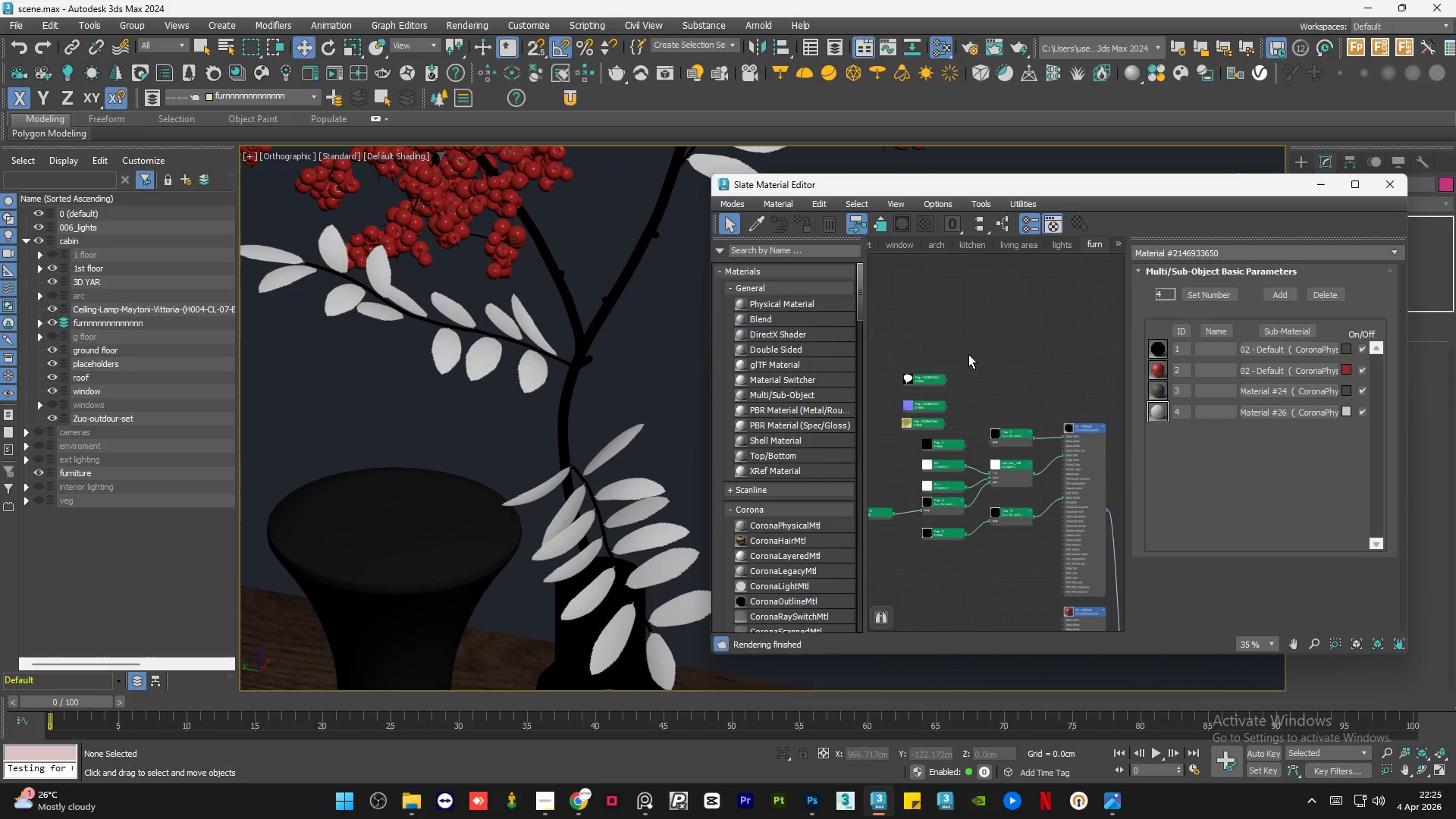 
left_click_drag(start_coordinate=[968, 339], to_coordinate=[924, 428])
 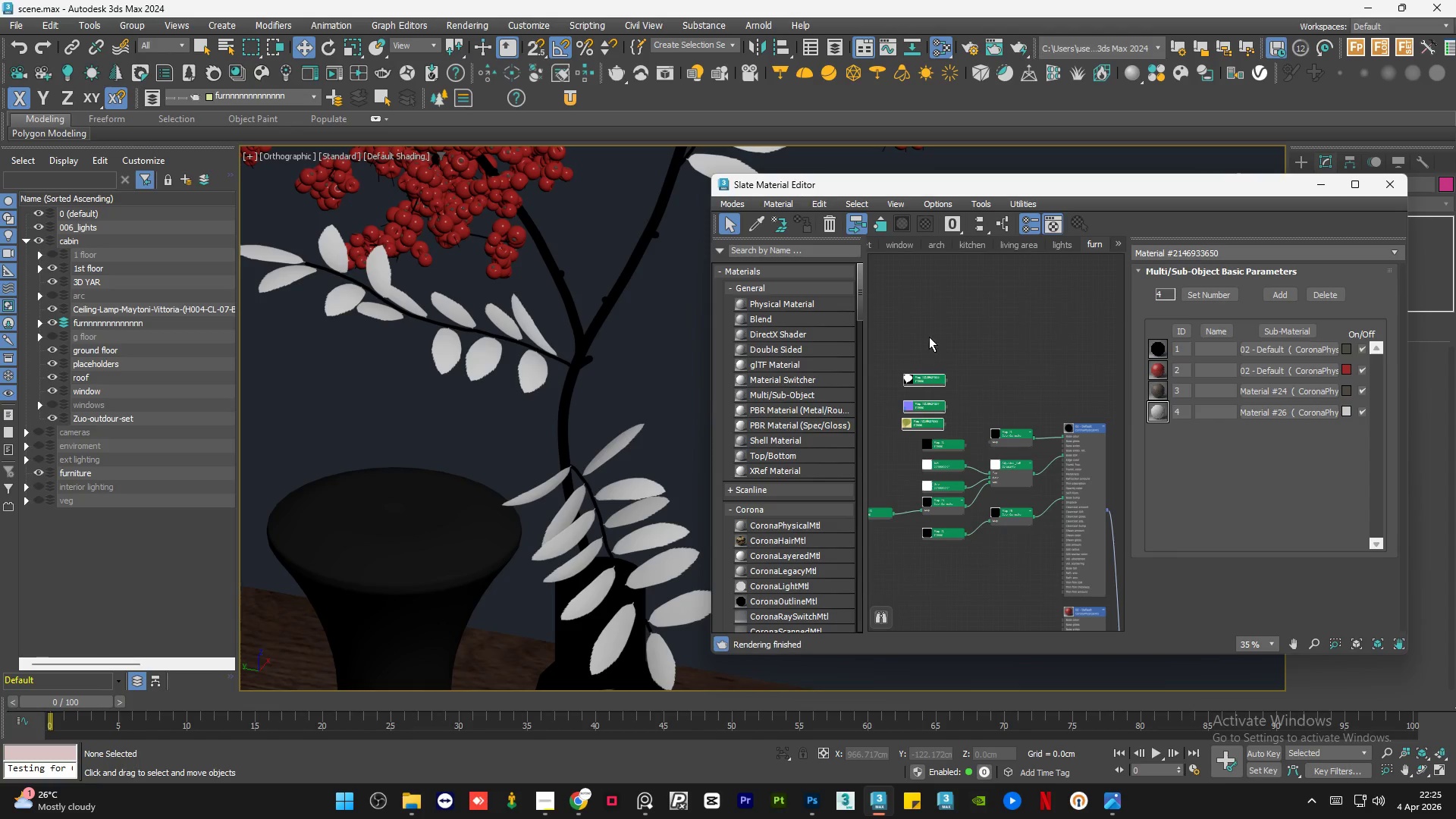 
scroll: coordinate [929, 337], scroll_direction: down, amount: 2.0
 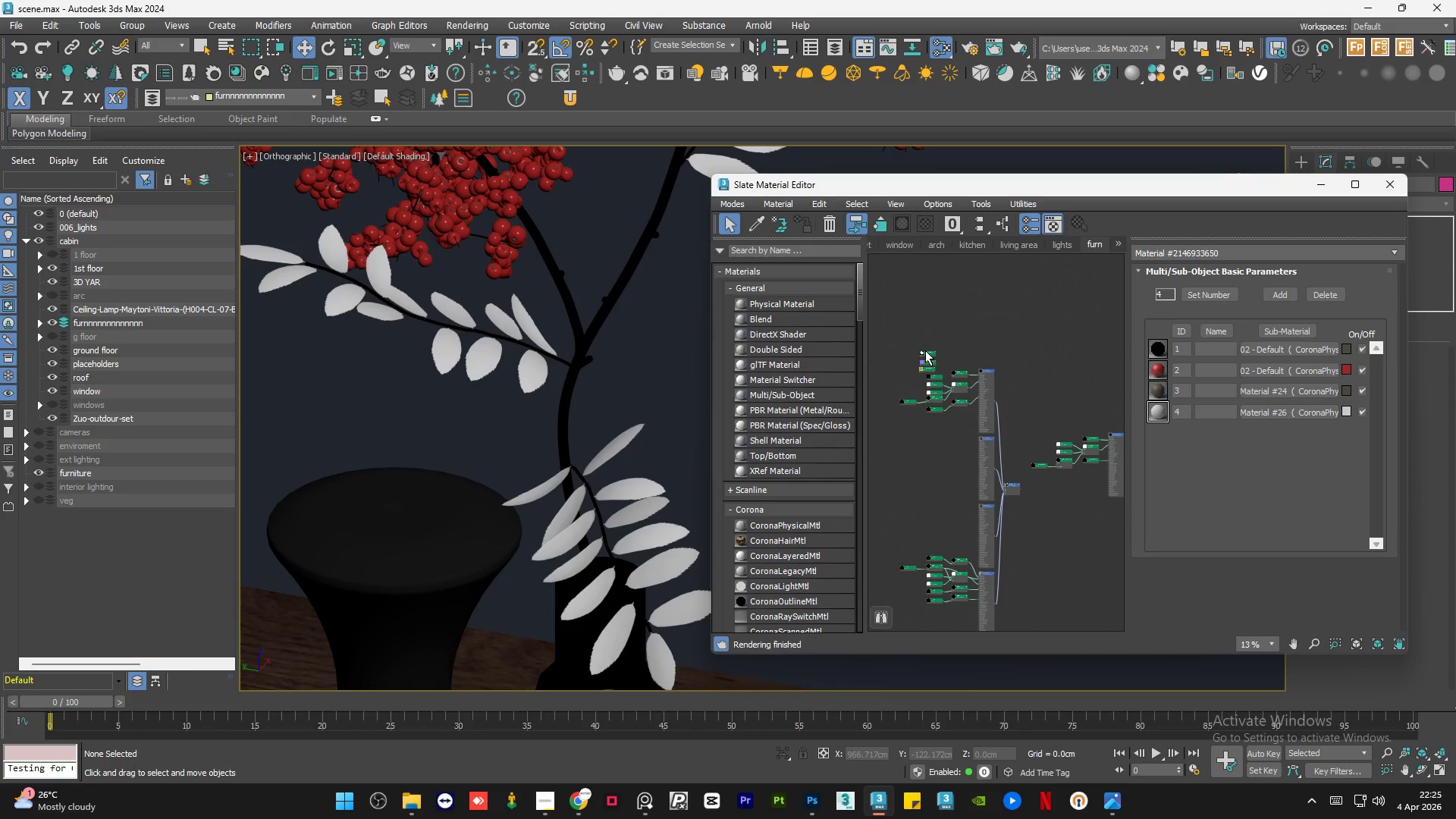 
left_click_drag(start_coordinate=[925, 350], to_coordinate=[943, 337])
 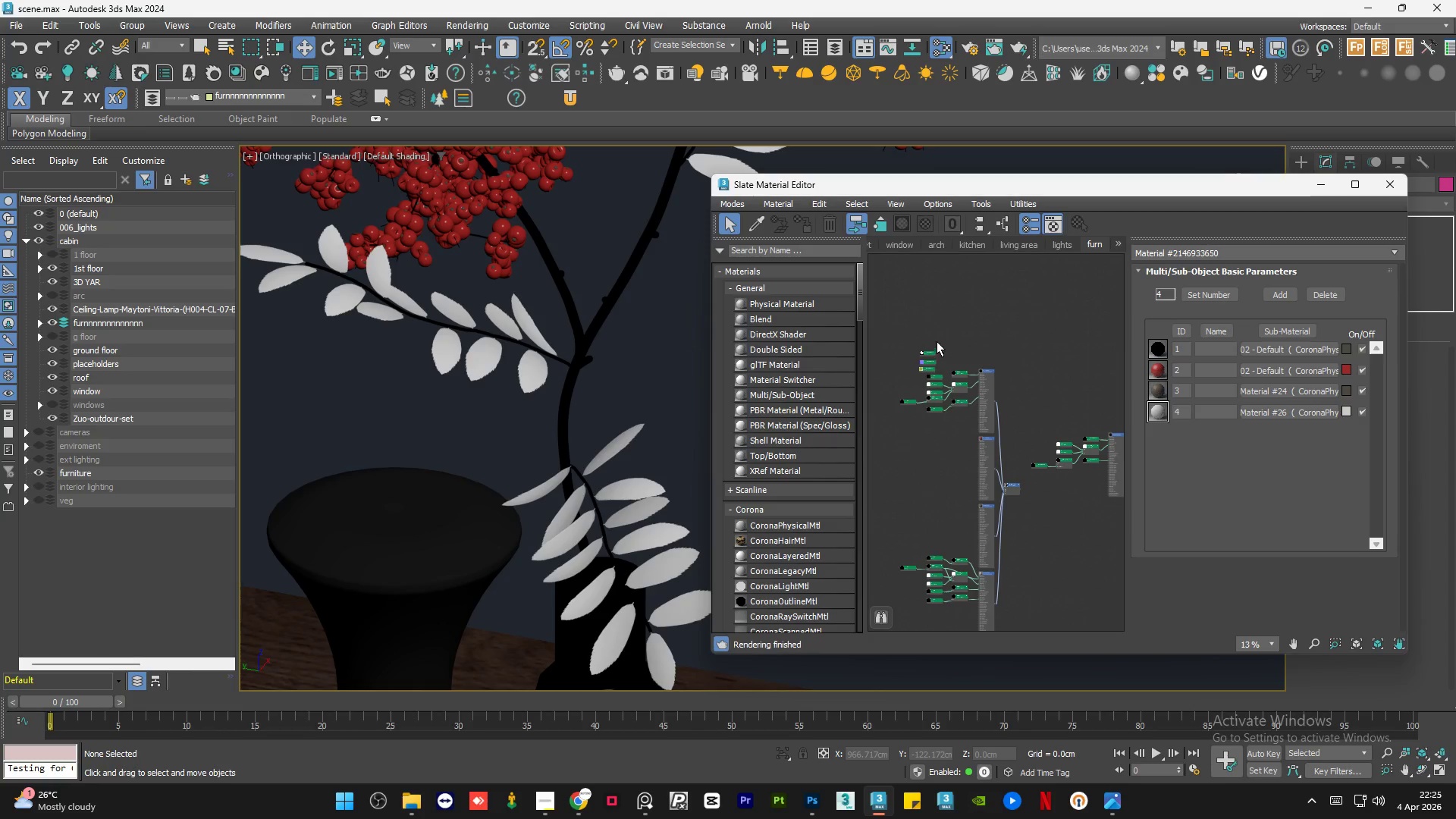 
left_click_drag(start_coordinate=[936, 335], to_coordinate=[922, 370])
 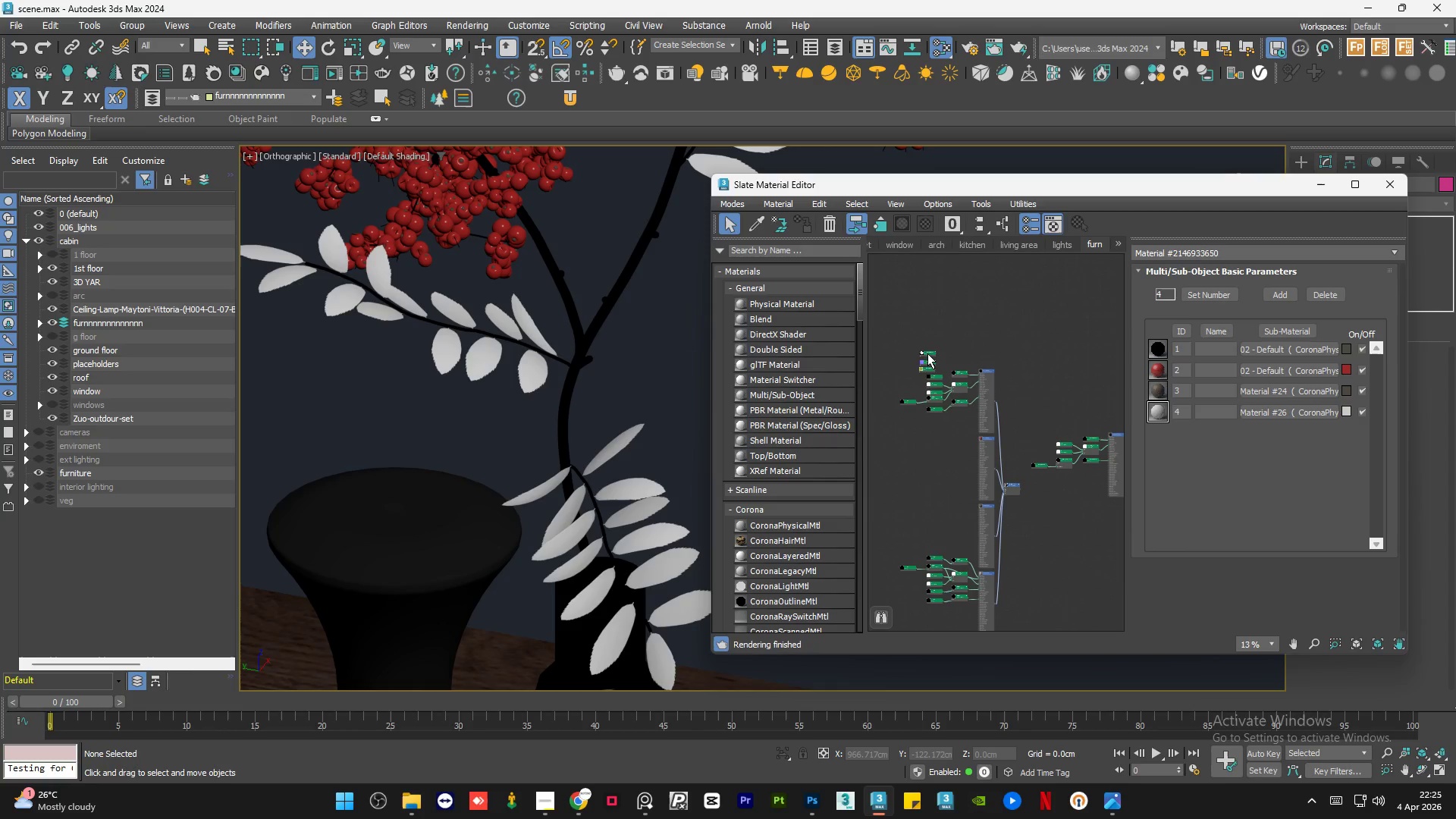 
left_click_drag(start_coordinate=[927, 353], to_coordinate=[911, 533])
 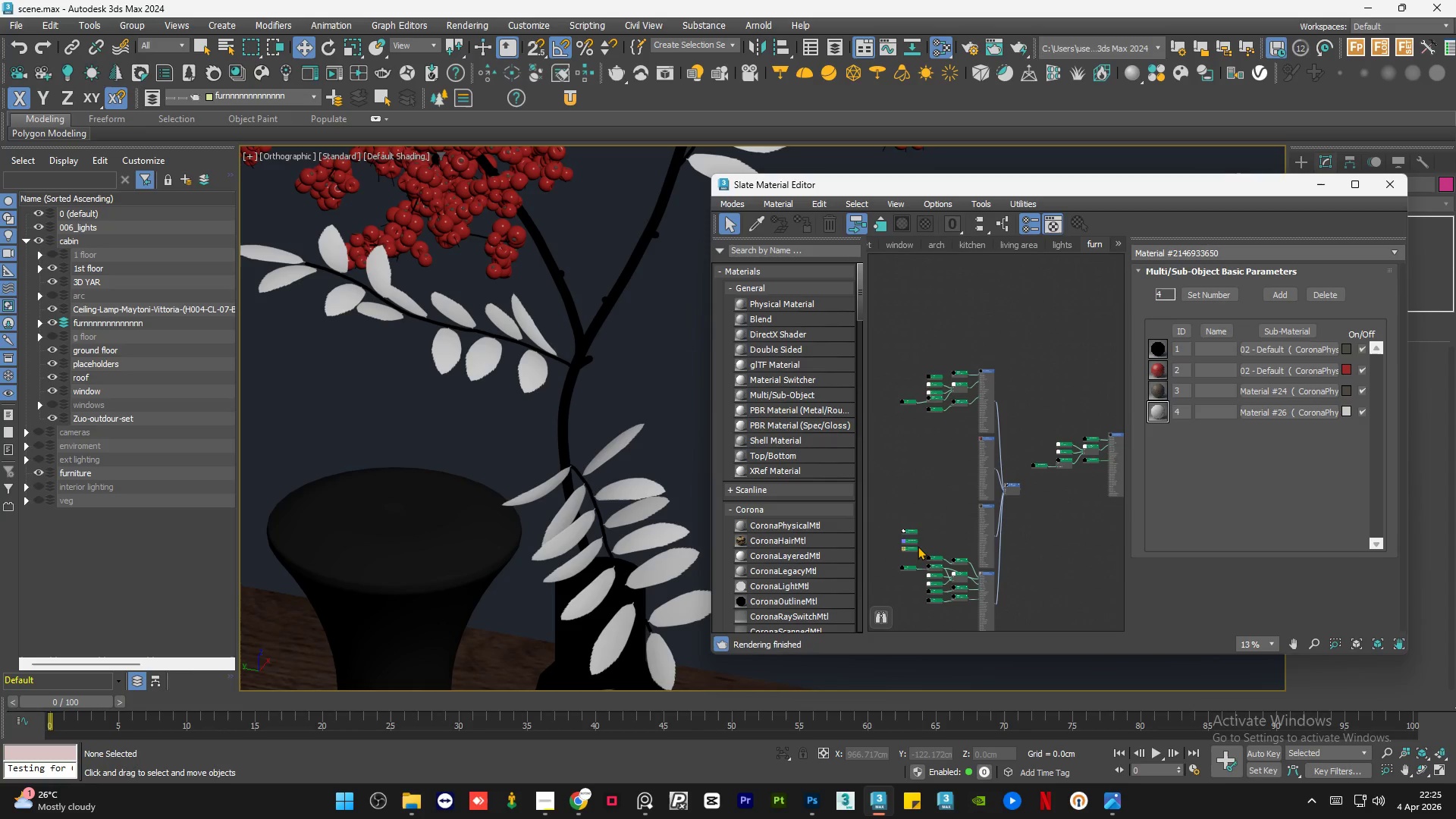 
scroll: coordinate [906, 573], scroll_direction: up, amount: 5.0
 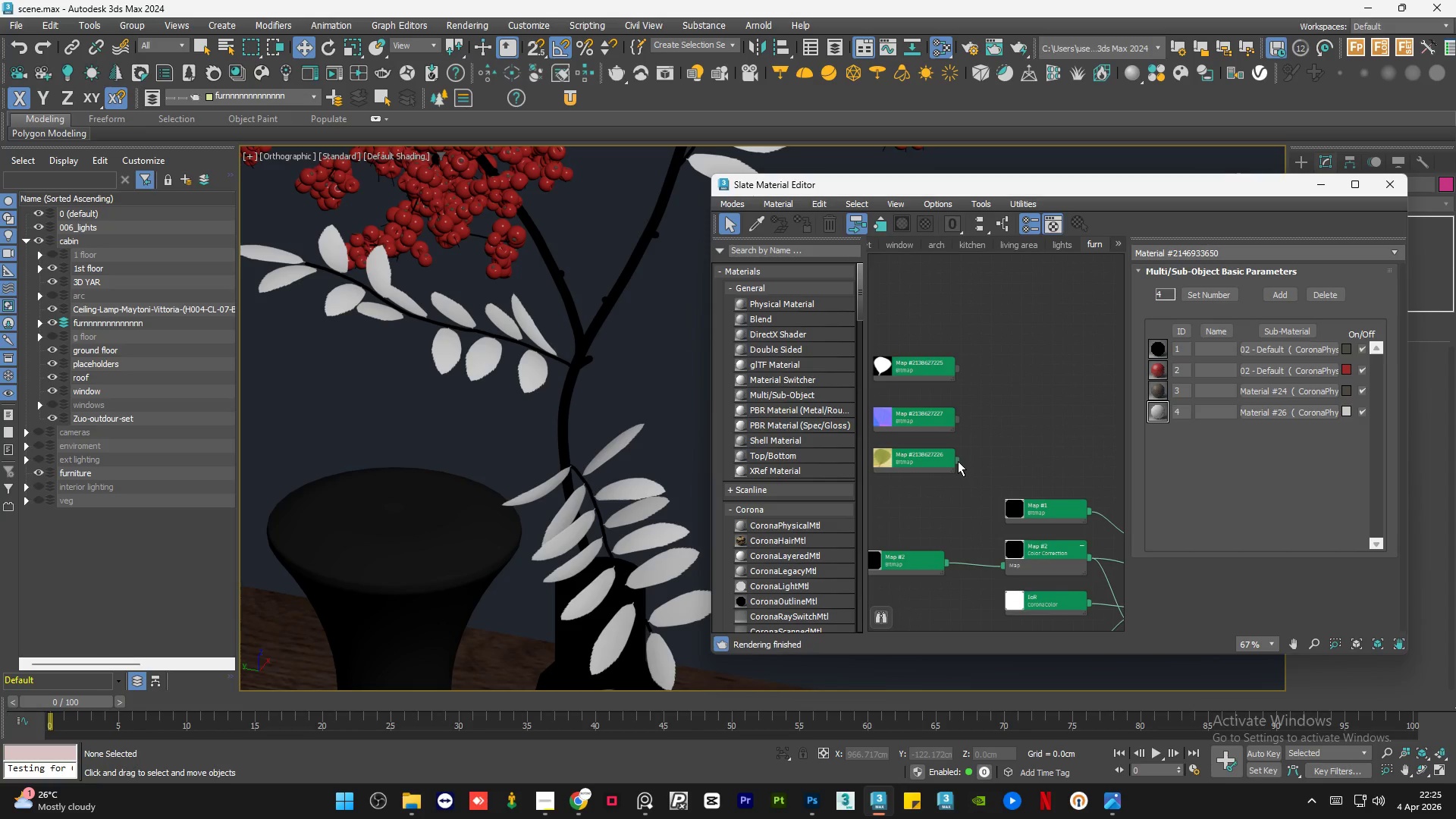 
scroll: coordinate [921, 476], scroll_direction: down, amount: 2.0
 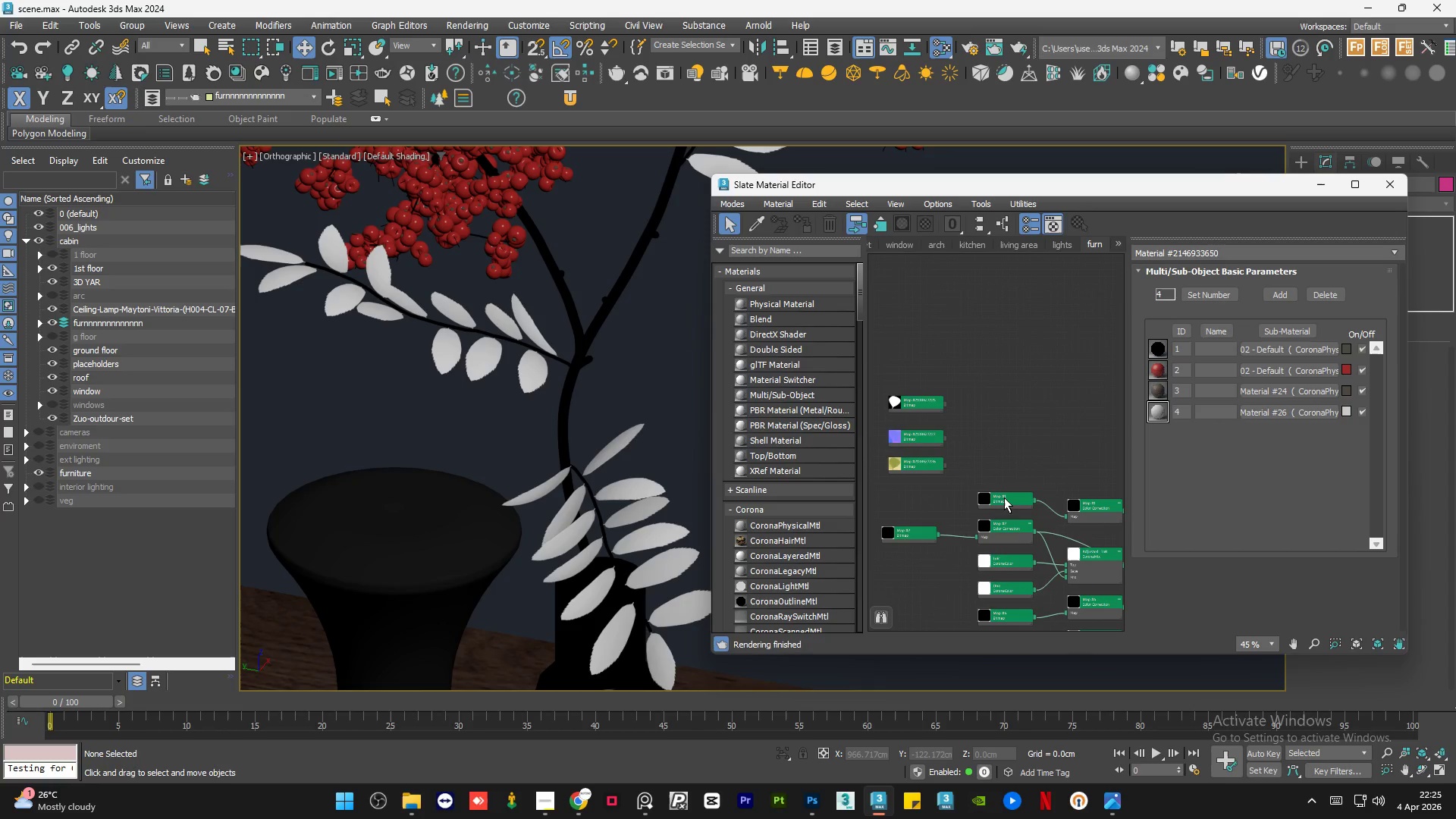 
left_click_drag(start_coordinate=[1004, 497], to_coordinate=[918, 499])
 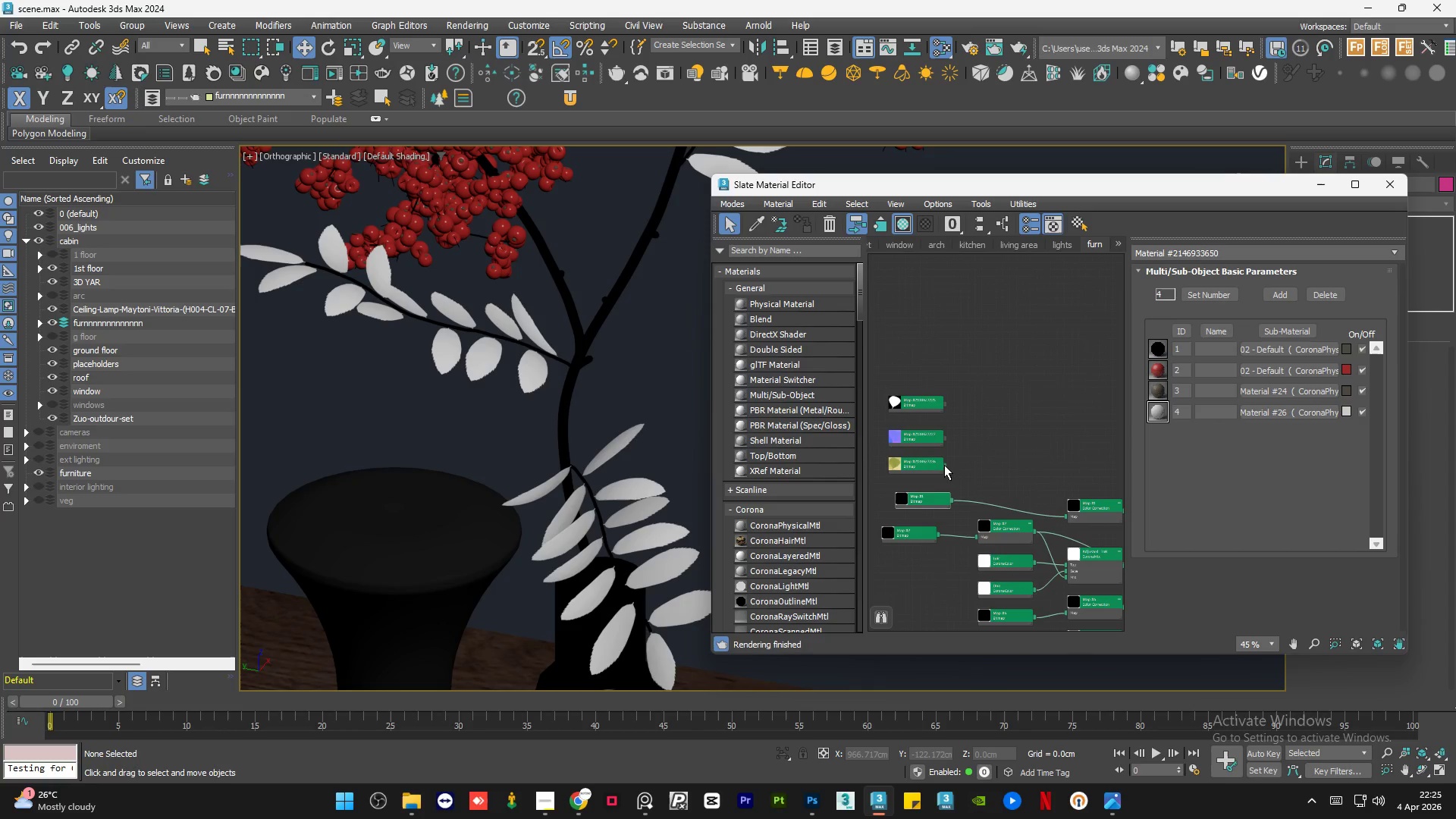 
left_click_drag(start_coordinate=[944, 465], to_coordinate=[1064, 515])
 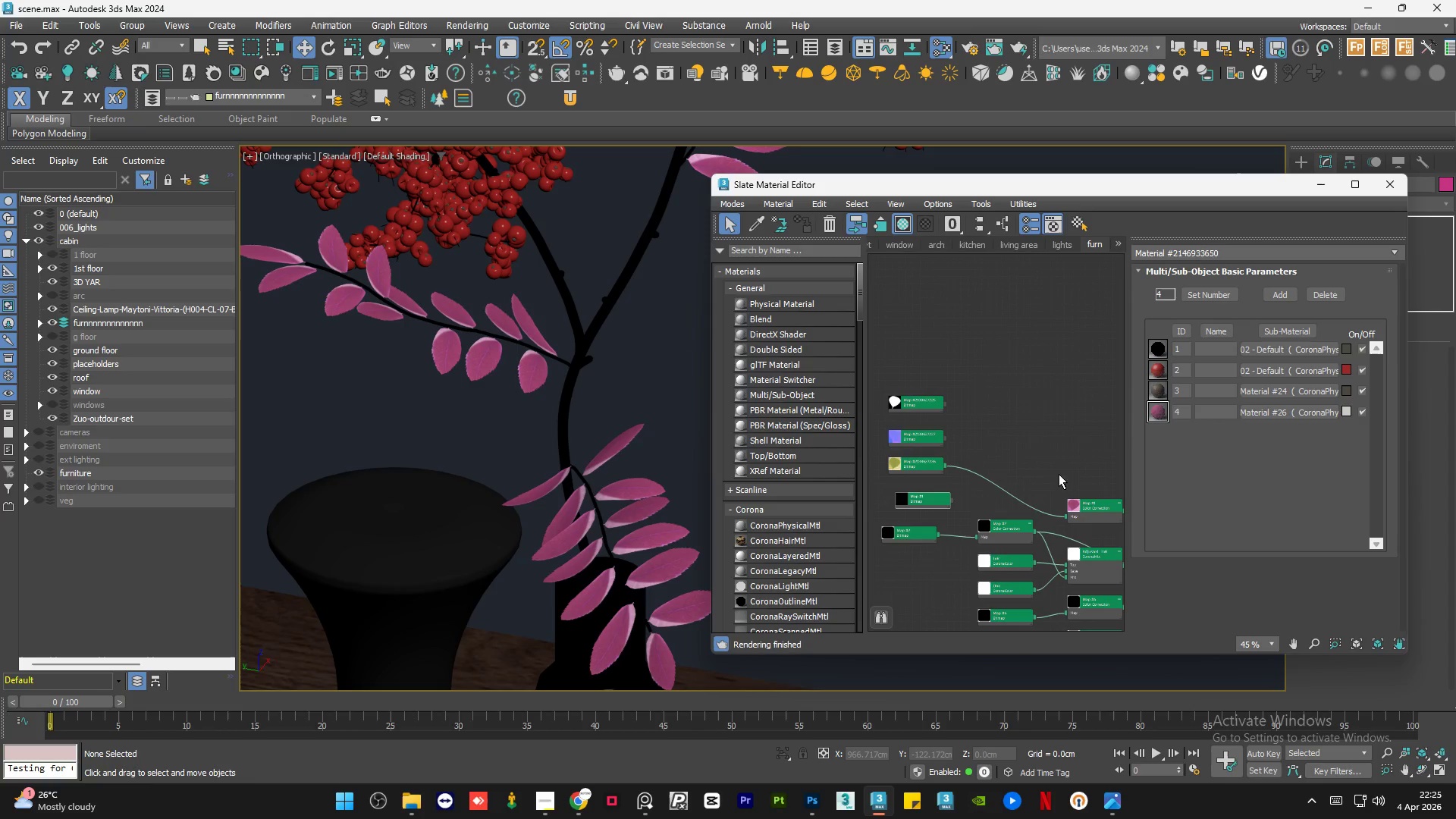 
left_click([1063, 458])
 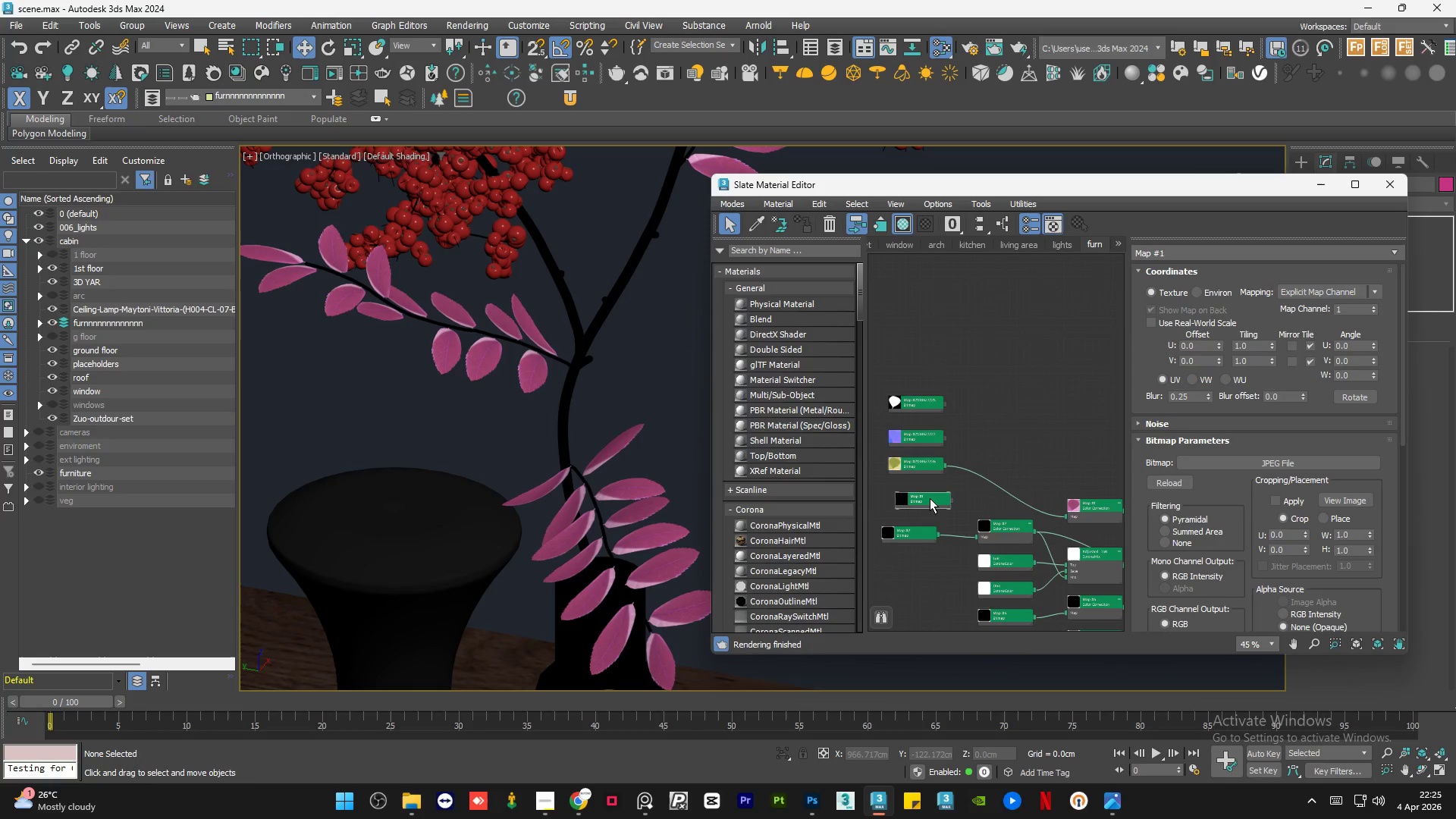 
key(Delete)
 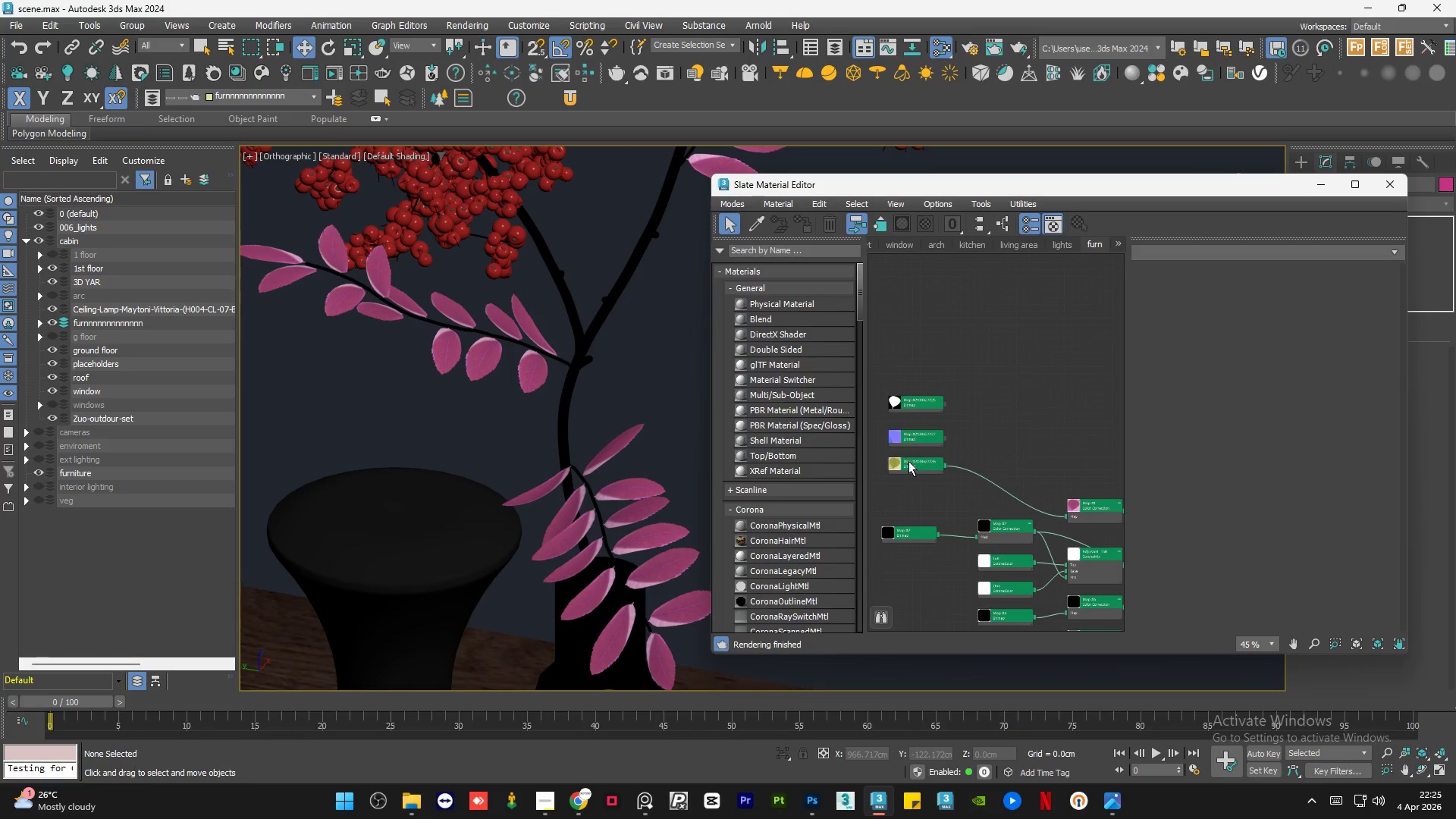 
left_click_drag(start_coordinate=[913, 462], to_coordinate=[1009, 491])
 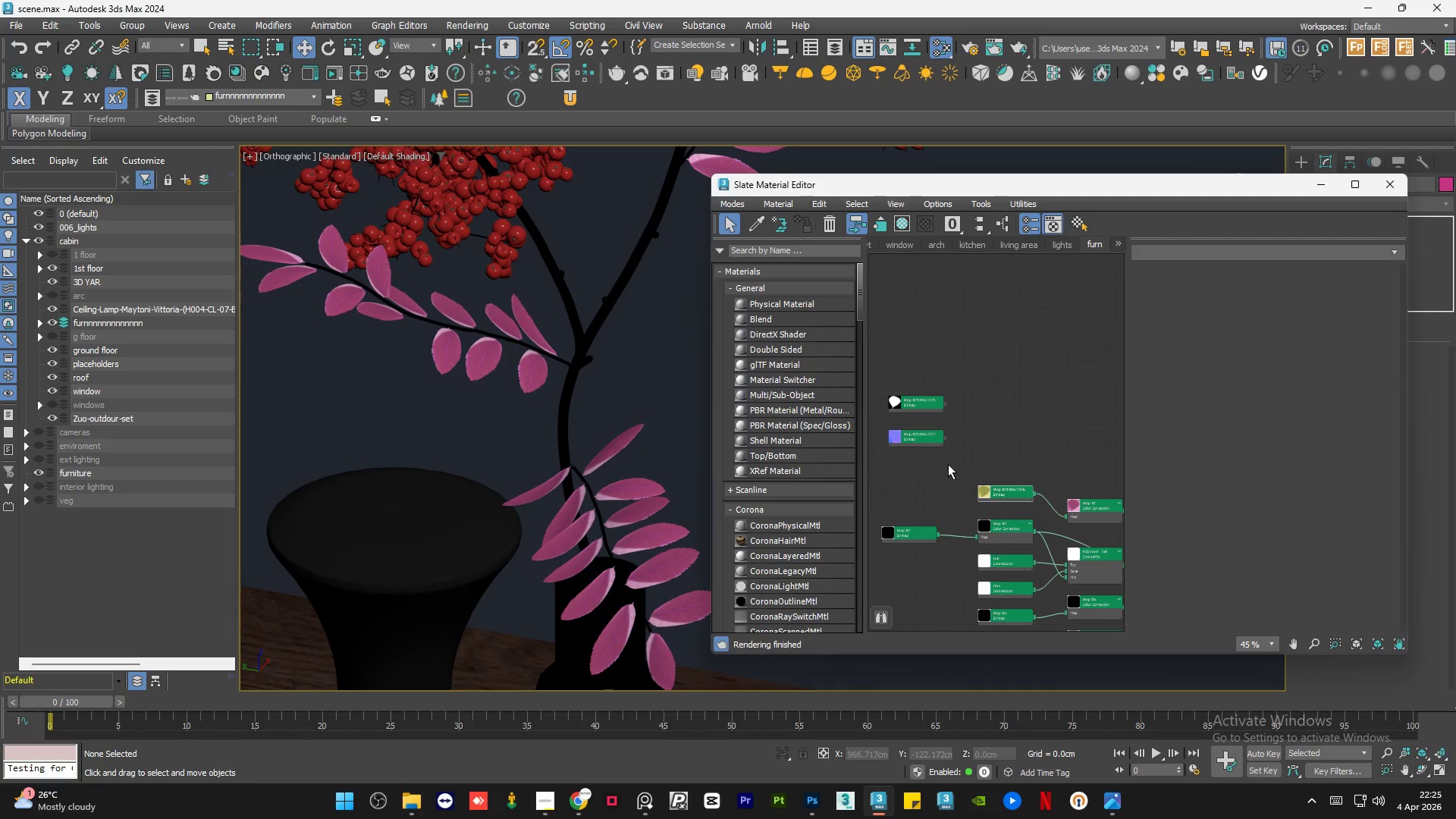 
left_click([981, 472])
 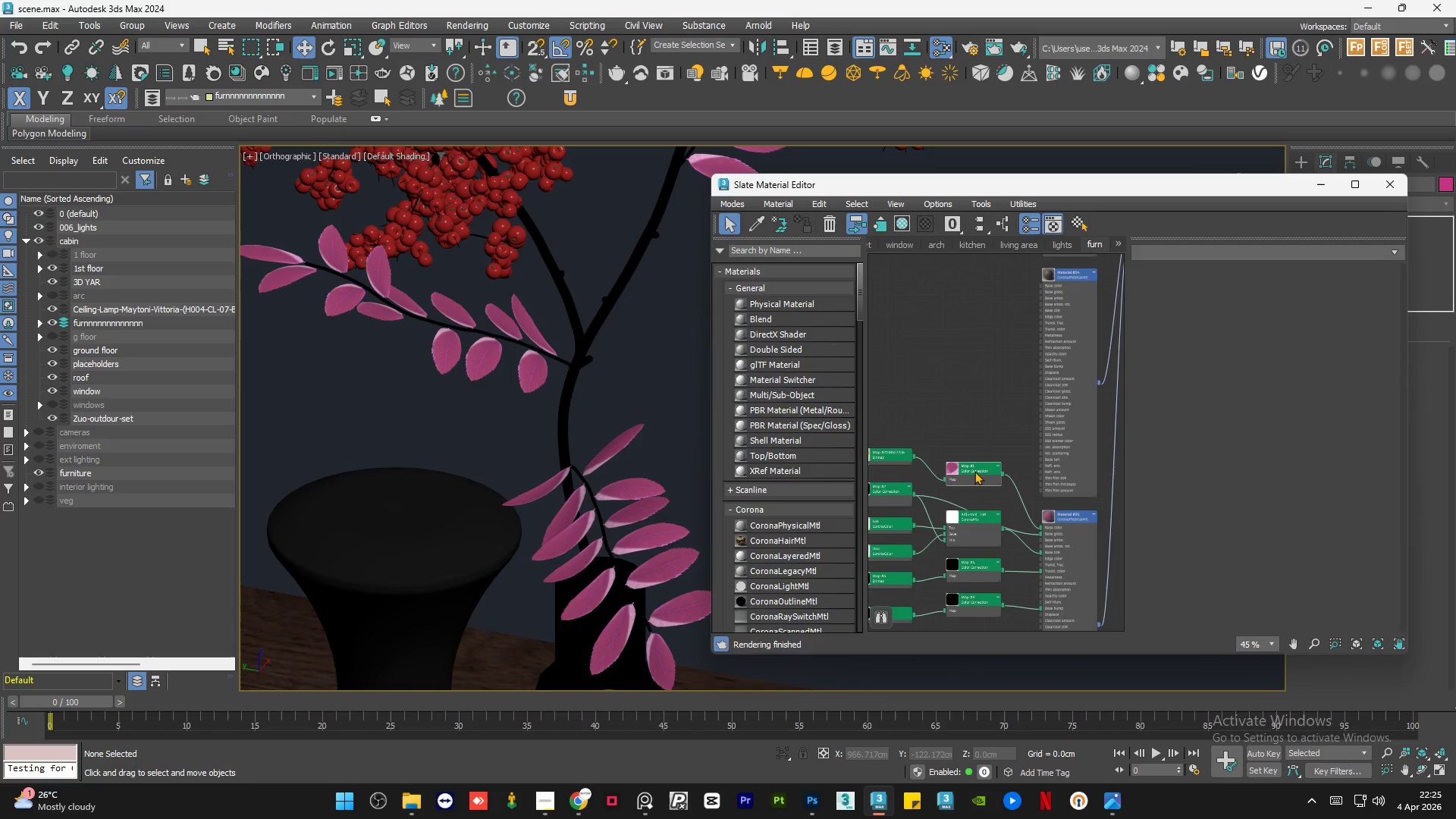 
scroll: coordinate [975, 479], scroll_direction: none, amount: 0.0
 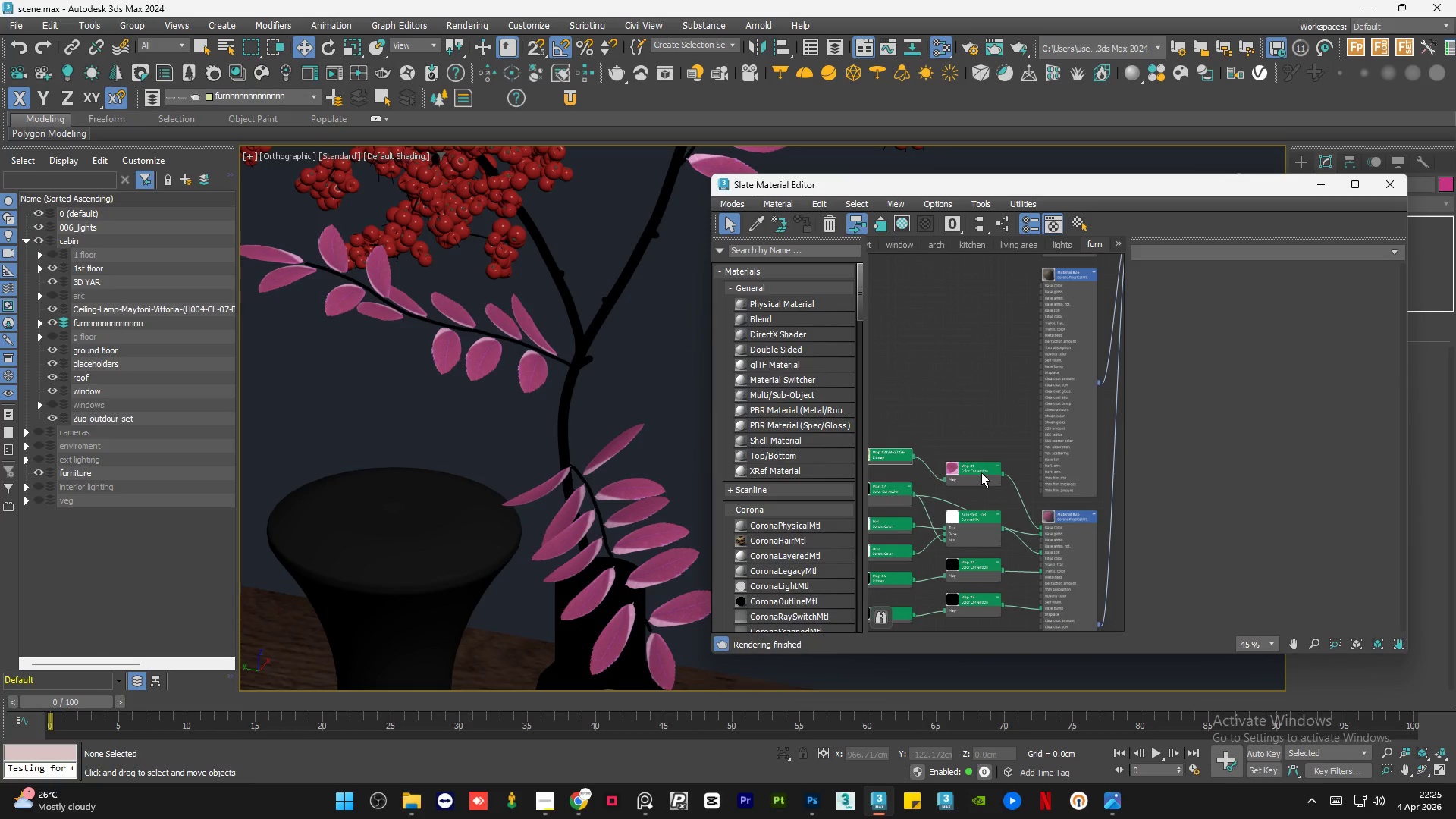 
key(Delete)
 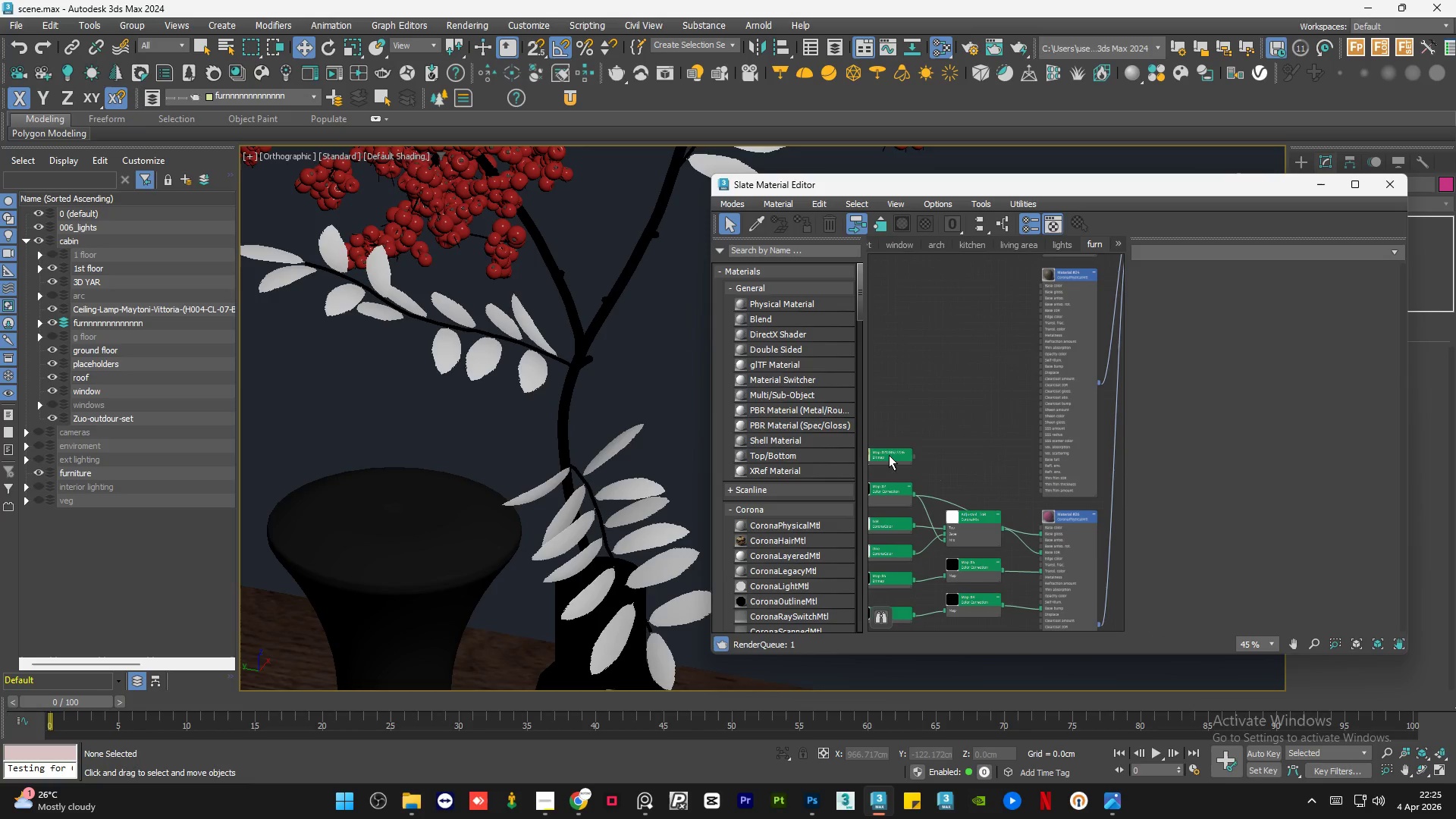 
left_click_drag(start_coordinate=[889, 455], to_coordinate=[984, 484])
 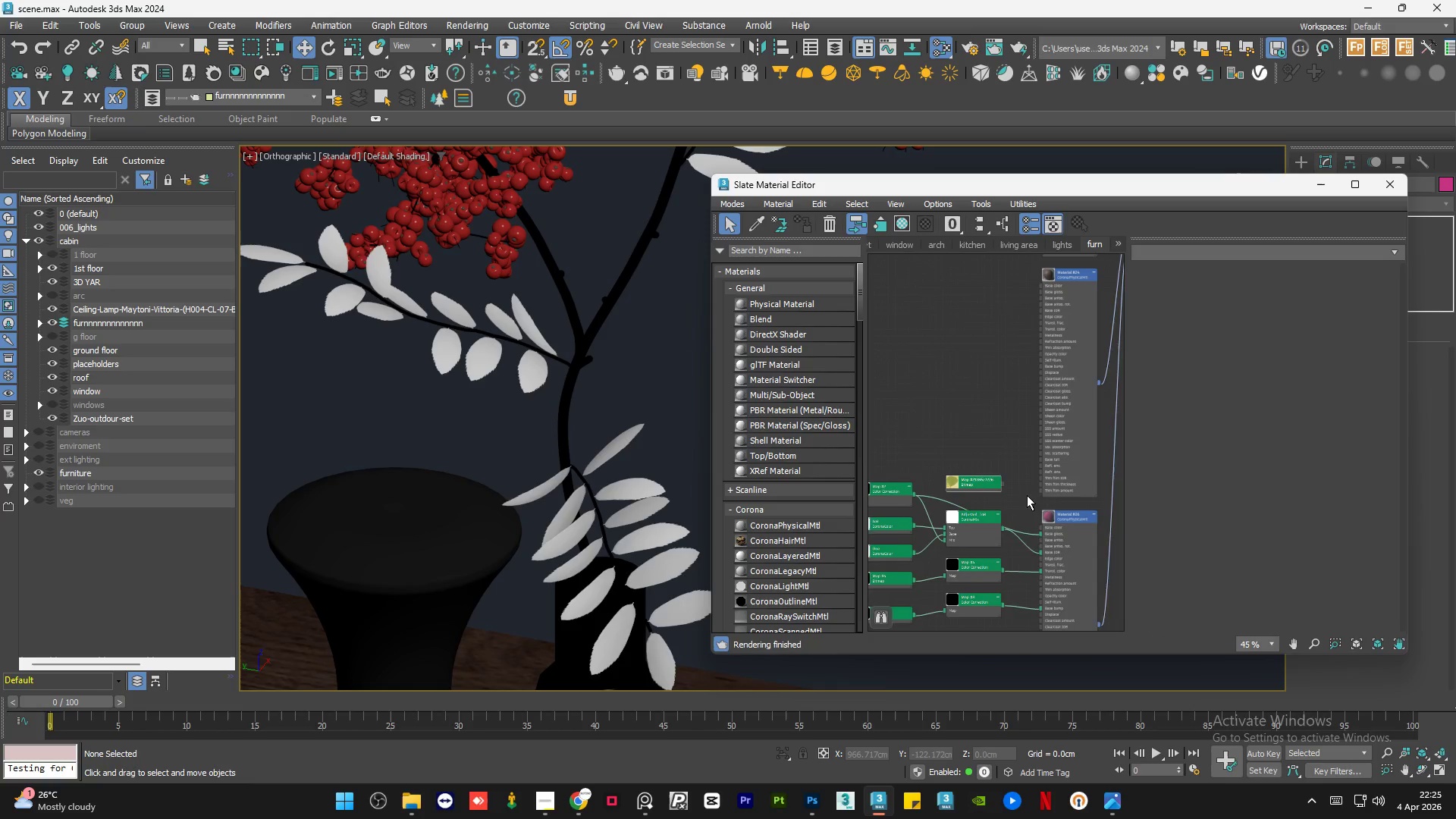 
scroll: coordinate [1027, 495], scroll_direction: up, amount: 4.0
 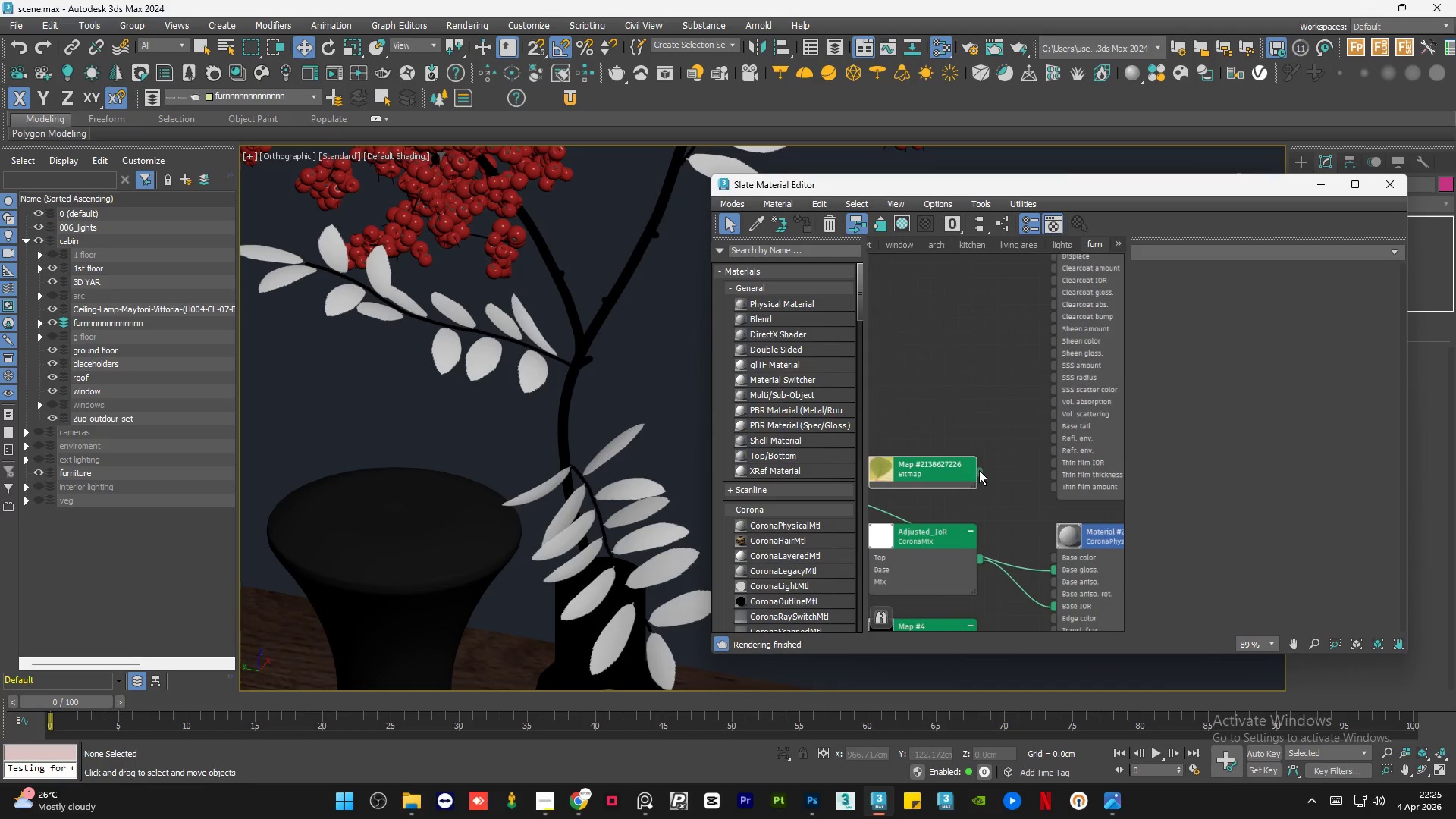 
left_click_drag(start_coordinate=[977, 470], to_coordinate=[1054, 557])
 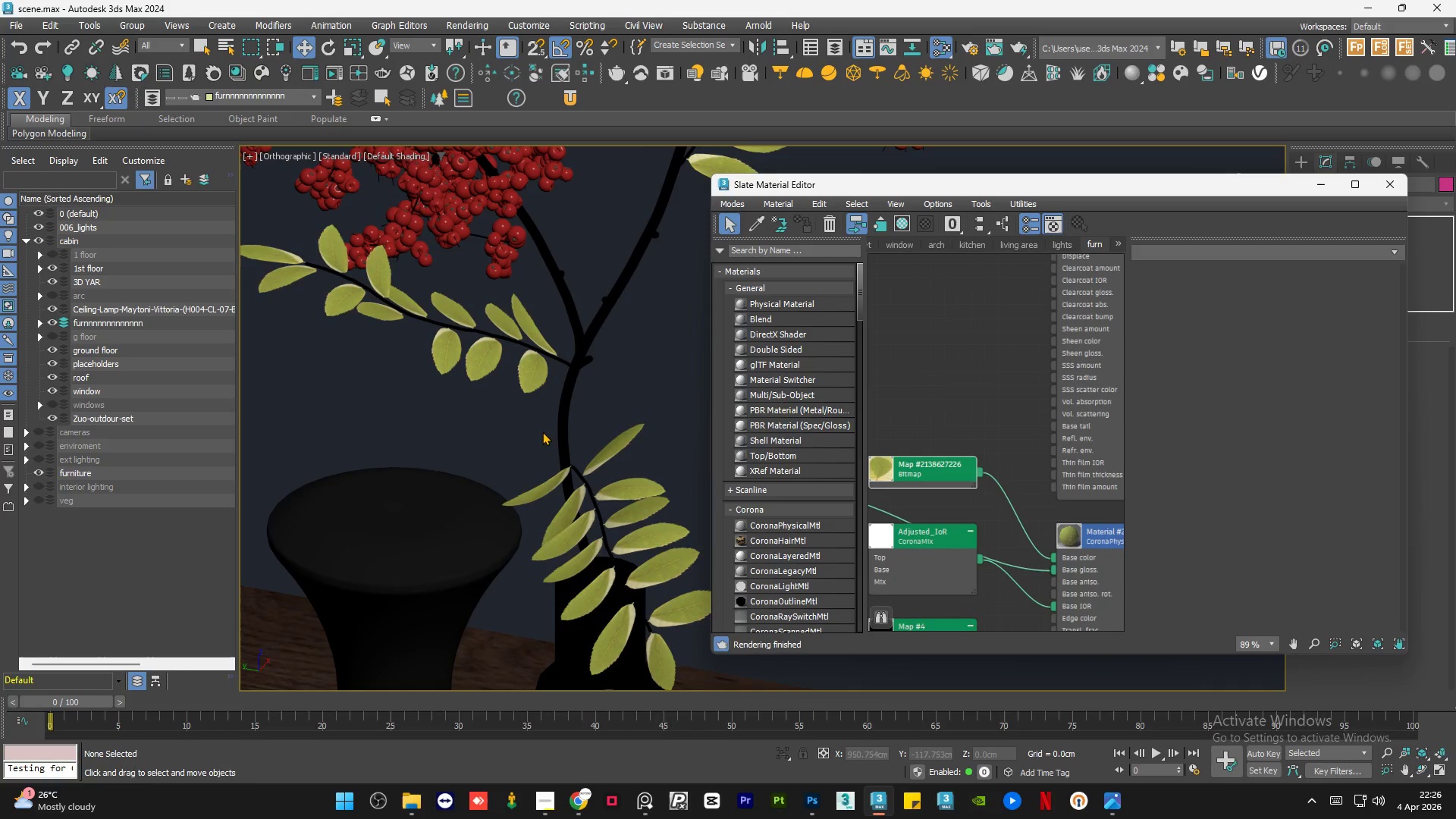 
scroll: coordinate [491, 360], scroll_direction: up, amount: 5.0
 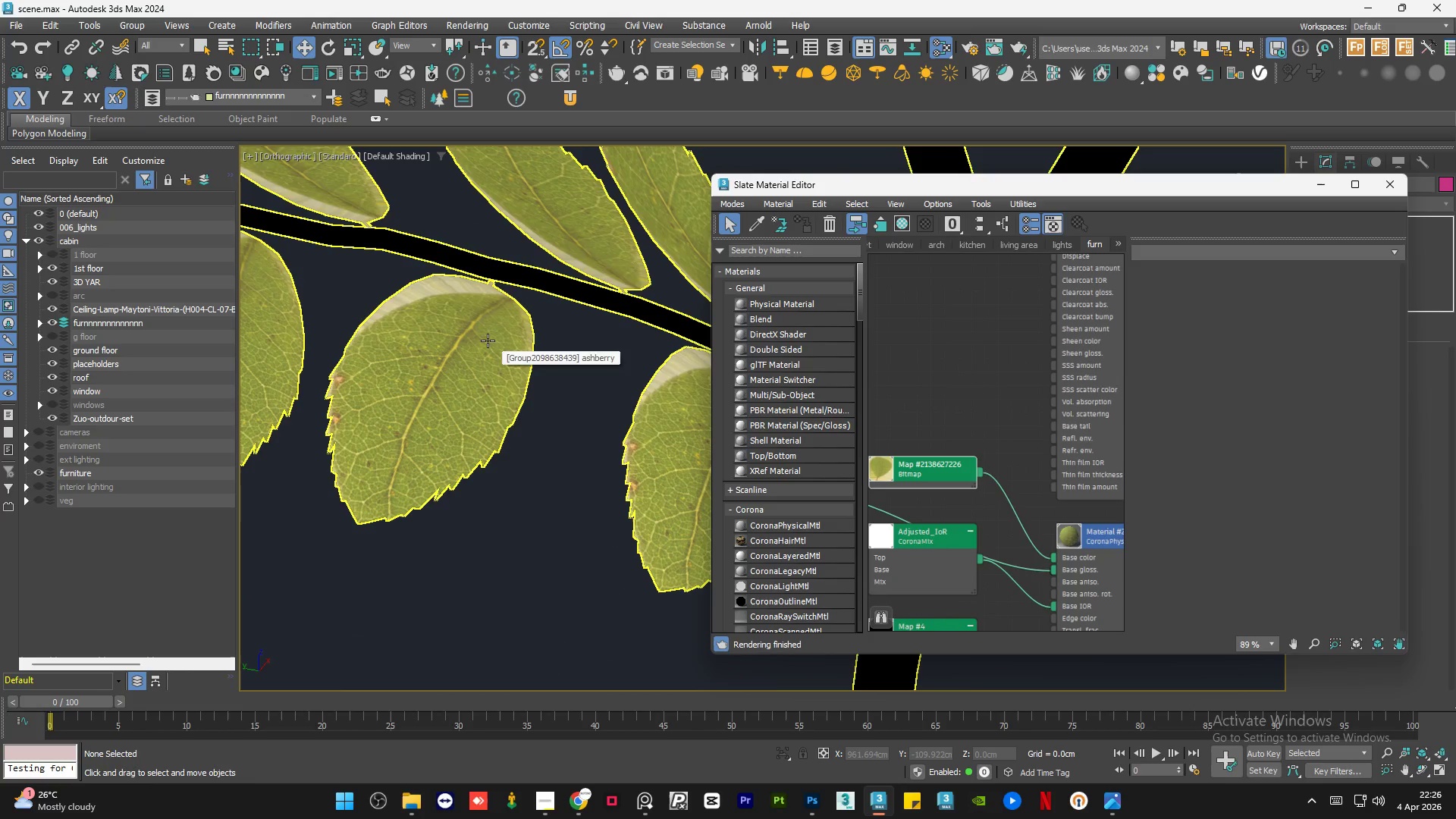 
scroll: coordinate [1041, 482], scroll_direction: down, amount: 9.0
 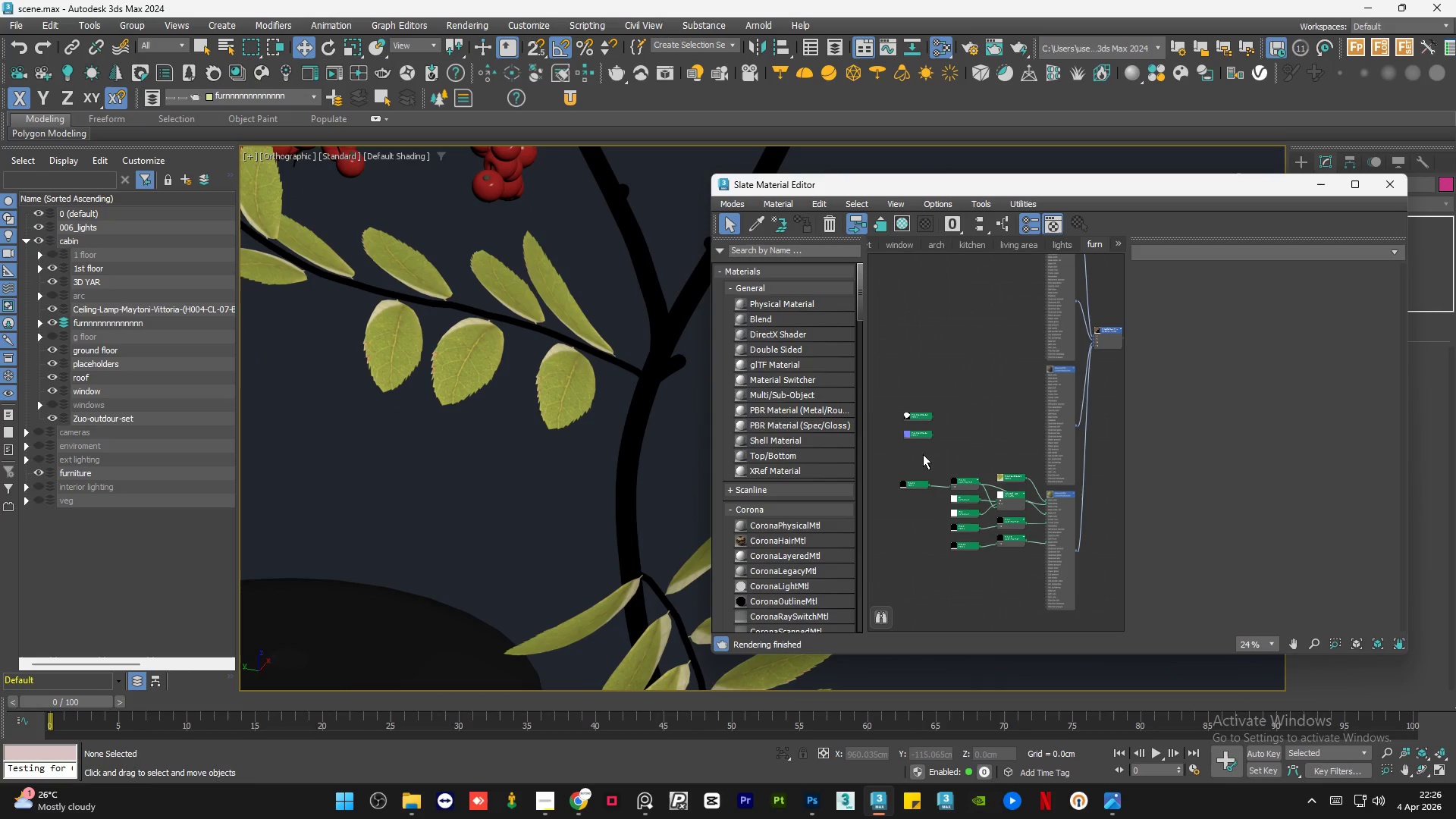 
scroll: coordinate [918, 429], scroll_direction: up, amount: 1.0
 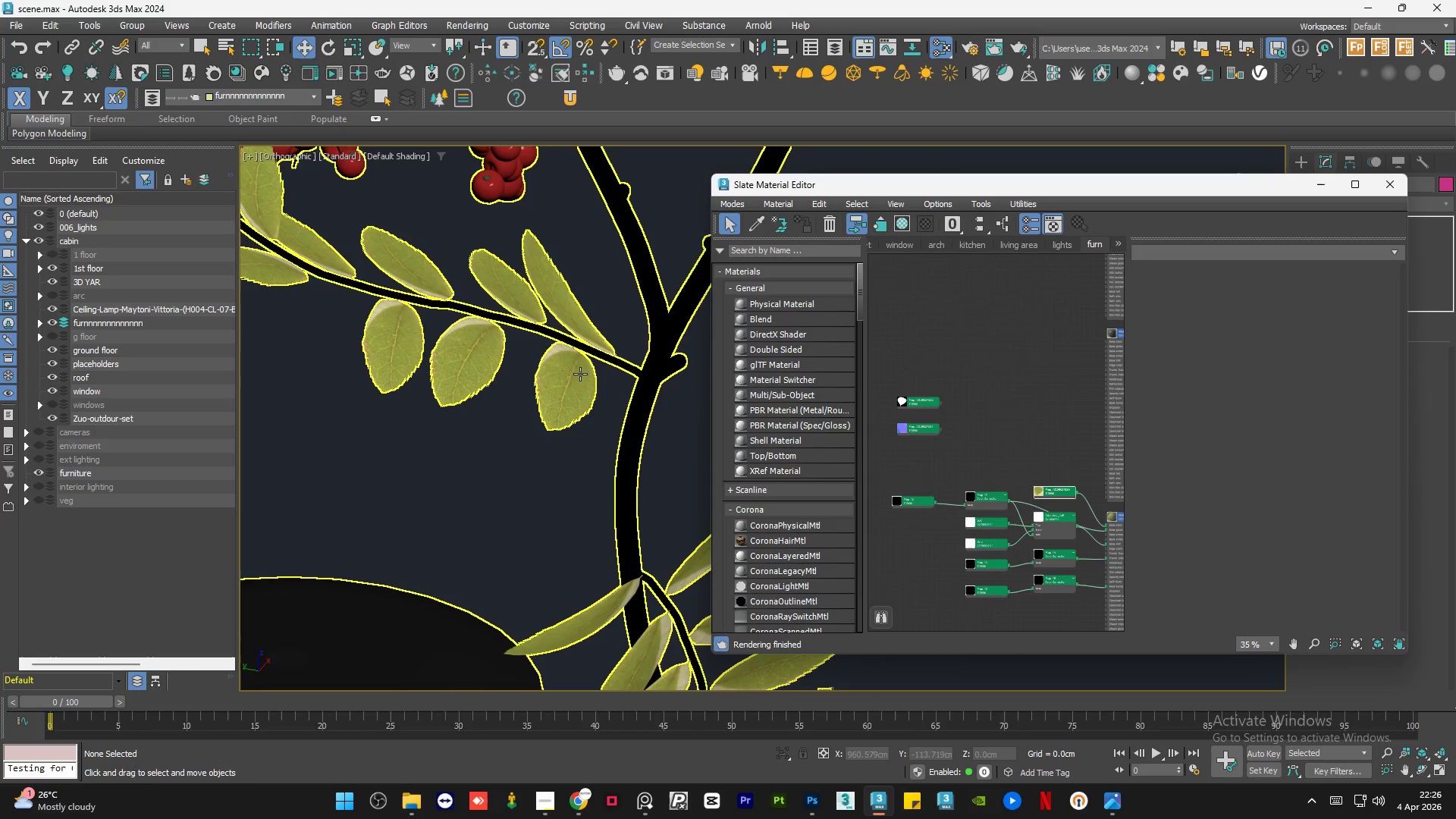 
scroll: coordinate [482, 353], scroll_direction: down, amount: 4.0
 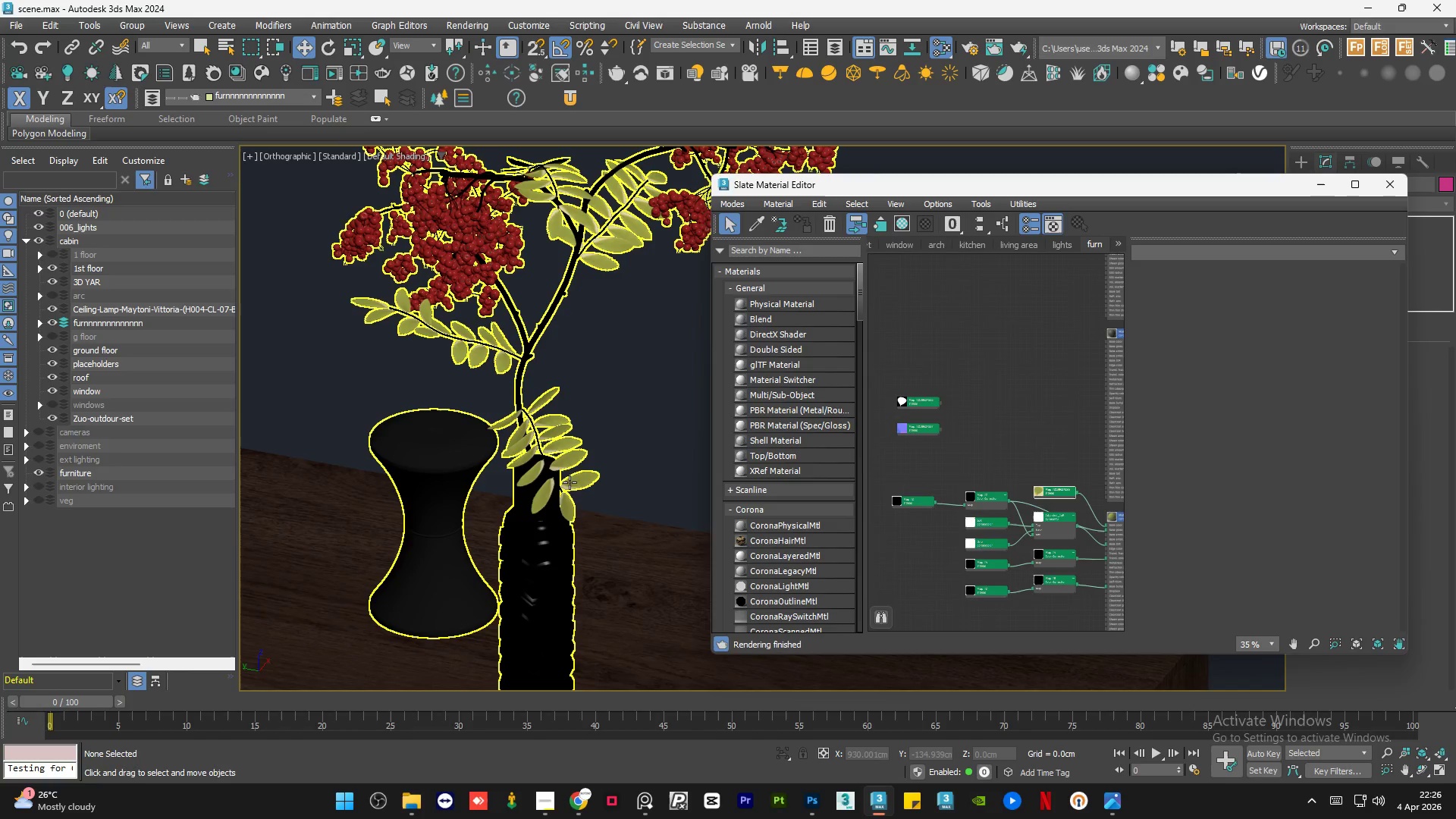 
hold_key(key=AltLeft, duration=0.38)
 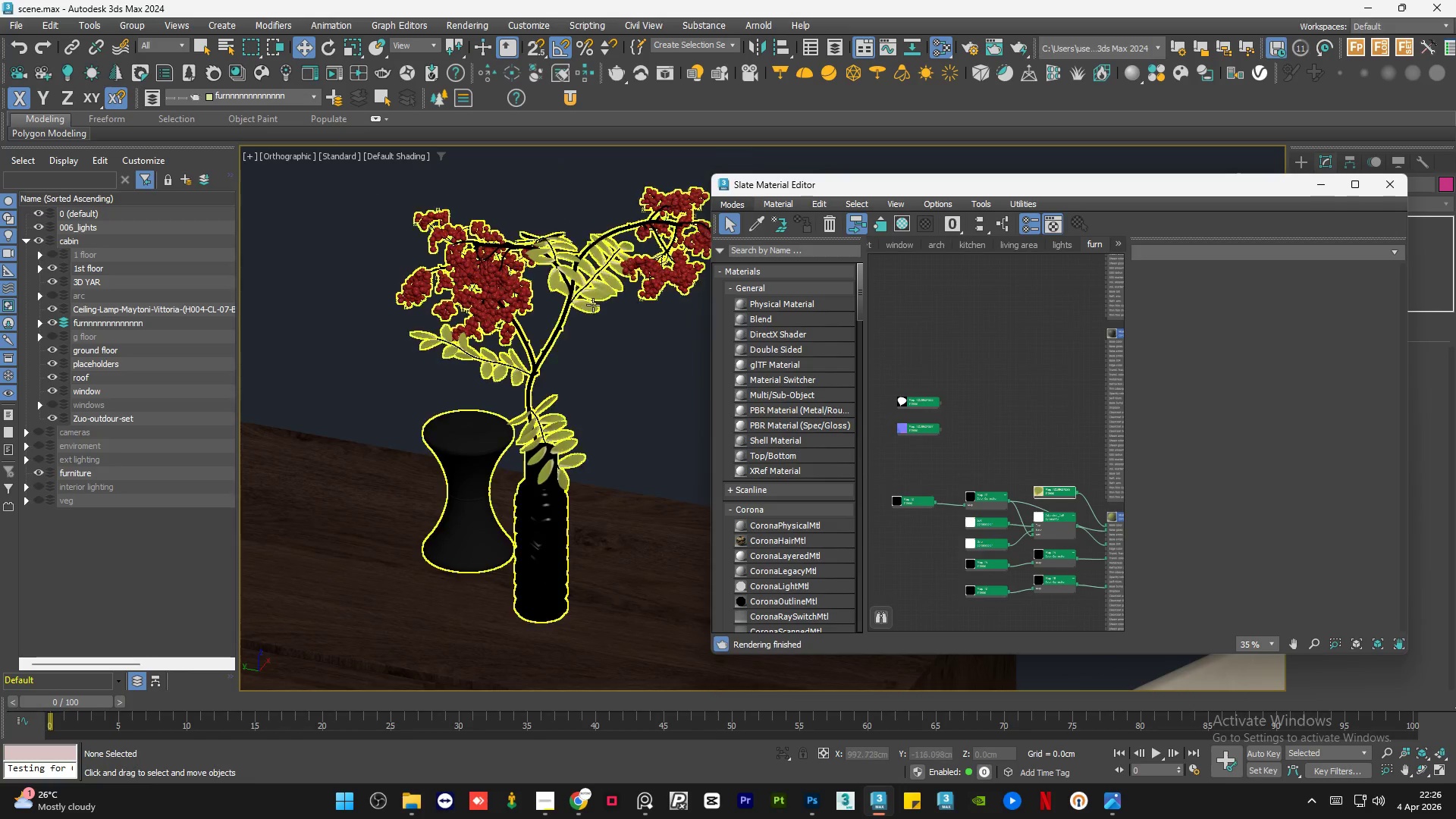 
scroll: coordinate [552, 413], scroll_direction: down, amount: 1.0
 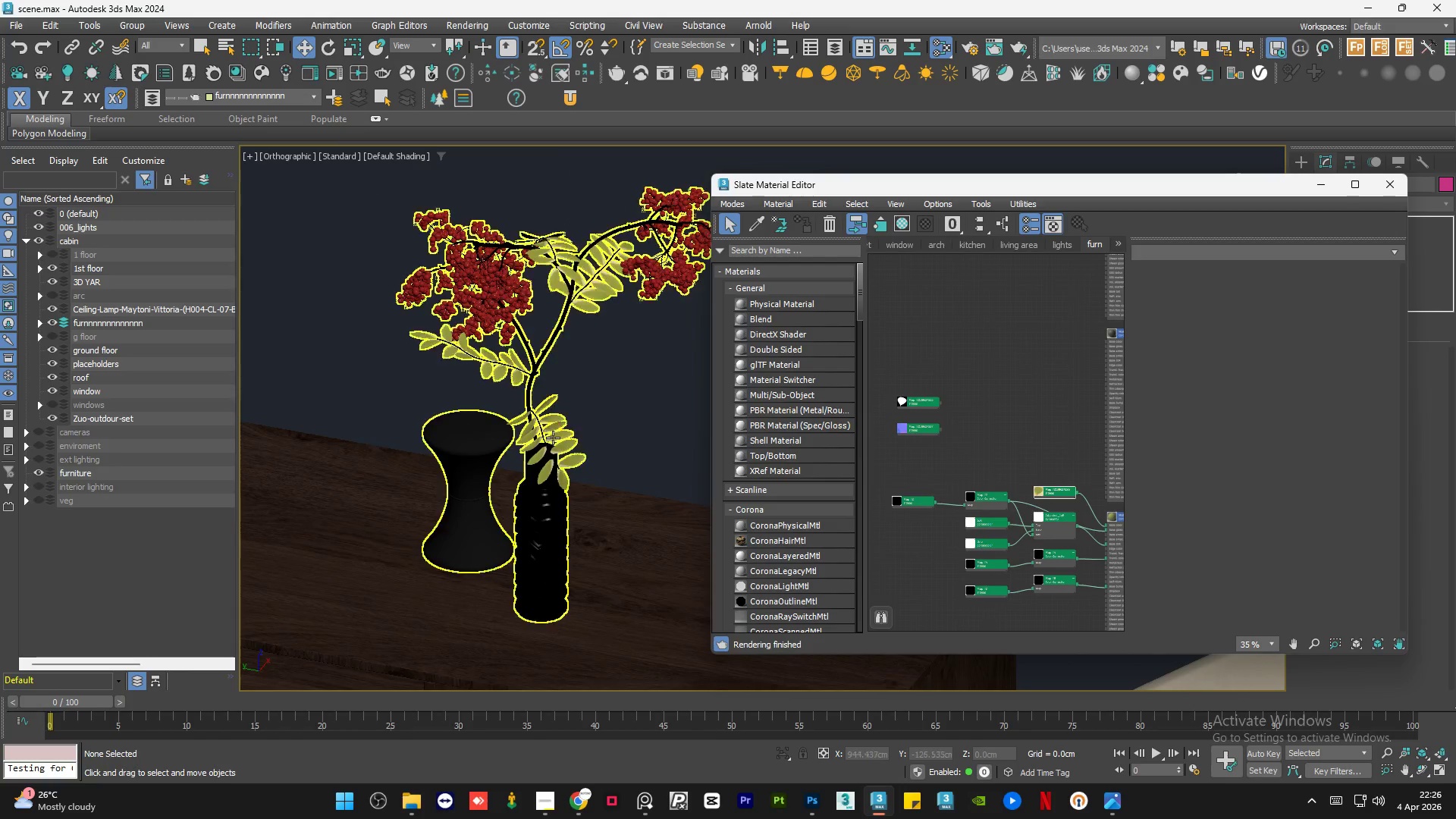 
scroll: coordinate [587, 286], scroll_direction: up, amount: 7.0
 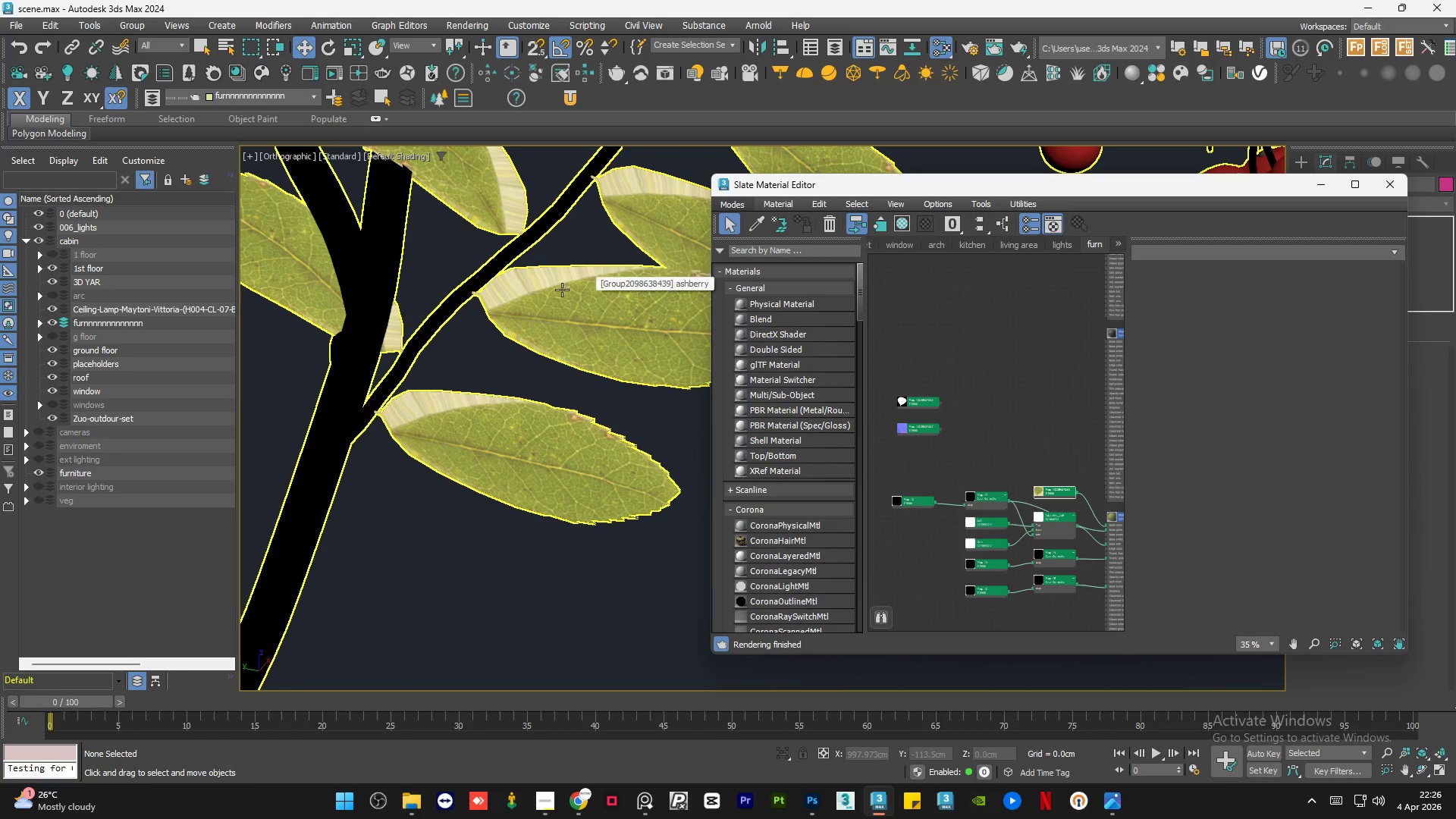 
hold_key(key=AltLeft, duration=0.7)
 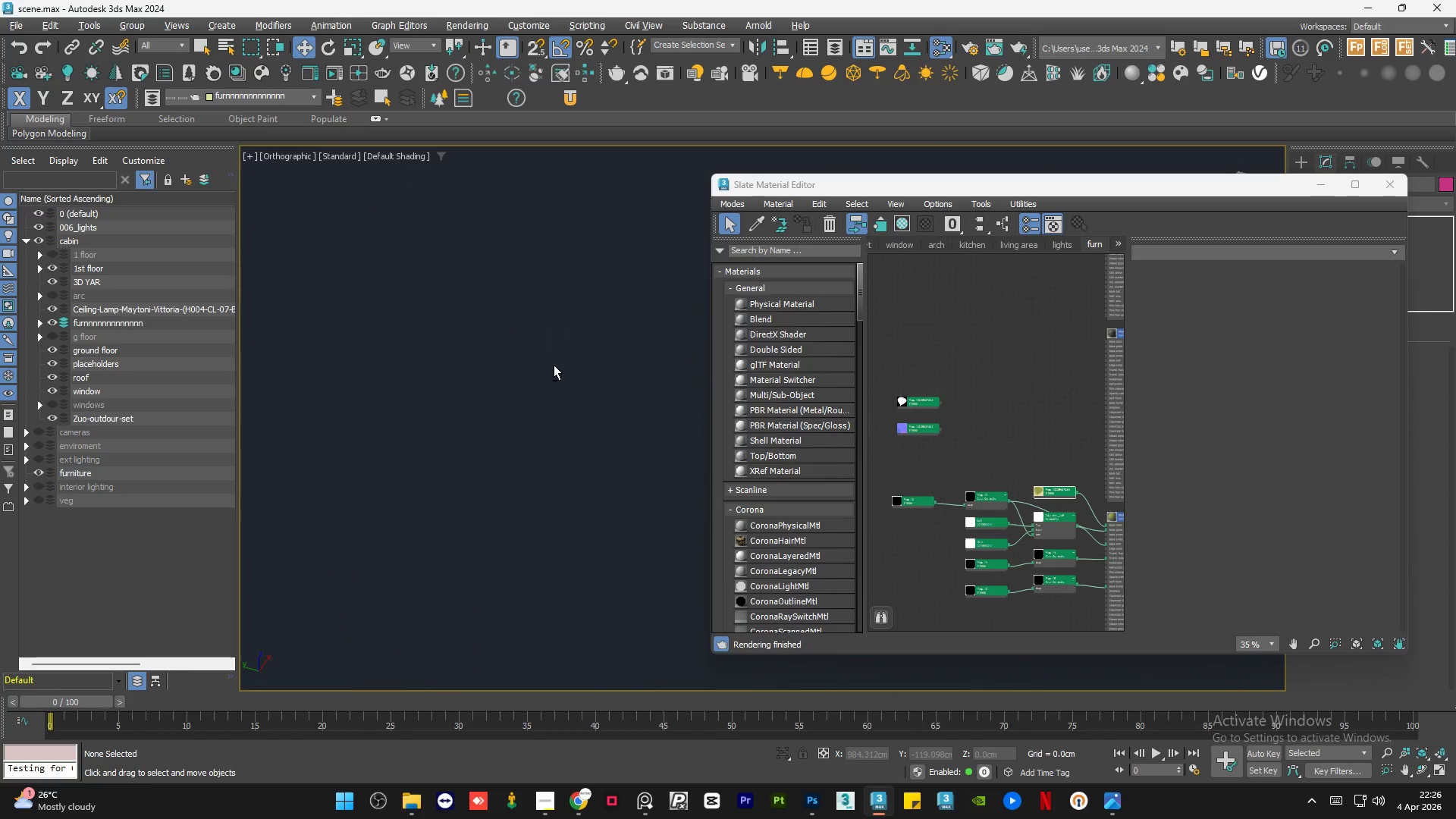 
scroll: coordinate [560, 325], scroll_direction: down, amount: 6.0
 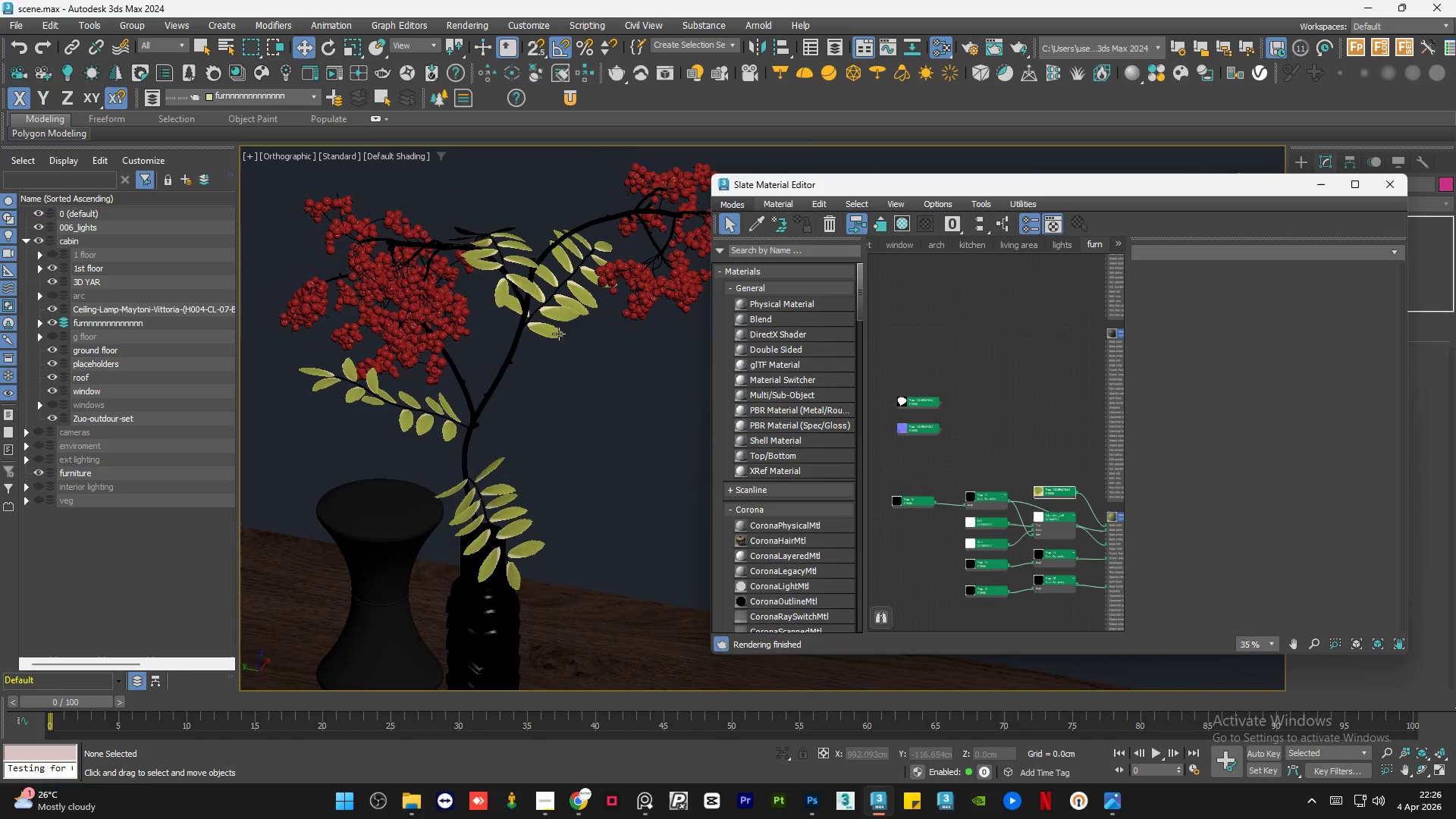 
scroll: coordinate [613, 405], scroll_direction: up, amount: 5.0
 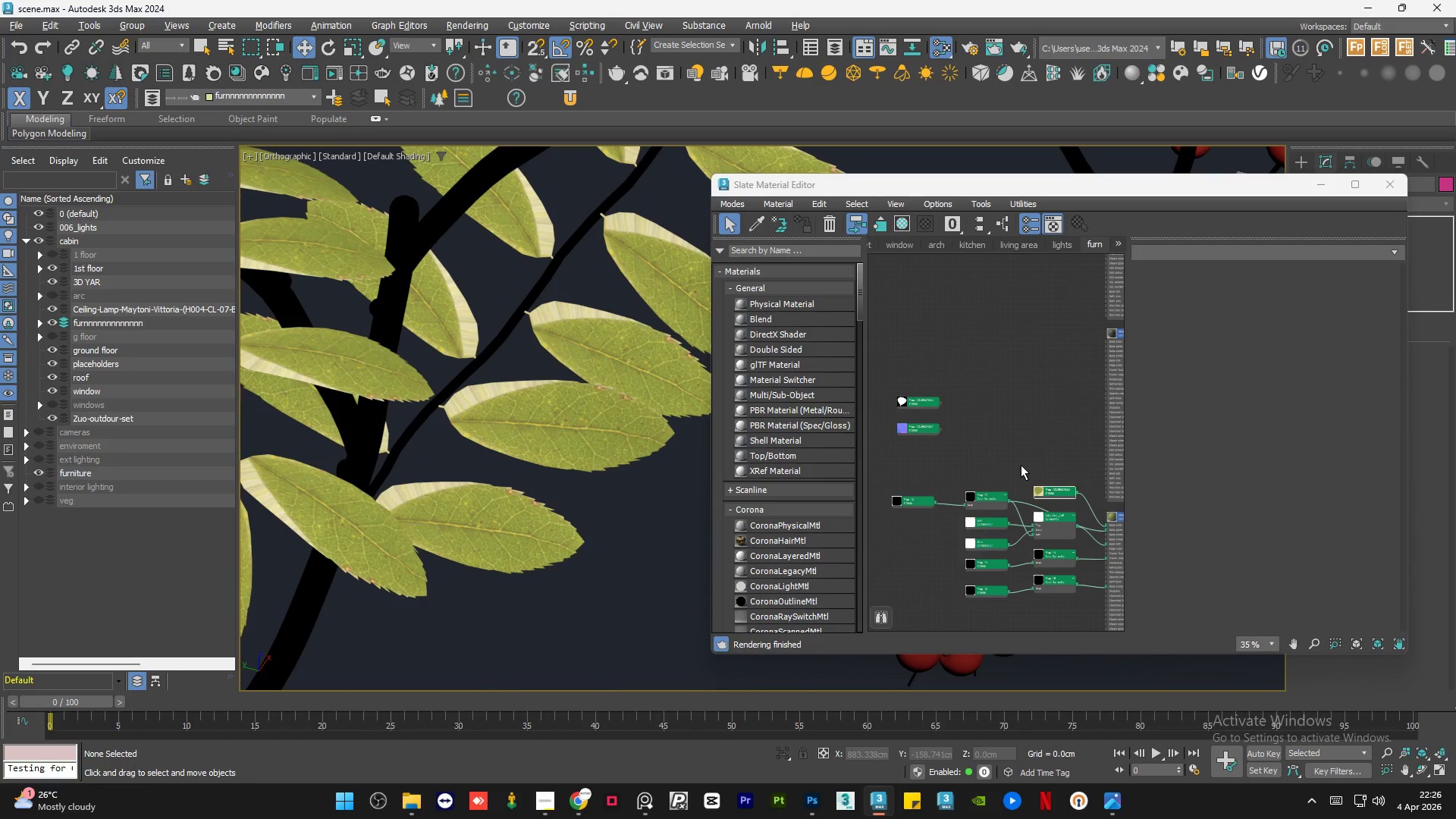 
left_click([1021, 465])
 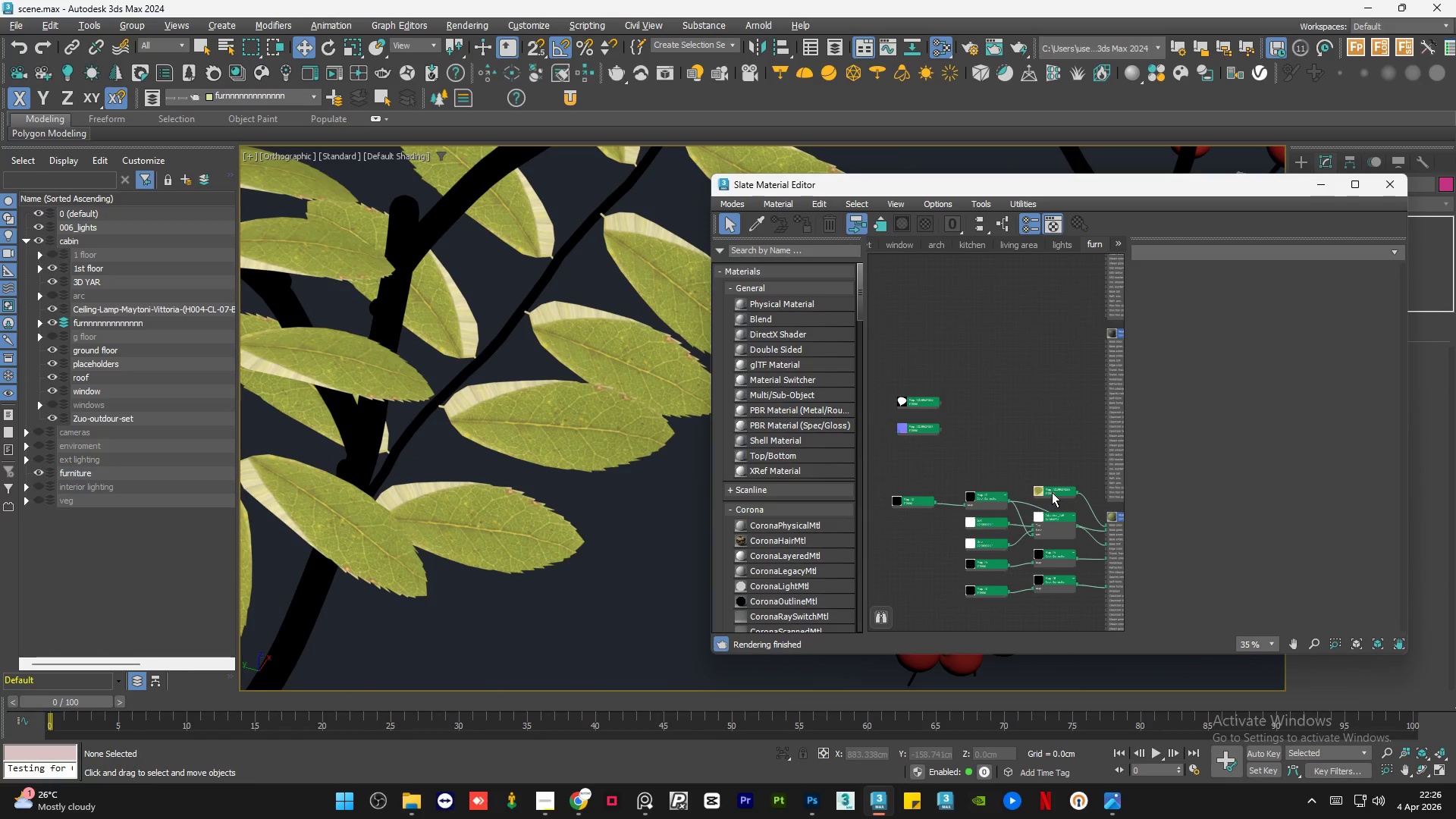 
double_click([1052, 492])
 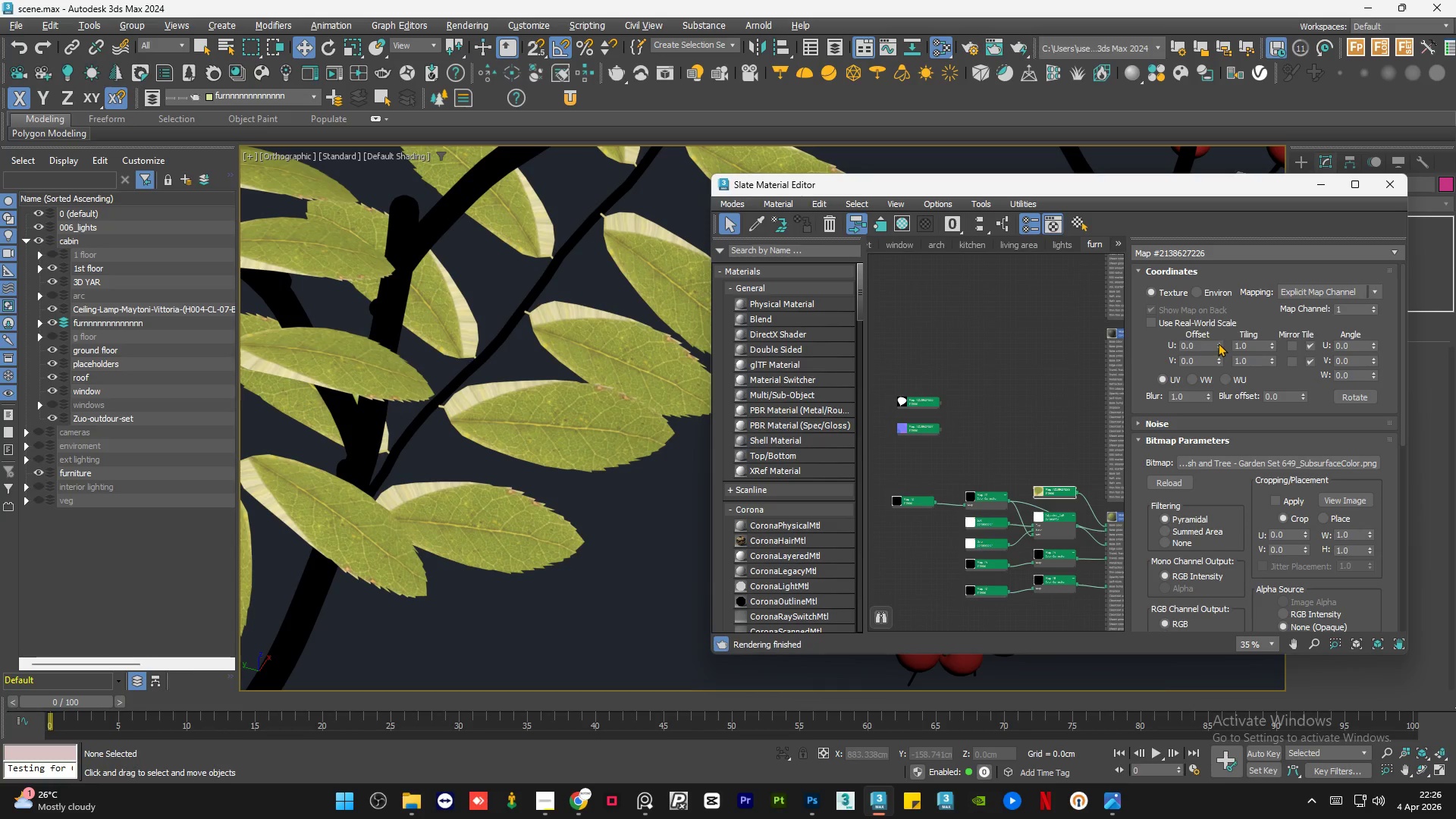 
left_click_drag(start_coordinate=[1218, 344], to_coordinate=[1219, 338])
 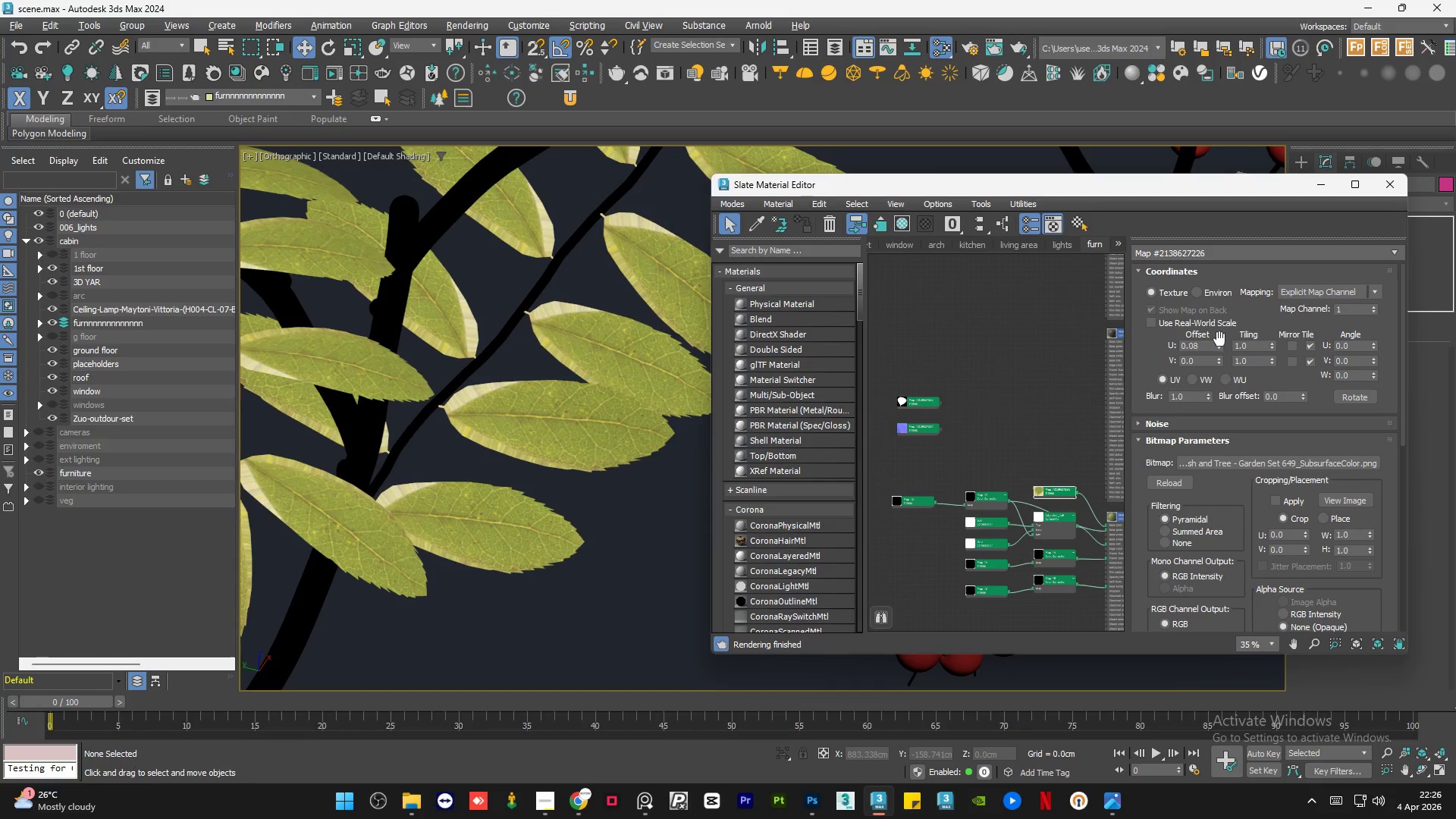 
key(Control+Z)
 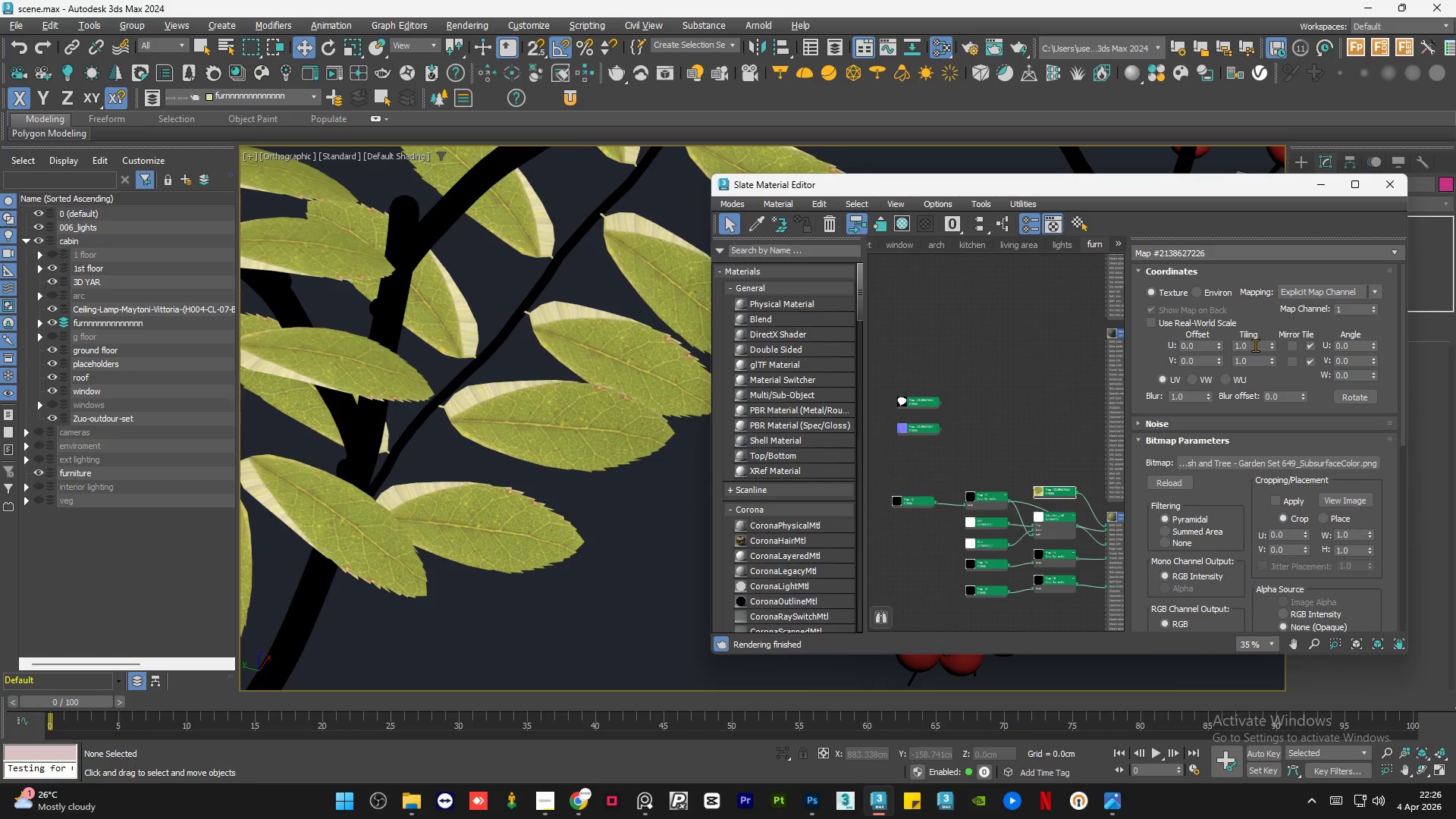 
double_click([1255, 345])
 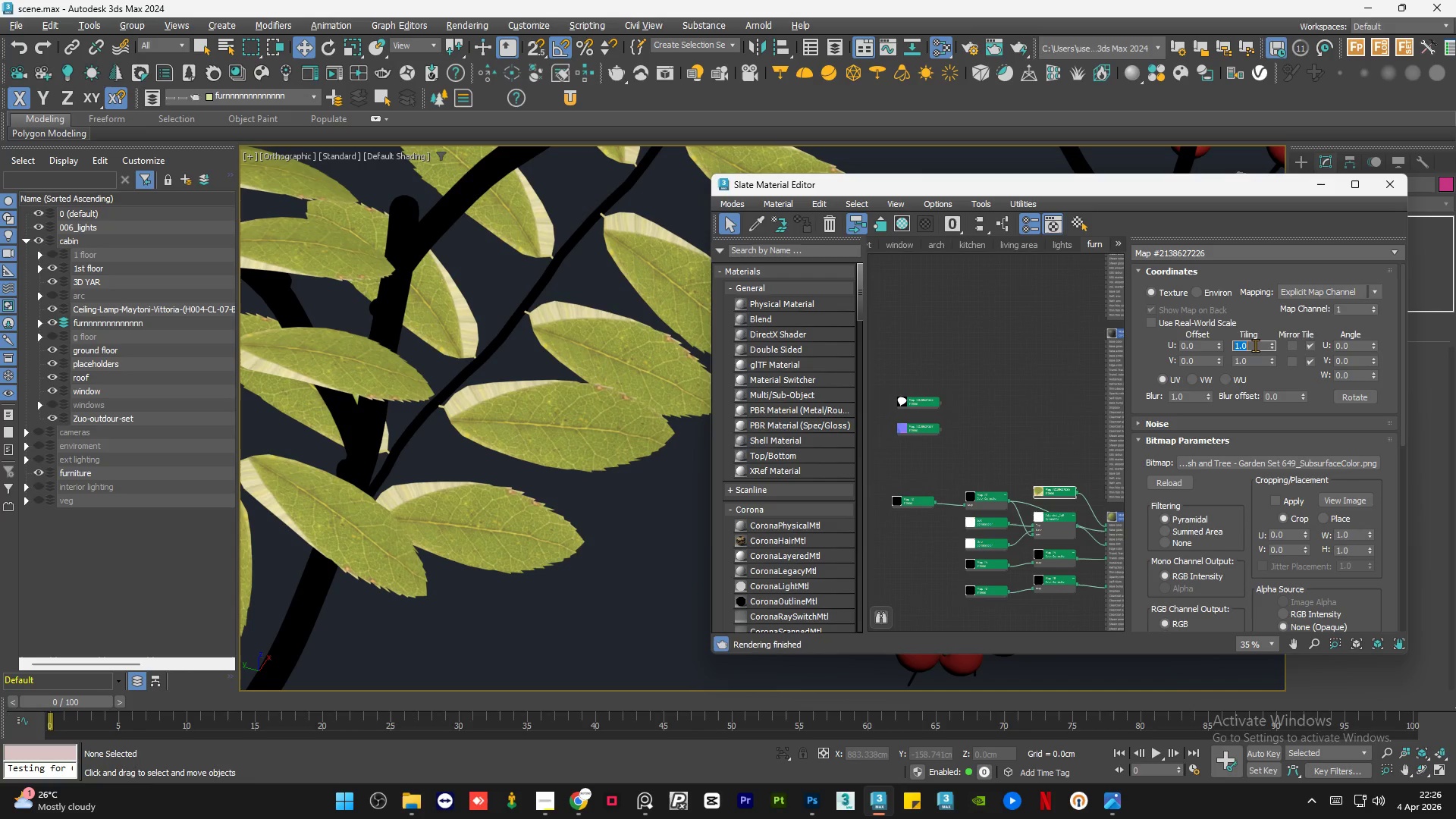 
key(Numpad1)
 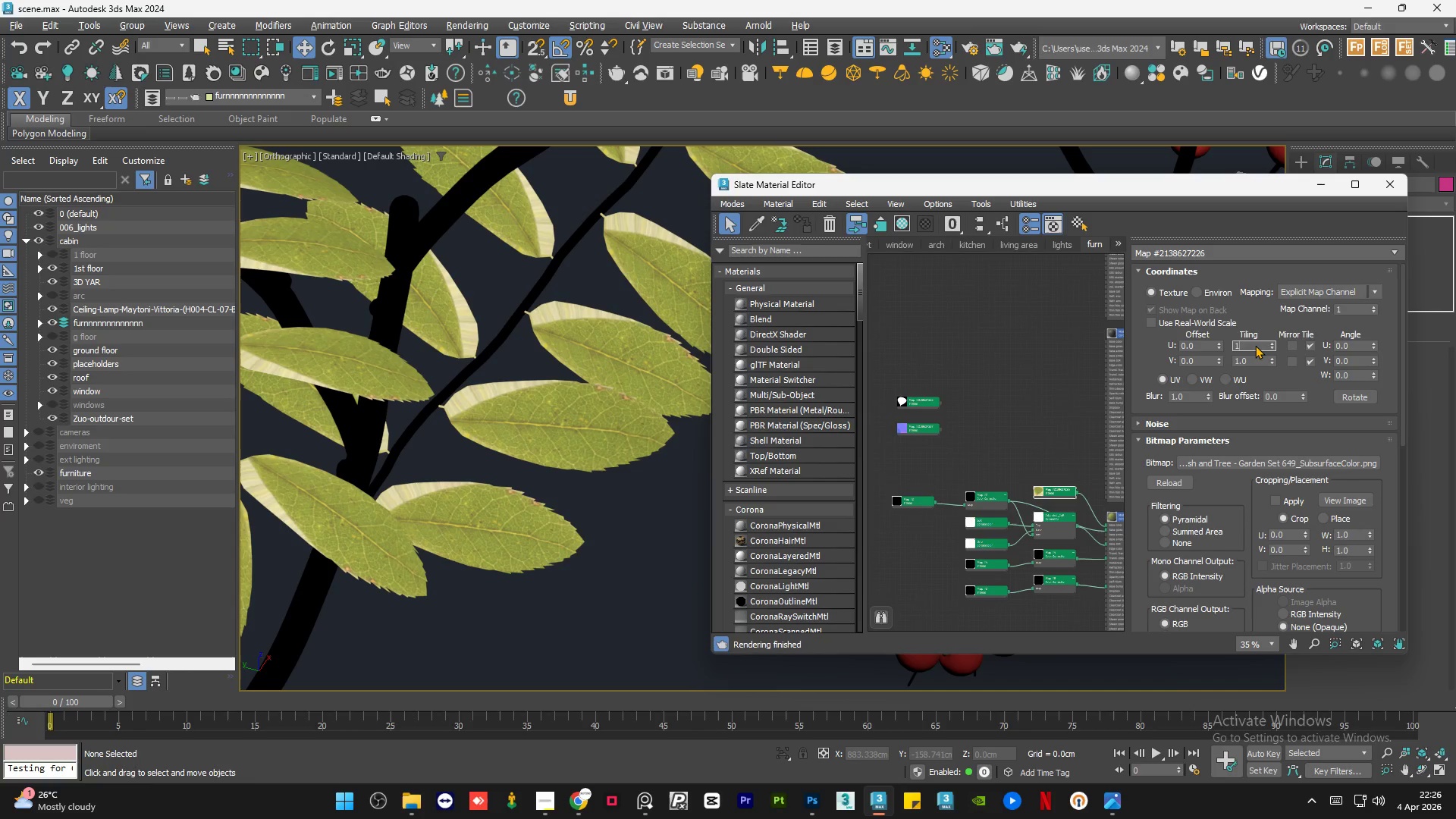 
key(NumpadDecimal)
 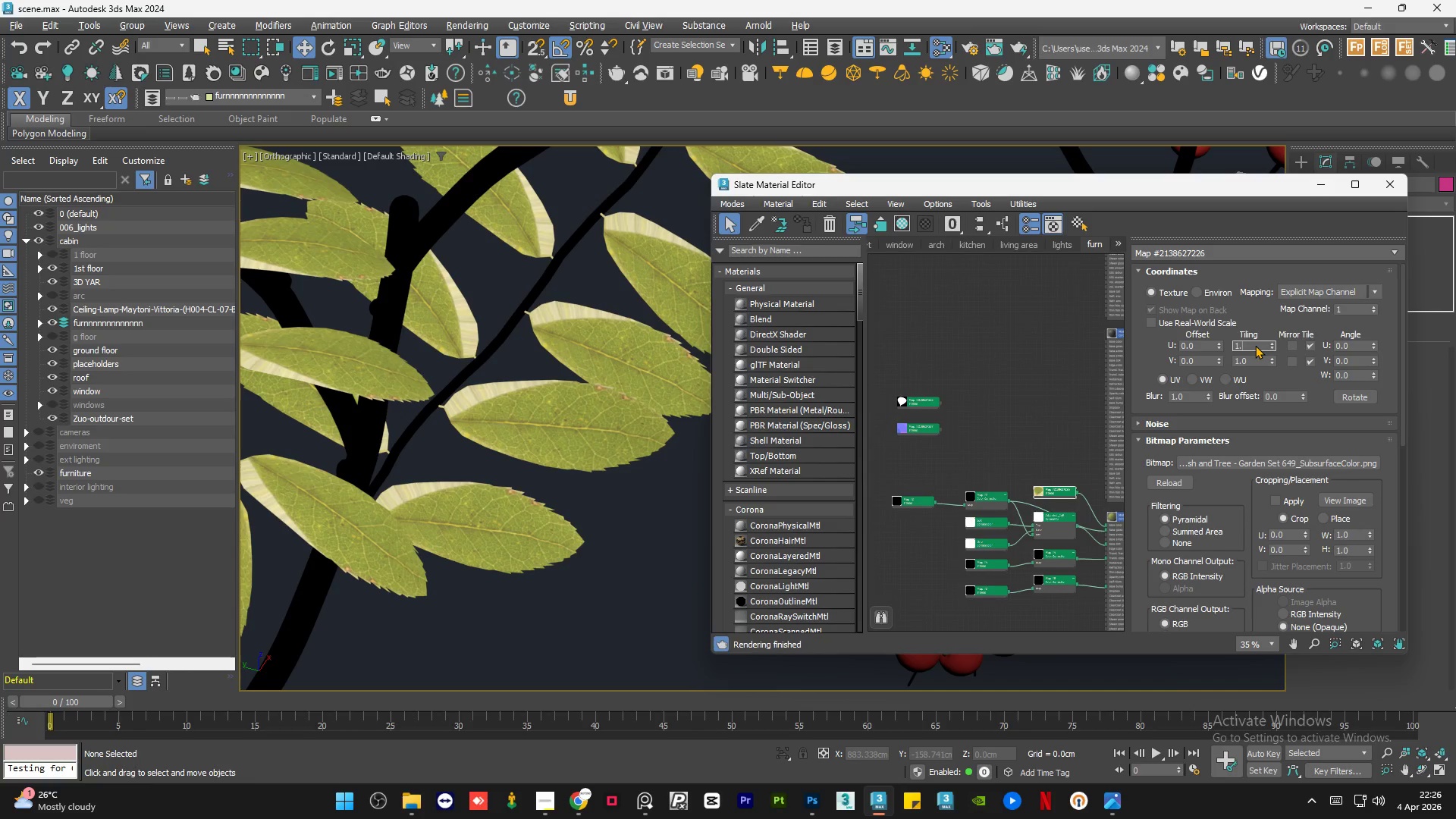 
key(Numpad1)
 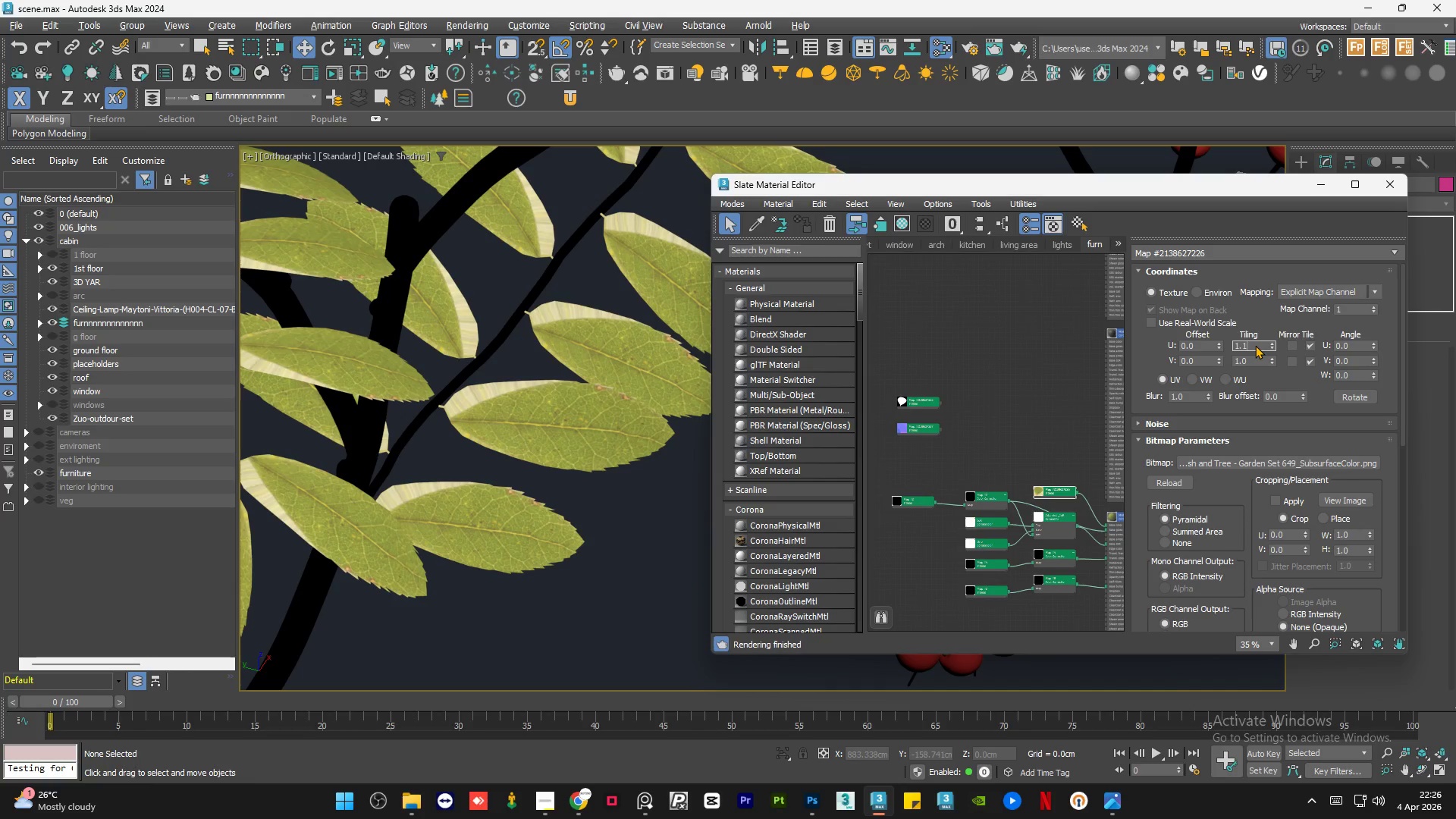 
key(NumpadEnter)
 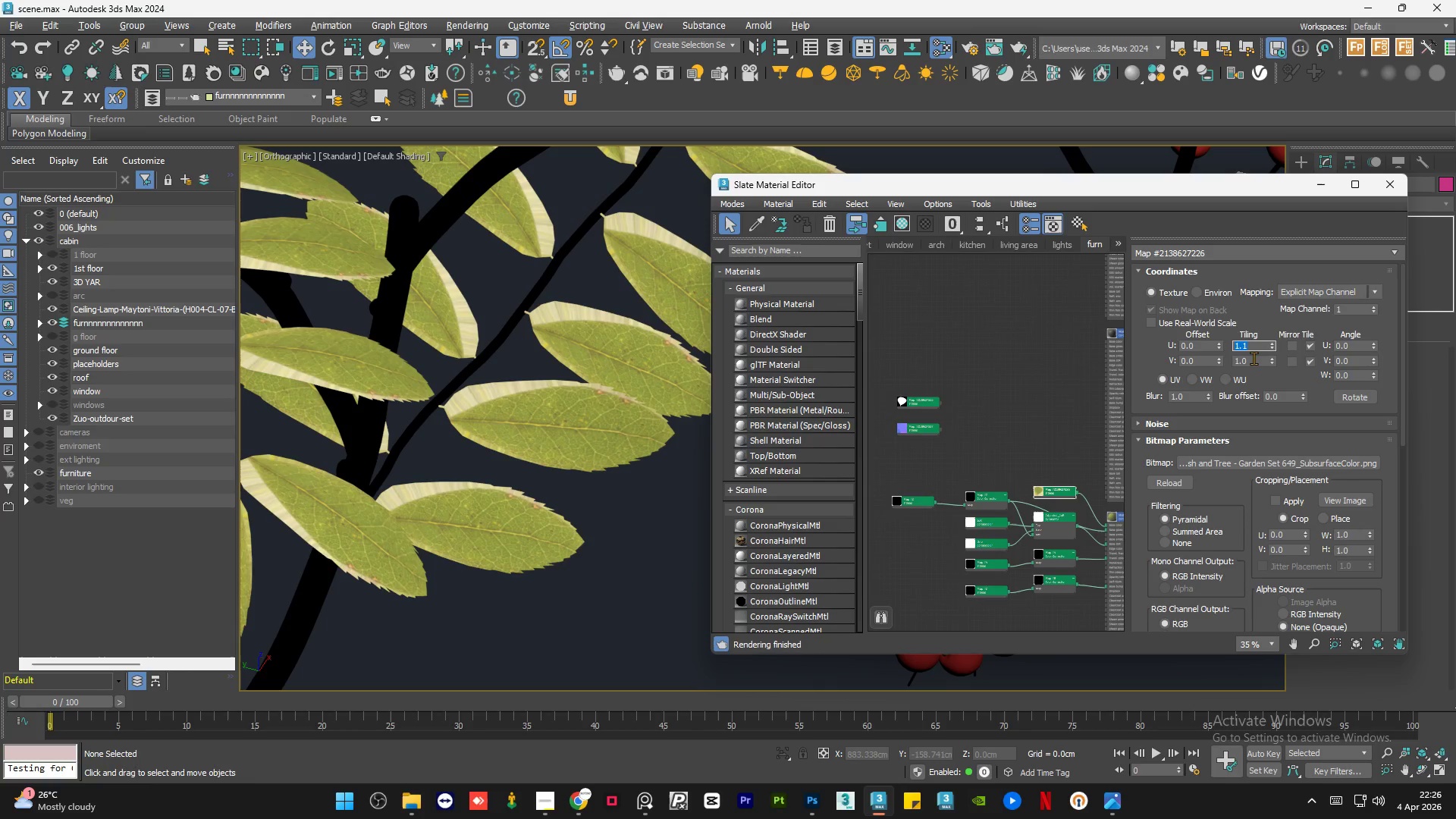 
double_click([1254, 358])
 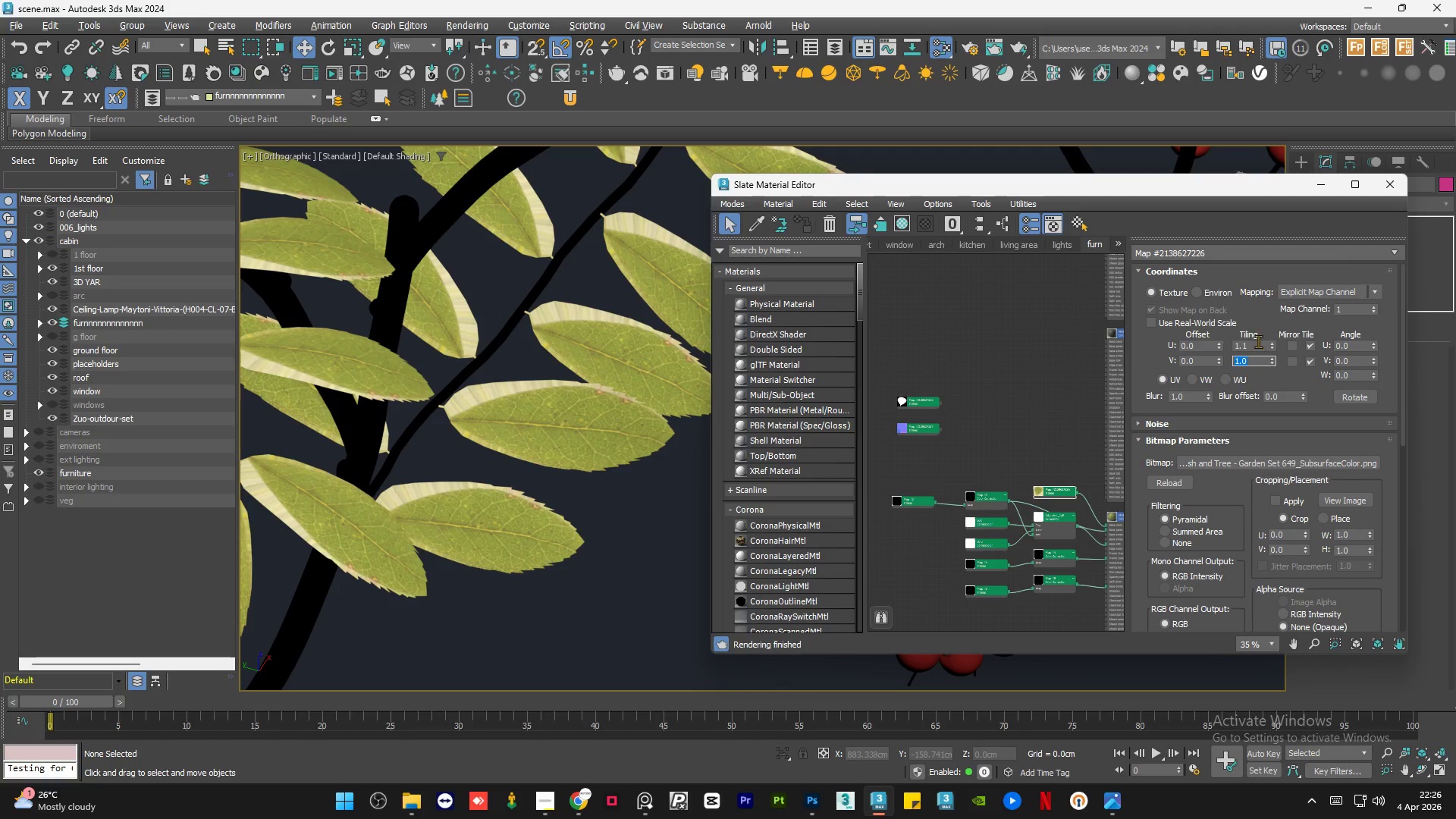 
double_click([1257, 343])
 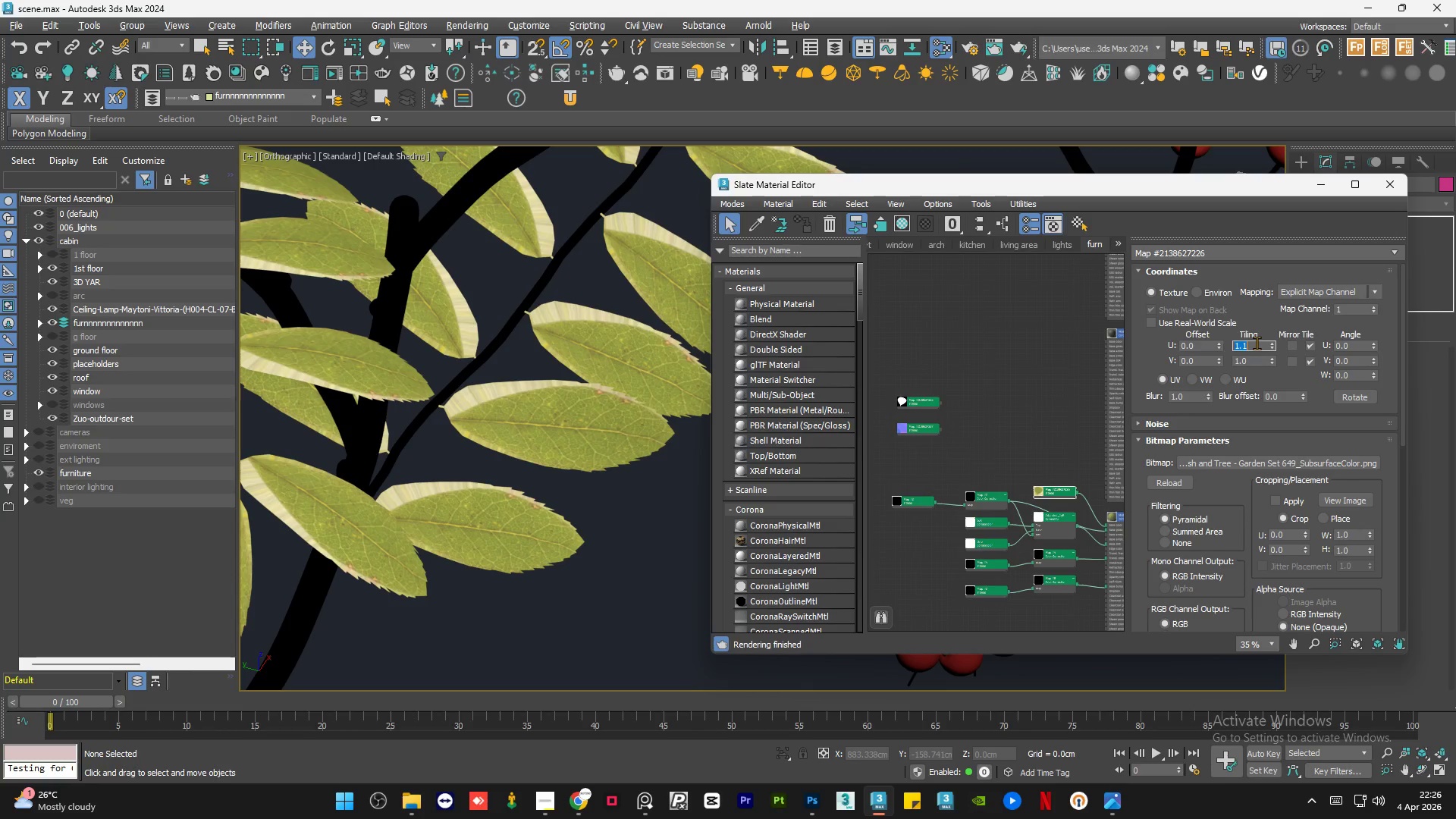 
key(Numpad1)
 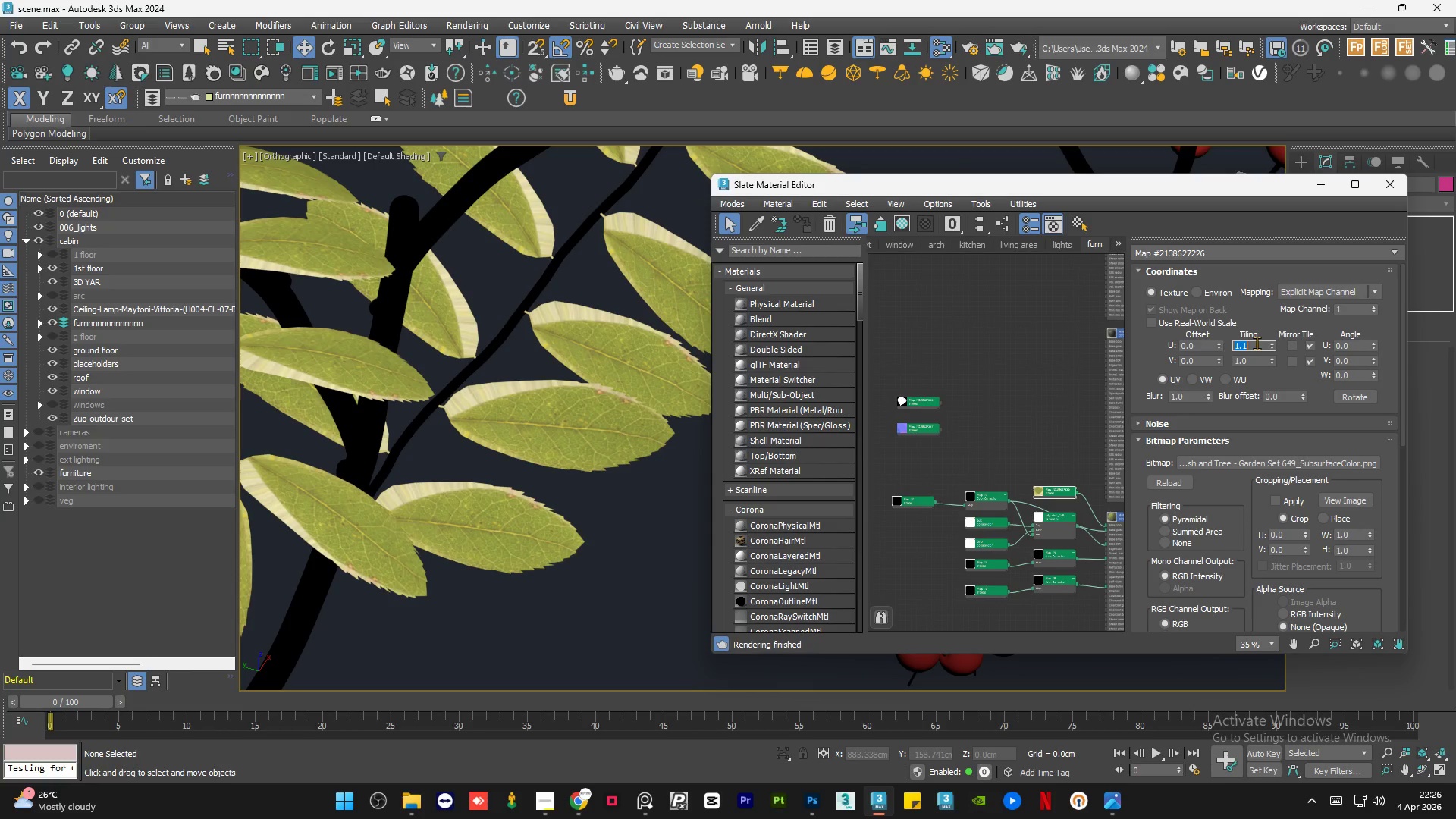 
key(NumpadEnter)
 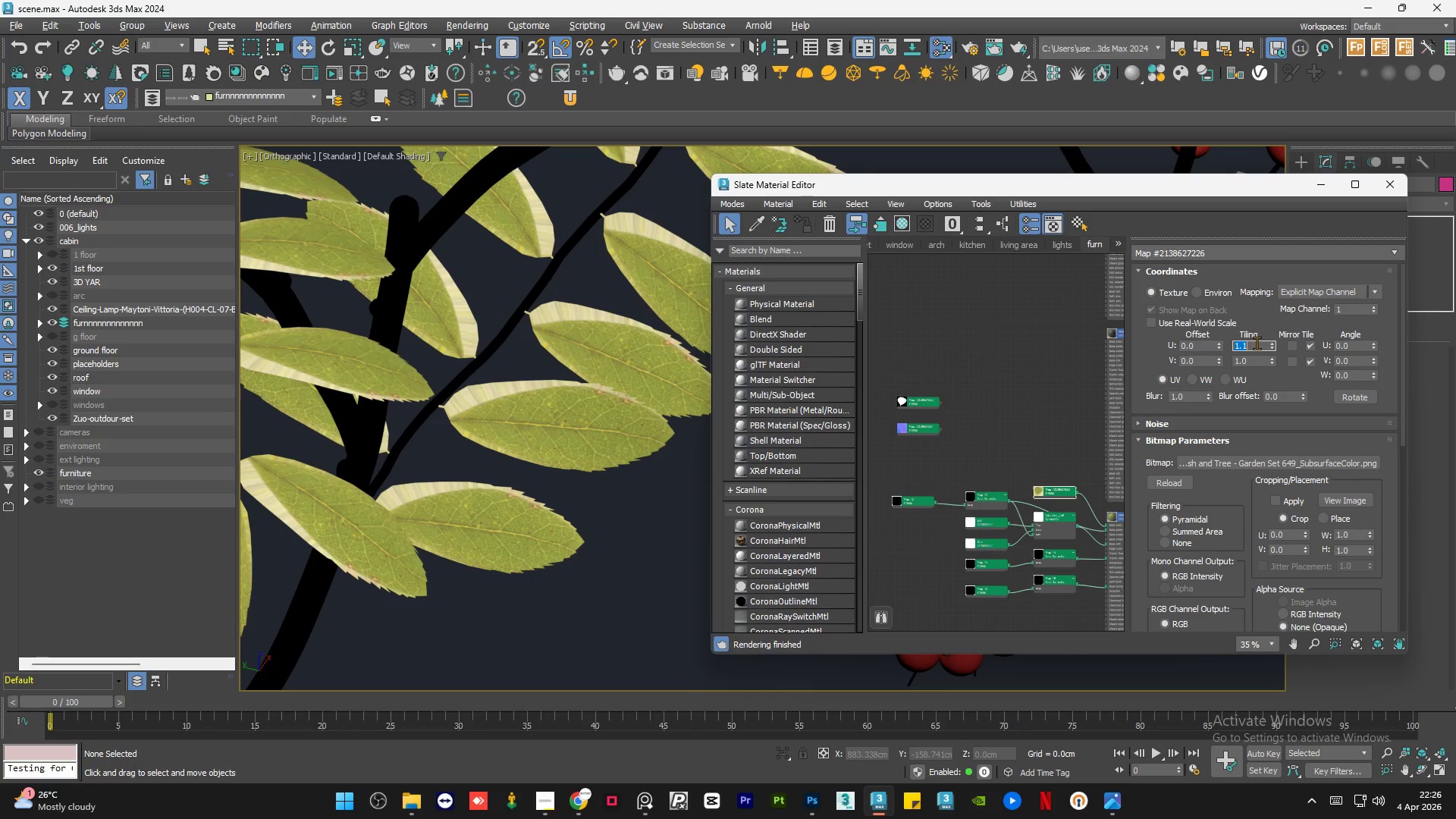 
key(Numpad1)
 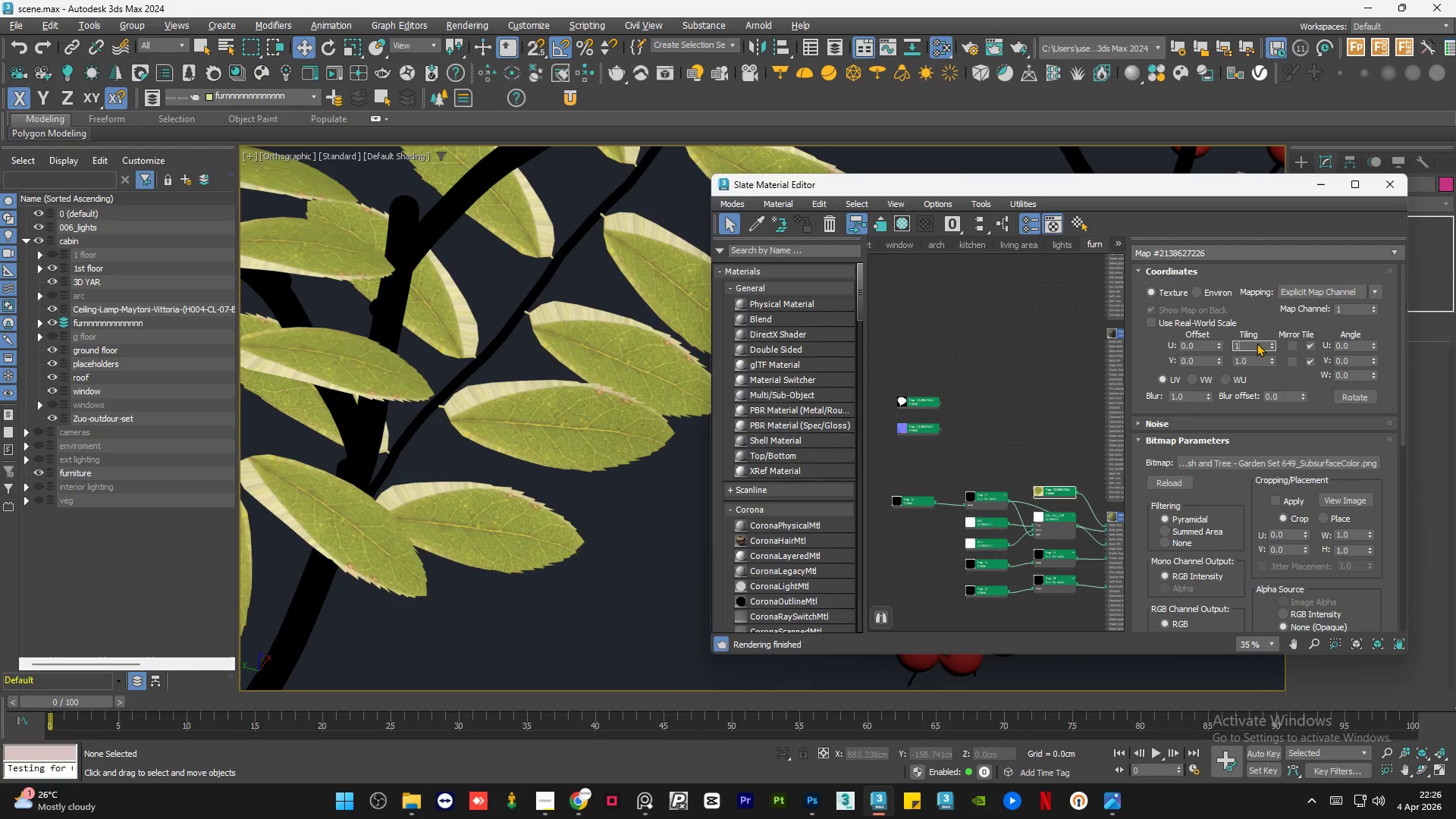 
key(NumpadEnter)
 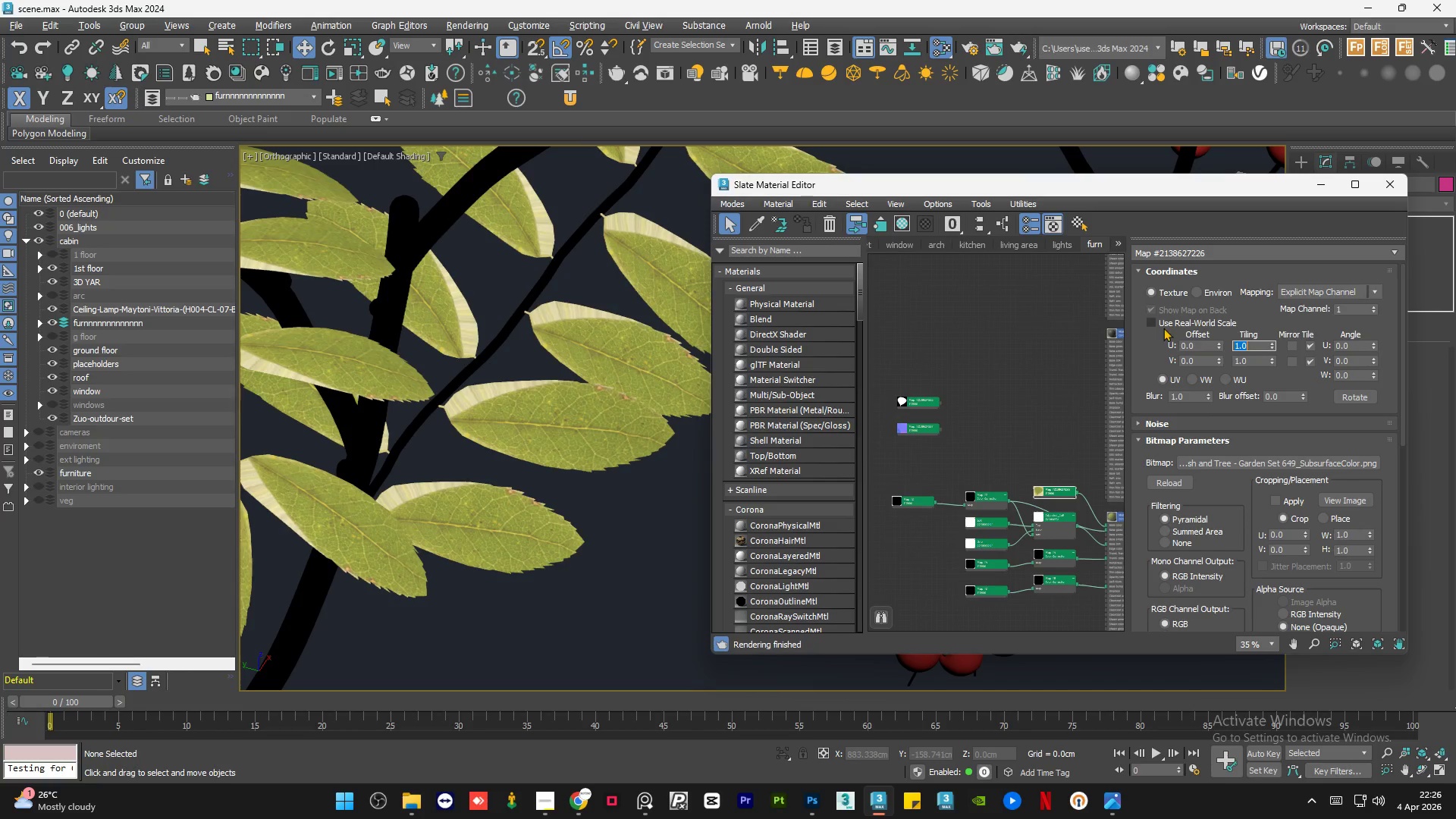 
left_click([1163, 325])
 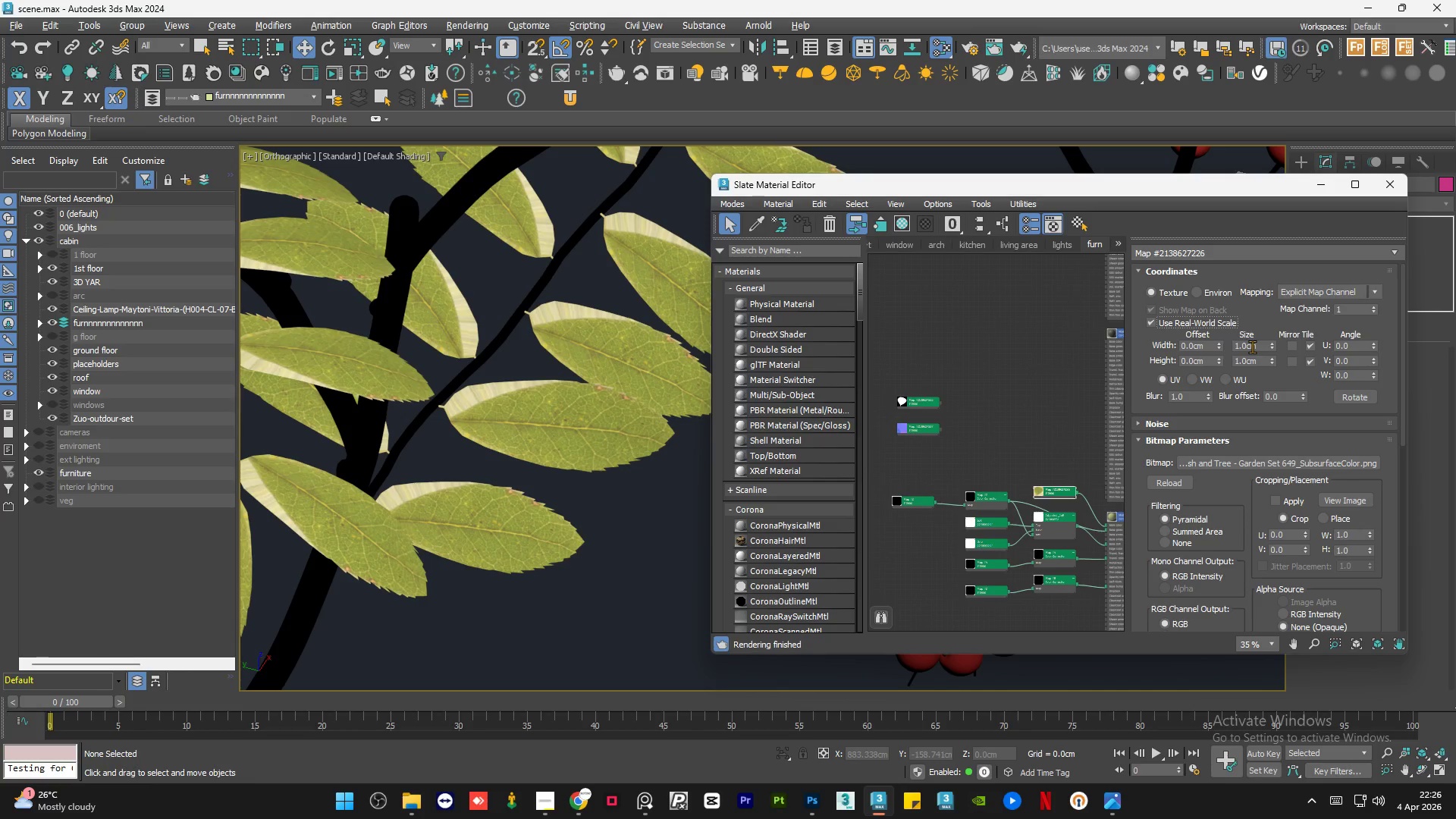 
double_click([1252, 347])
 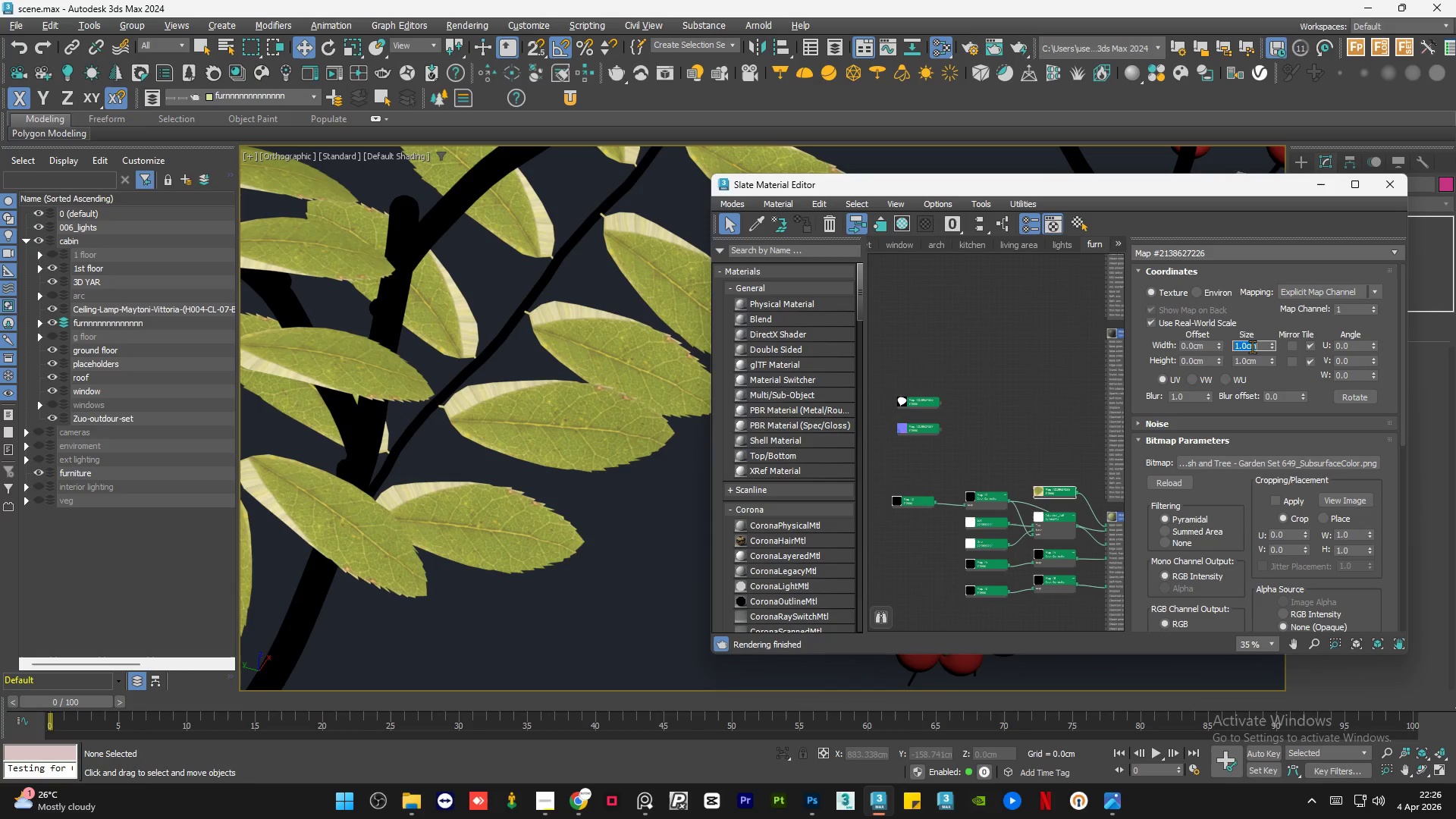 
key(Numpad1)
 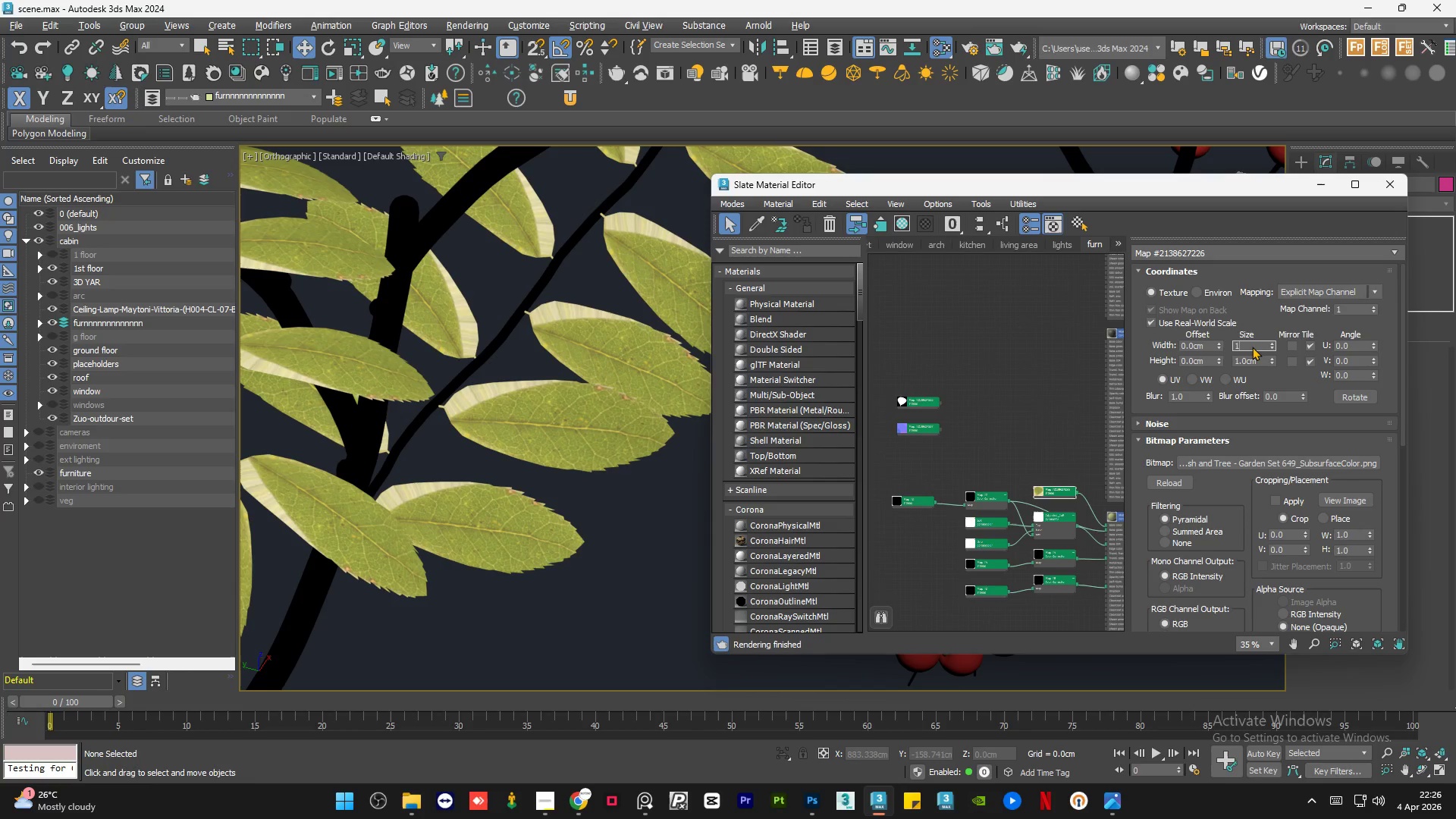 
key(NumpadDecimal)
 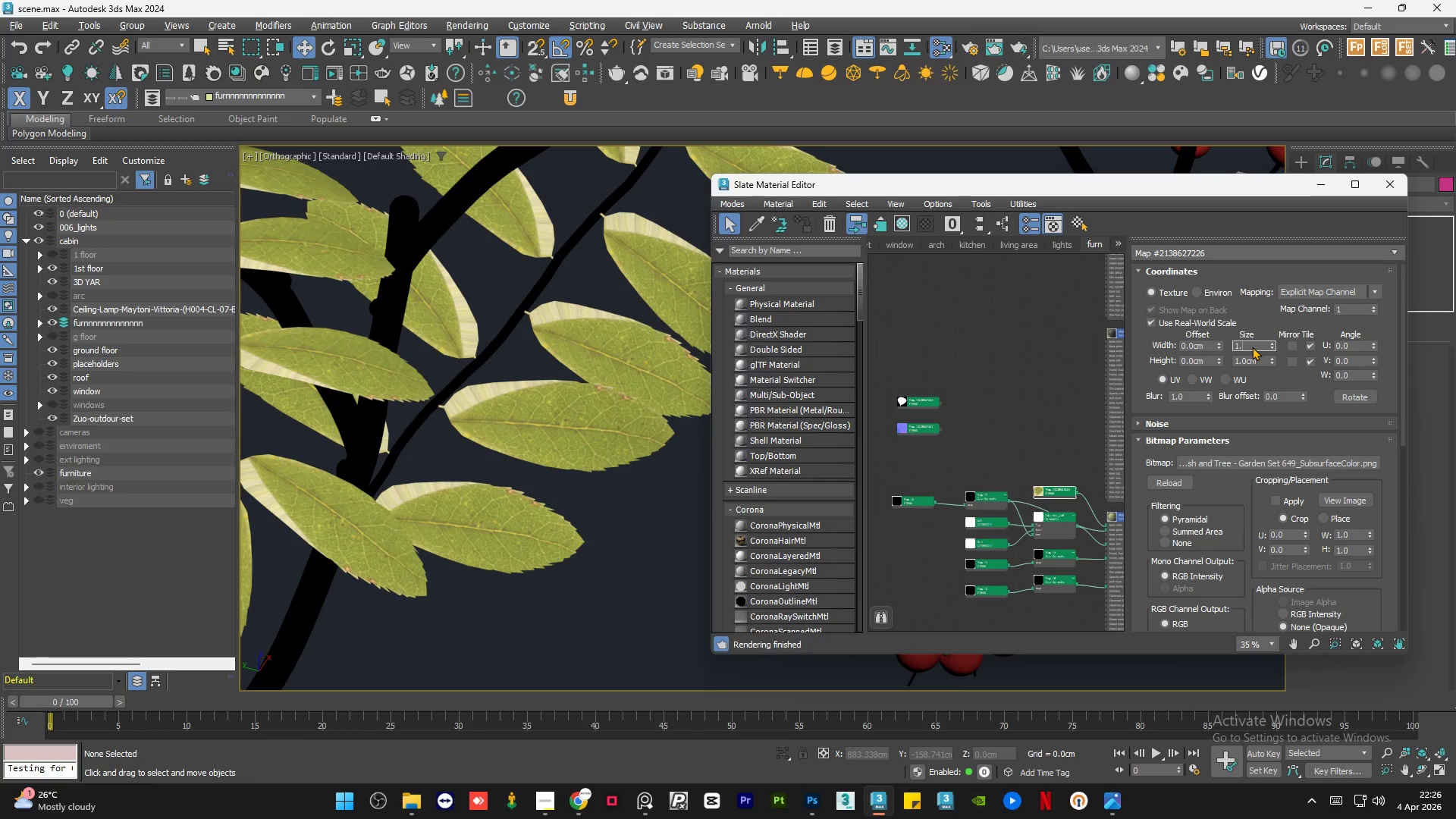 
key(Numpad1)
 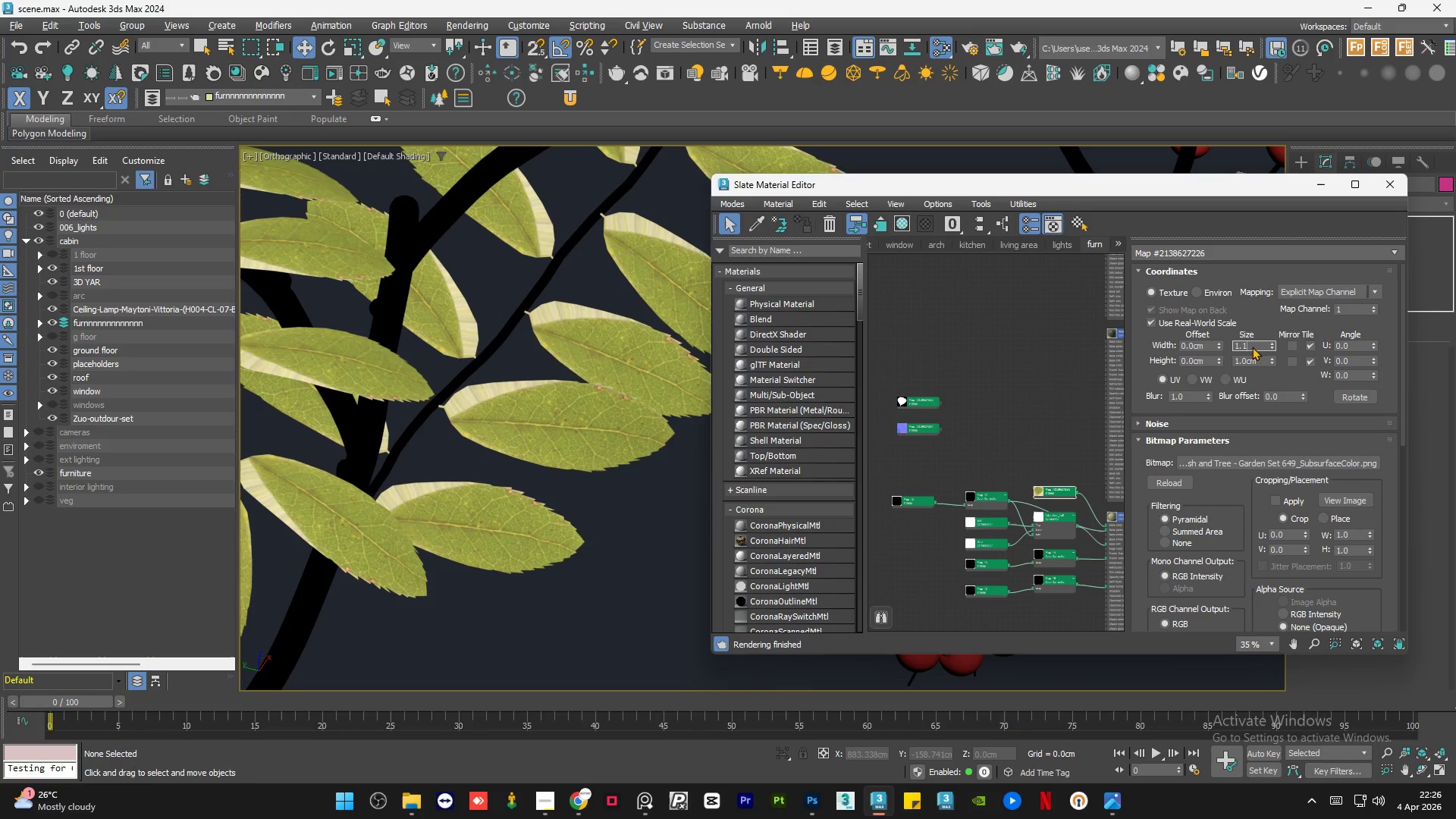 
key(NumpadEnter)
 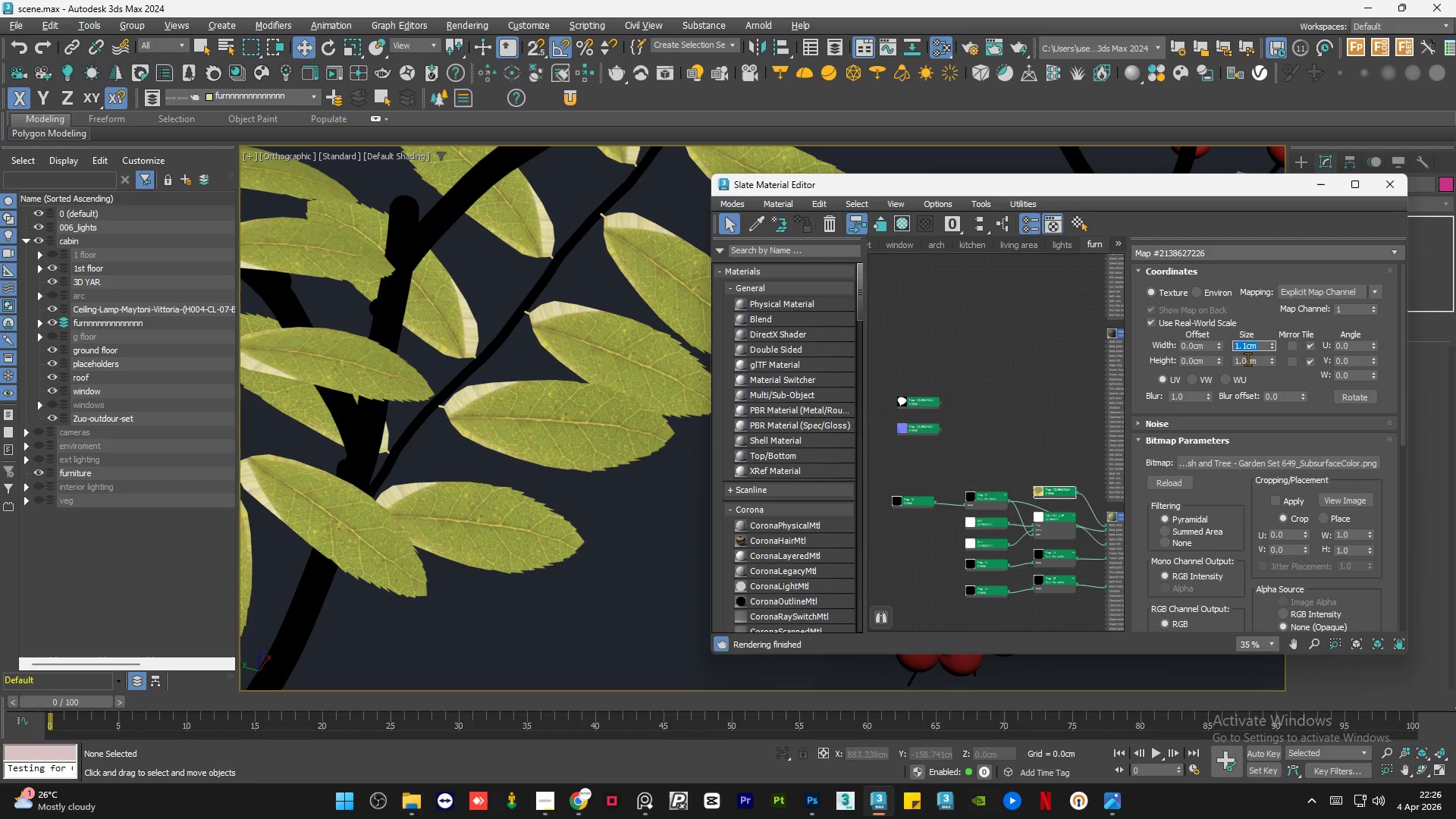 
double_click([1247, 359])
 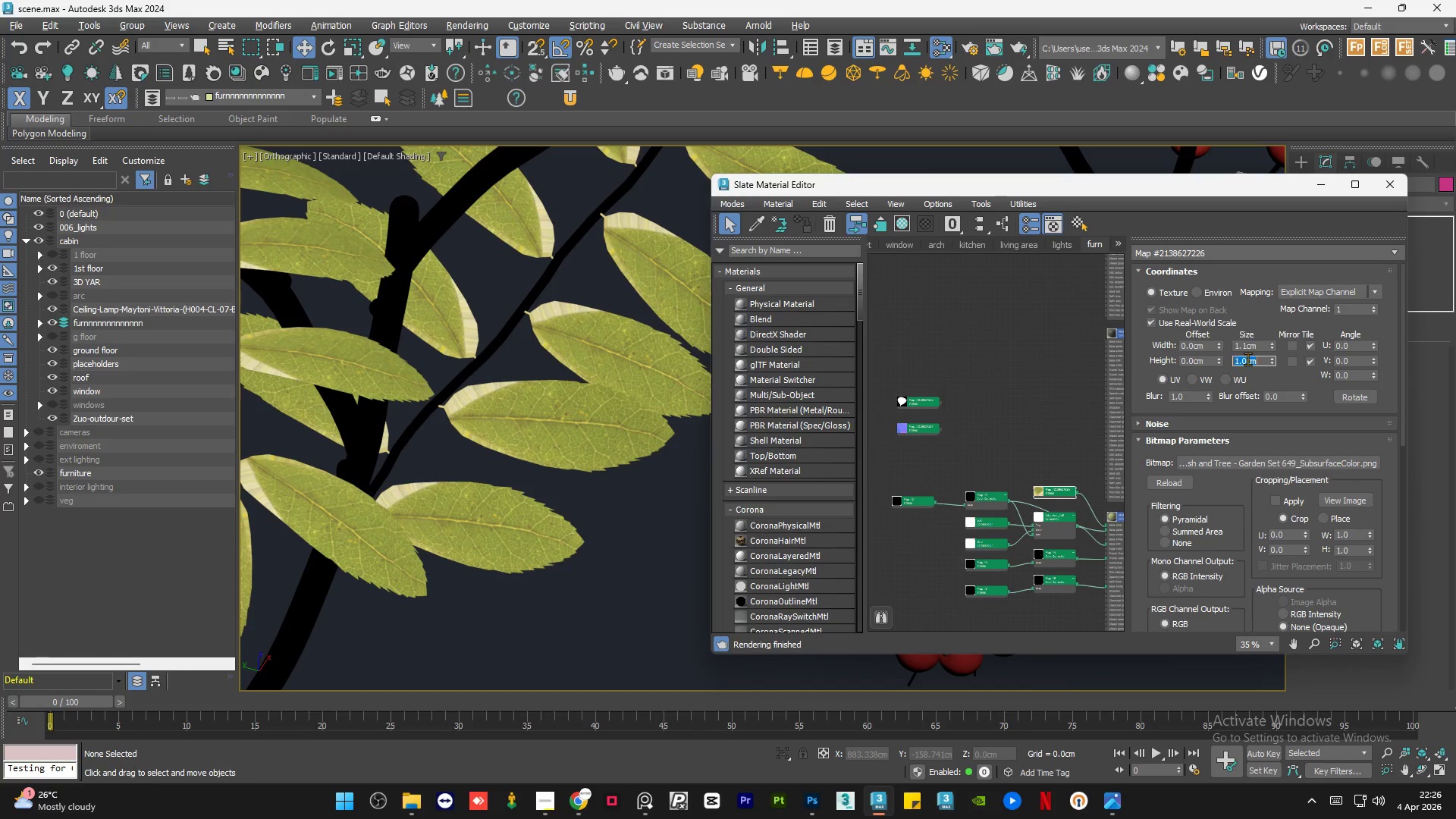 
key(Numpad1)
 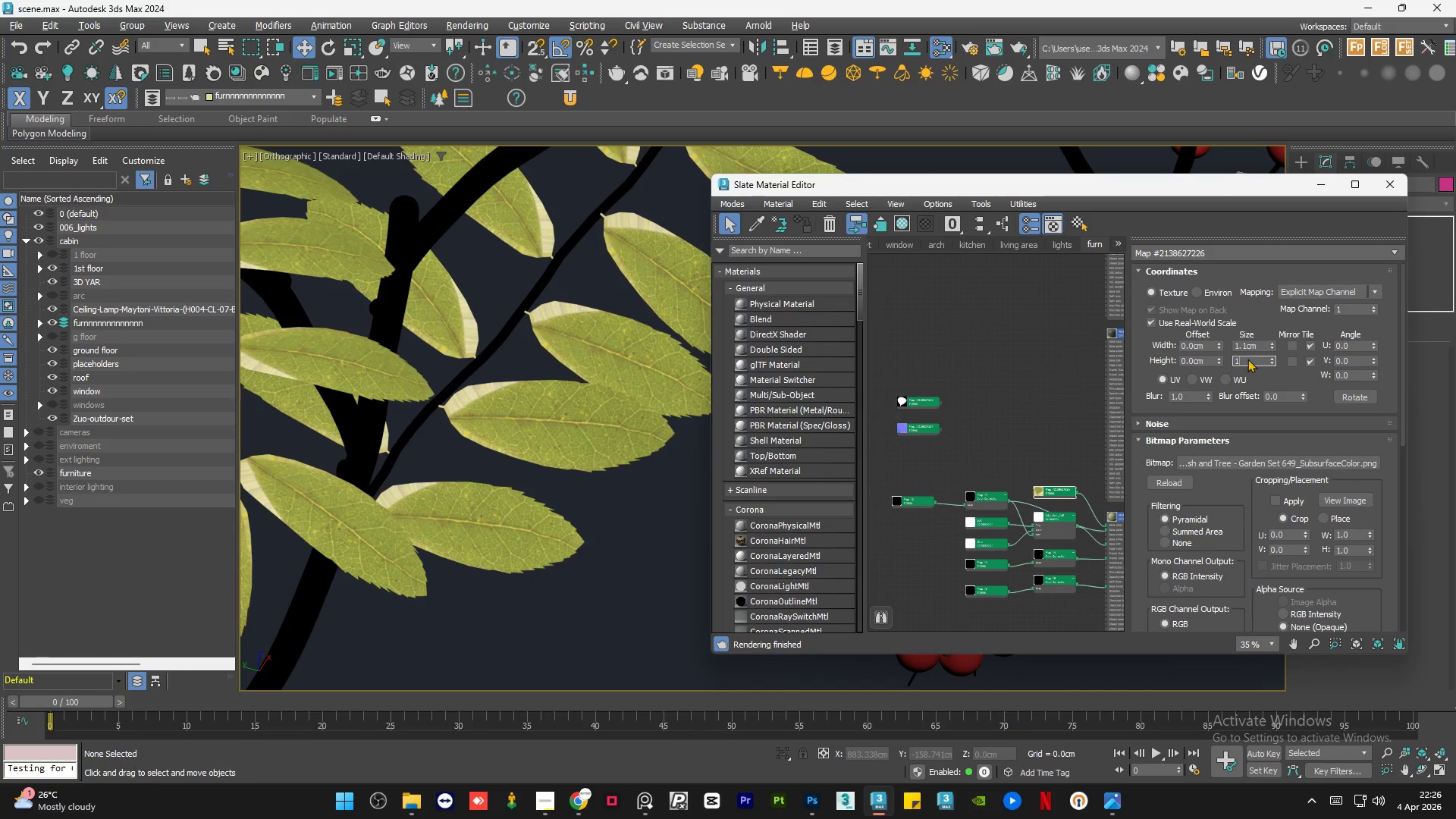 
key(NumpadDecimal)
 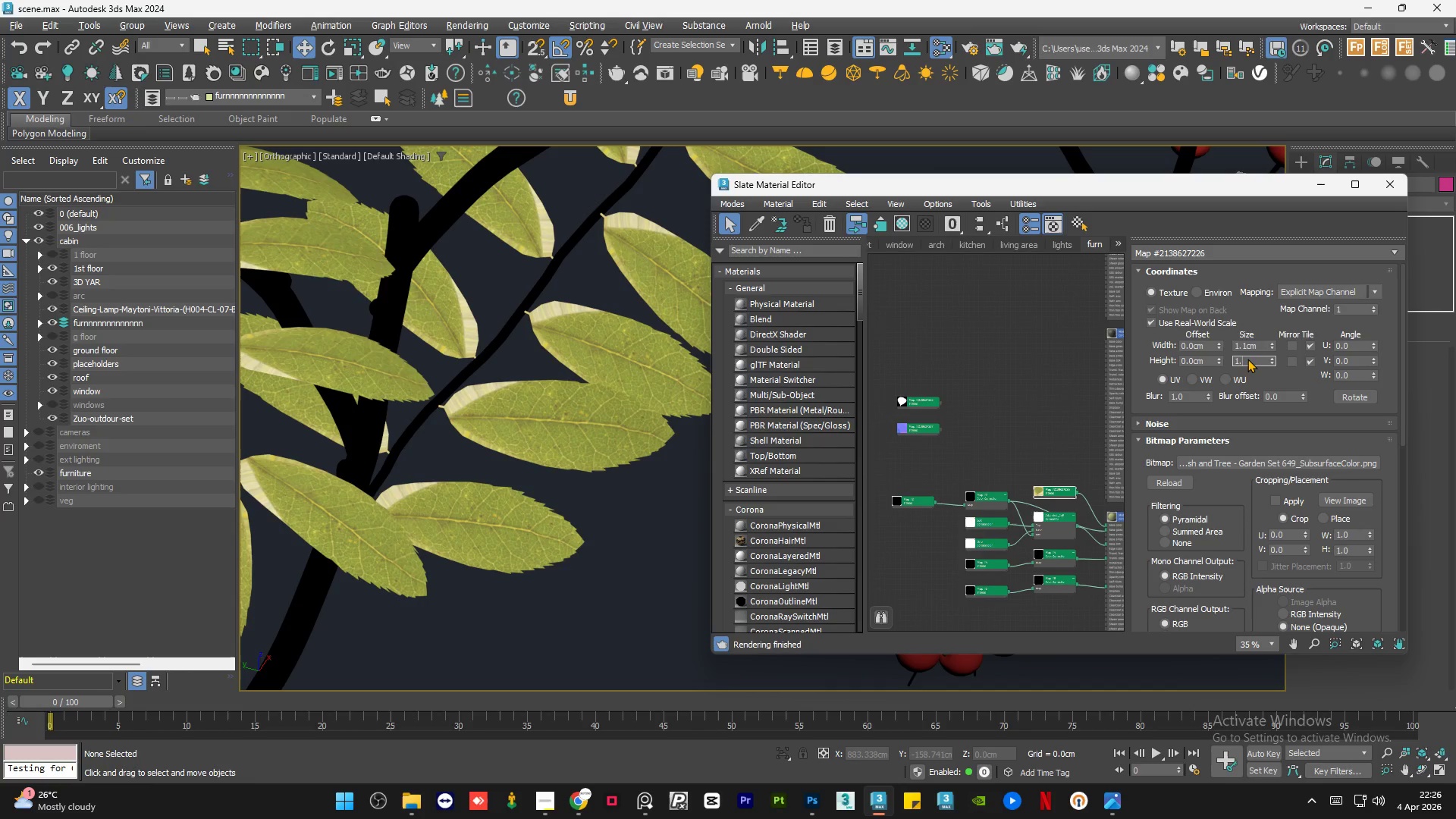 
key(Numpad1)
 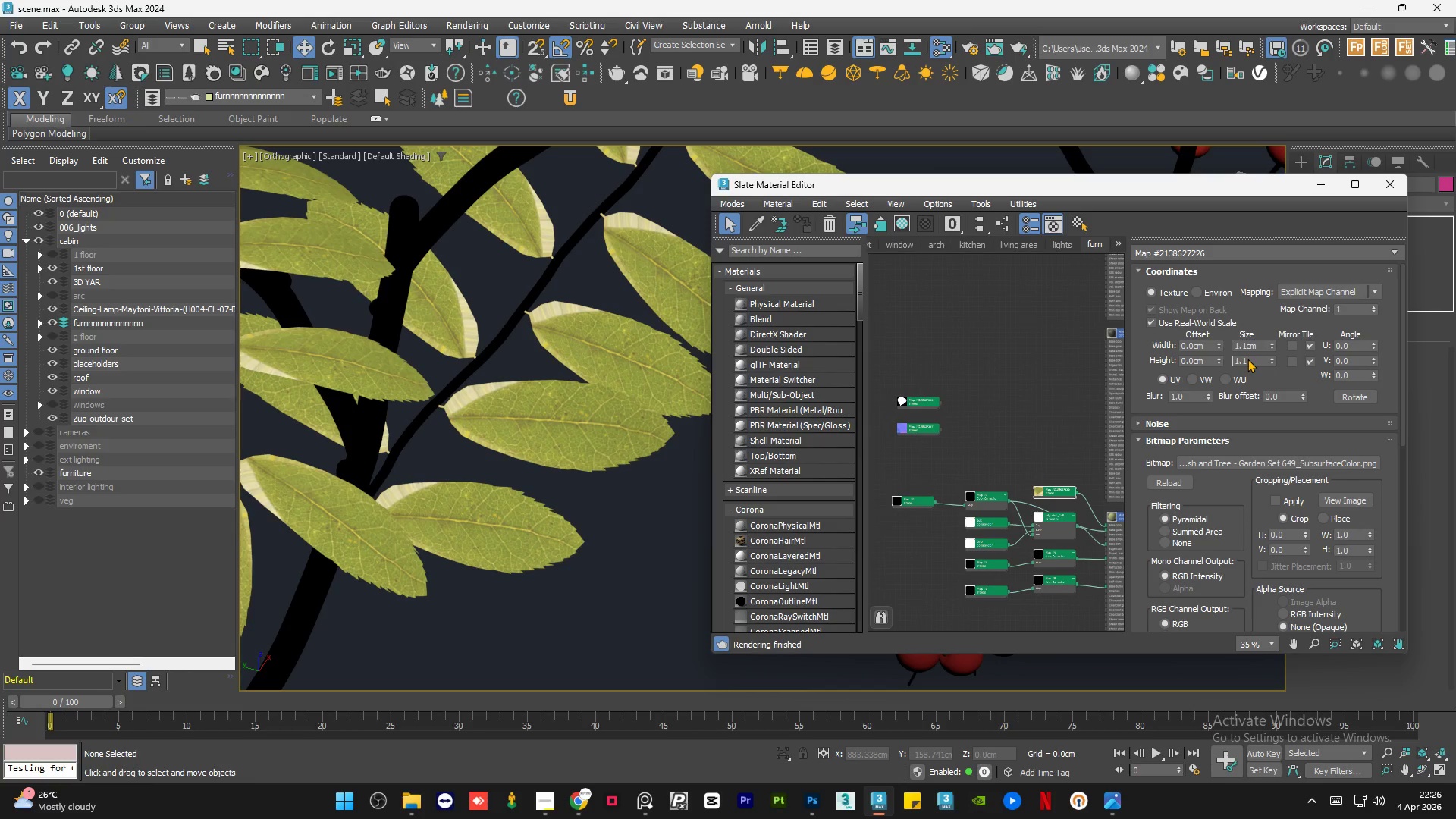 
key(NumpadEnter)
 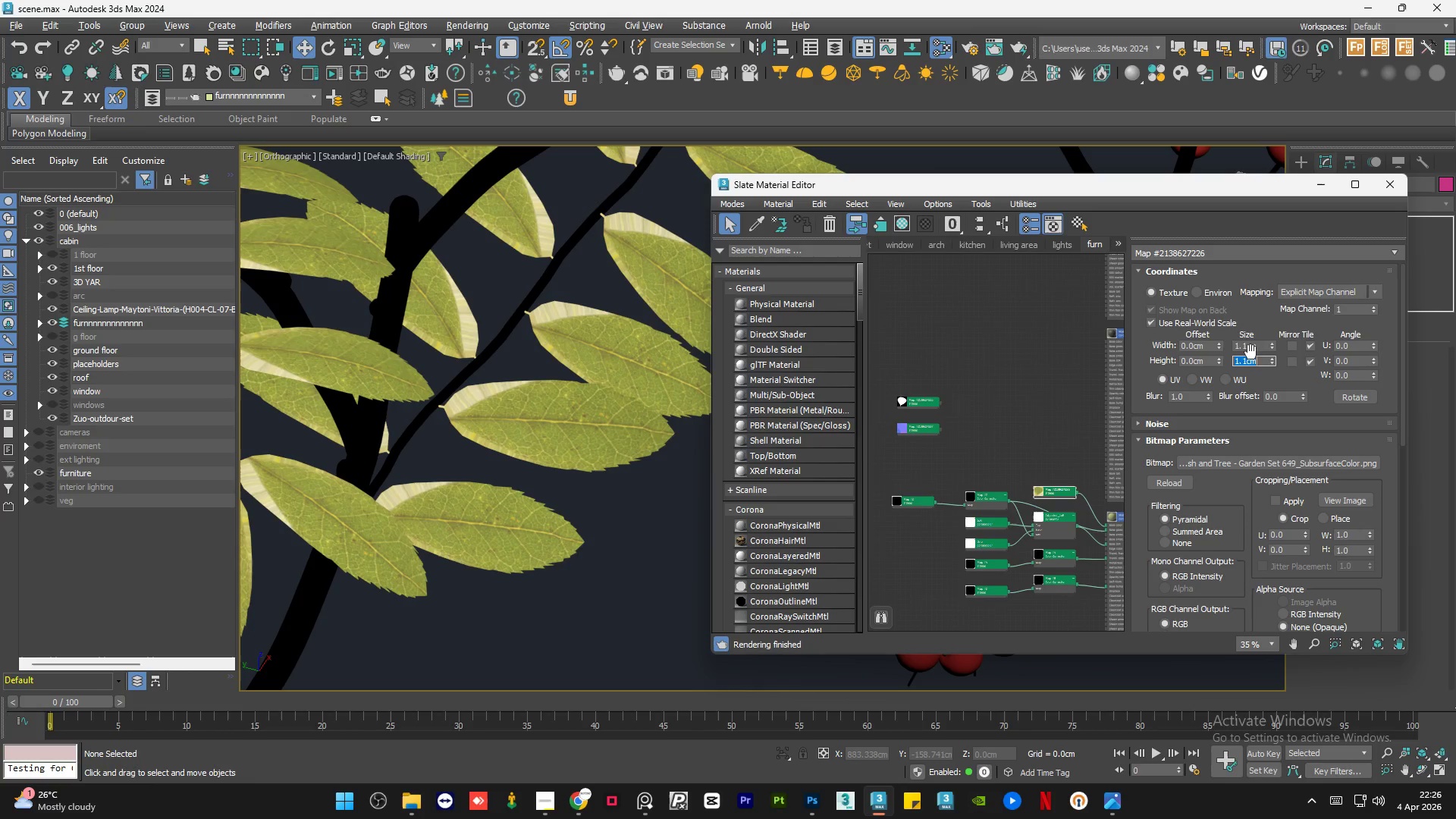 
double_click([1253, 347])
 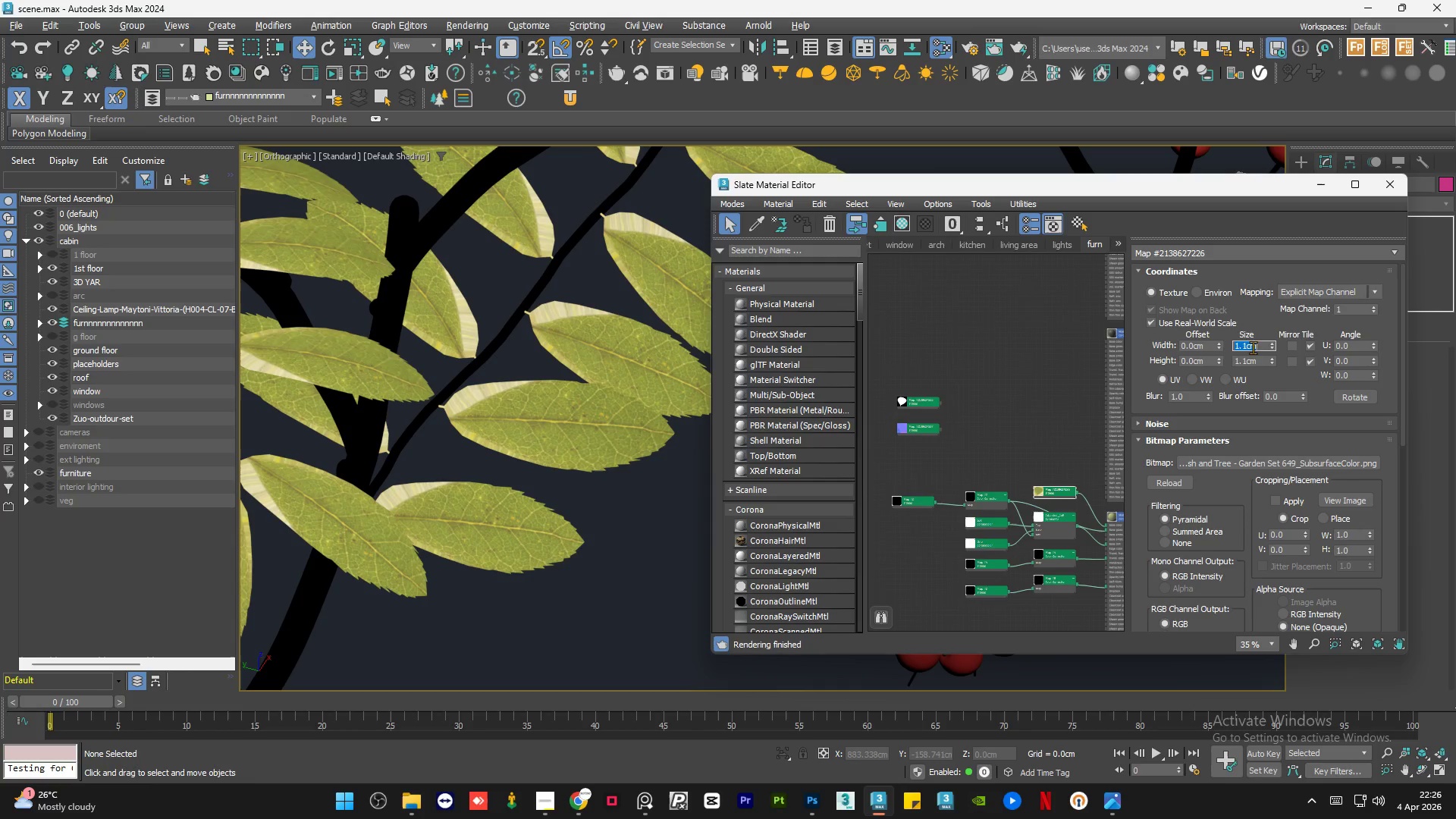 
key(Numpad1)
 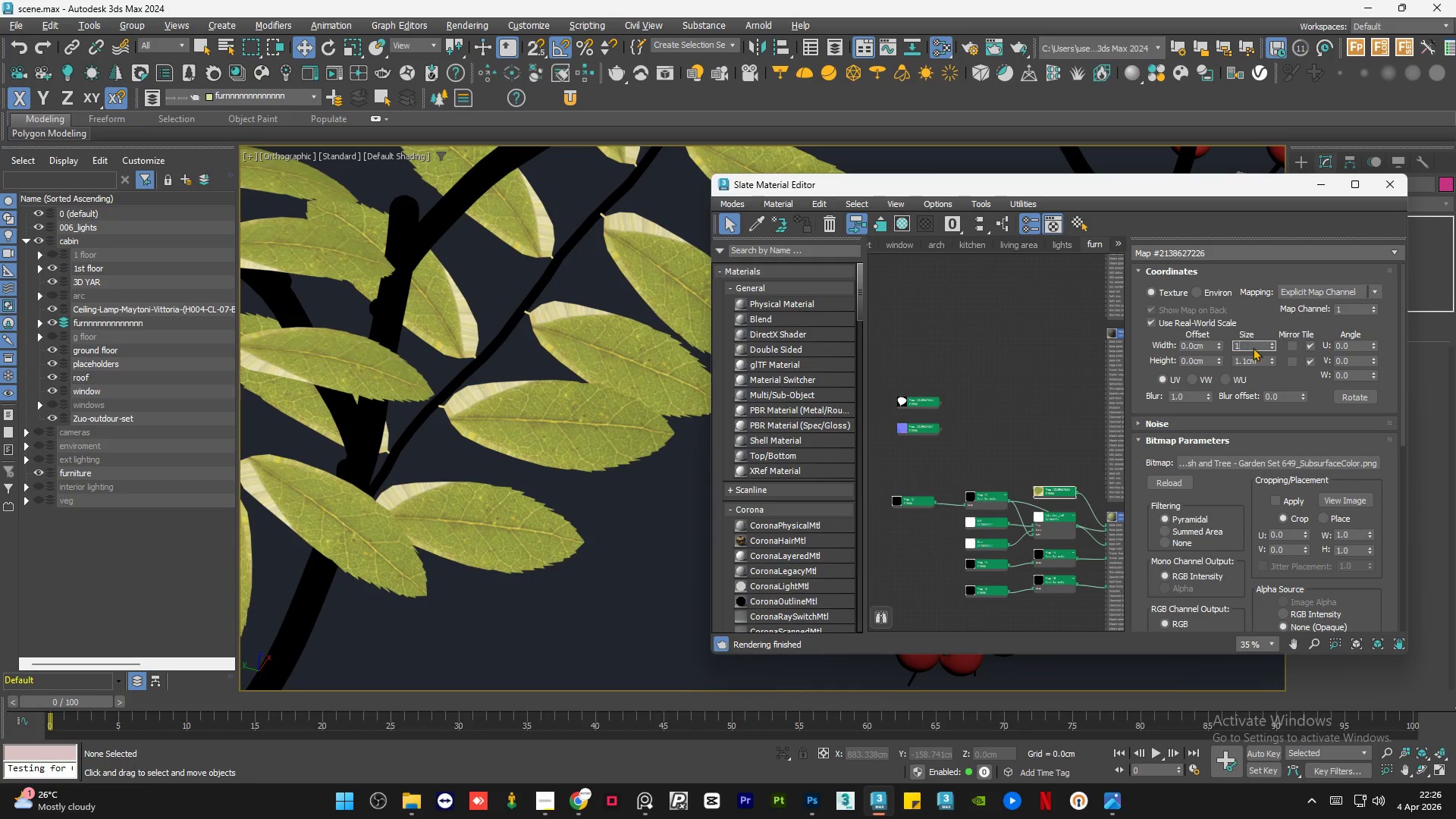 
key(NumpadDecimal)
 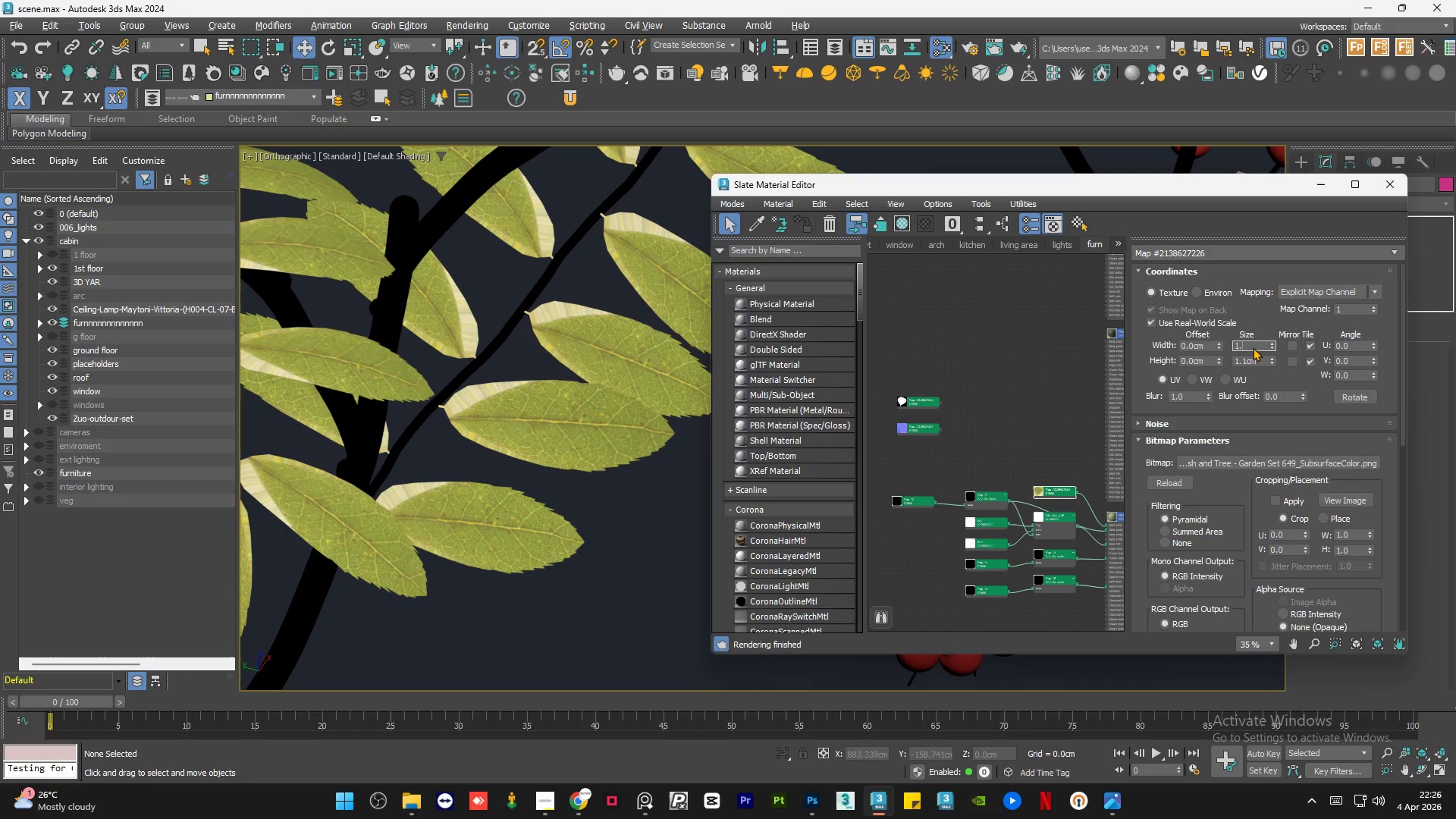 
key(Numpad5)
 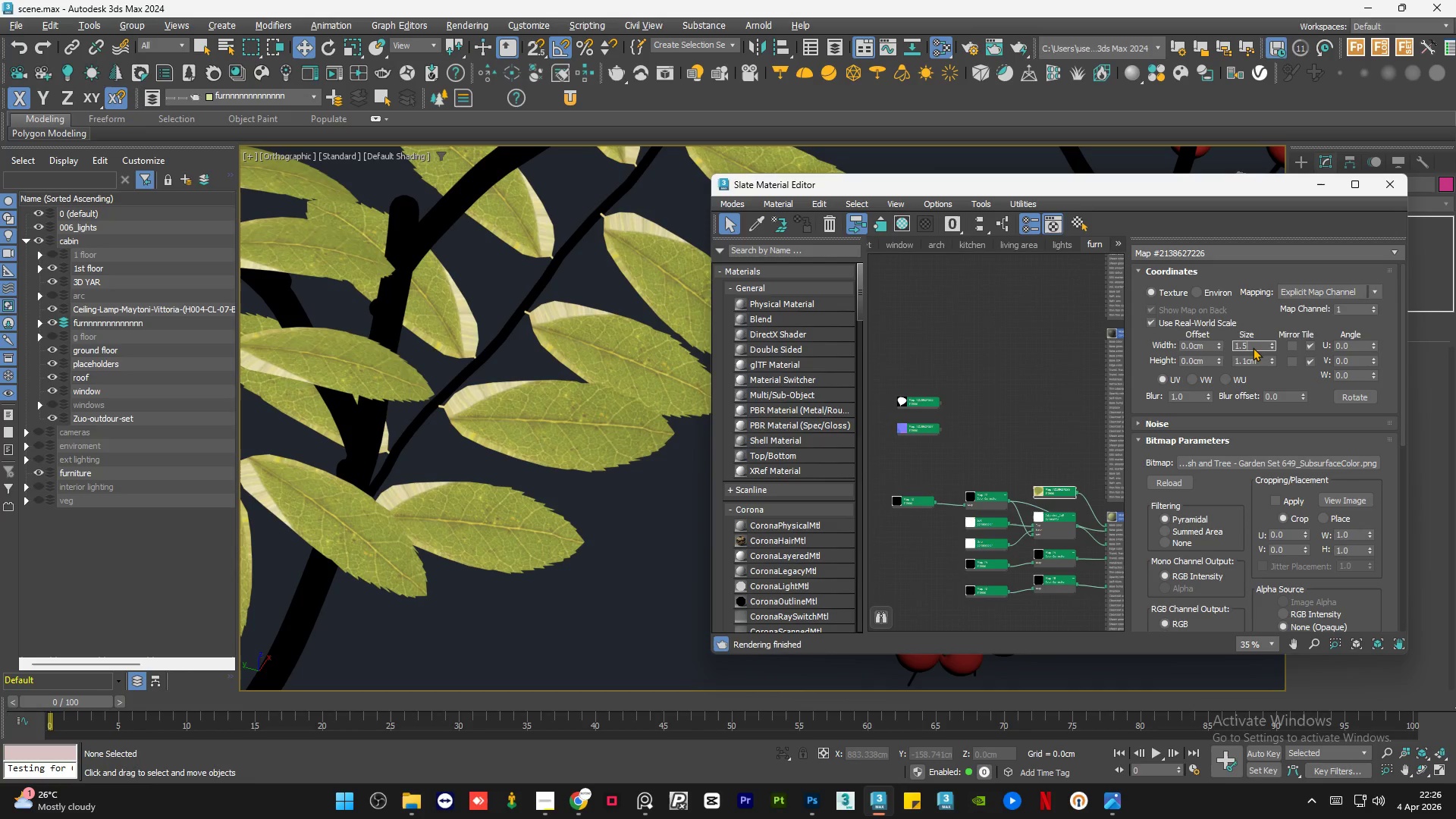 
key(NumpadEnter)
 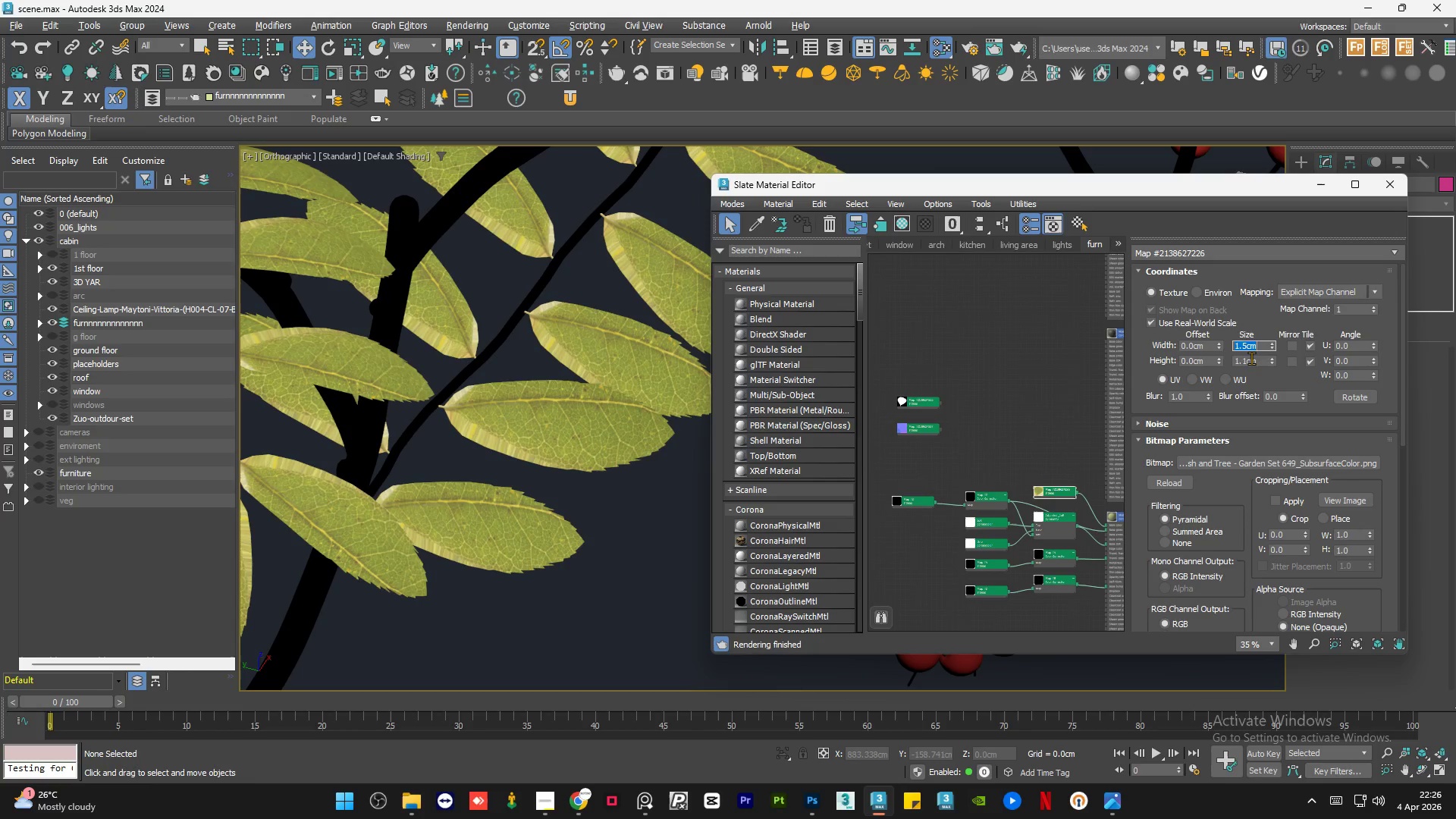 
double_click([1251, 358])
 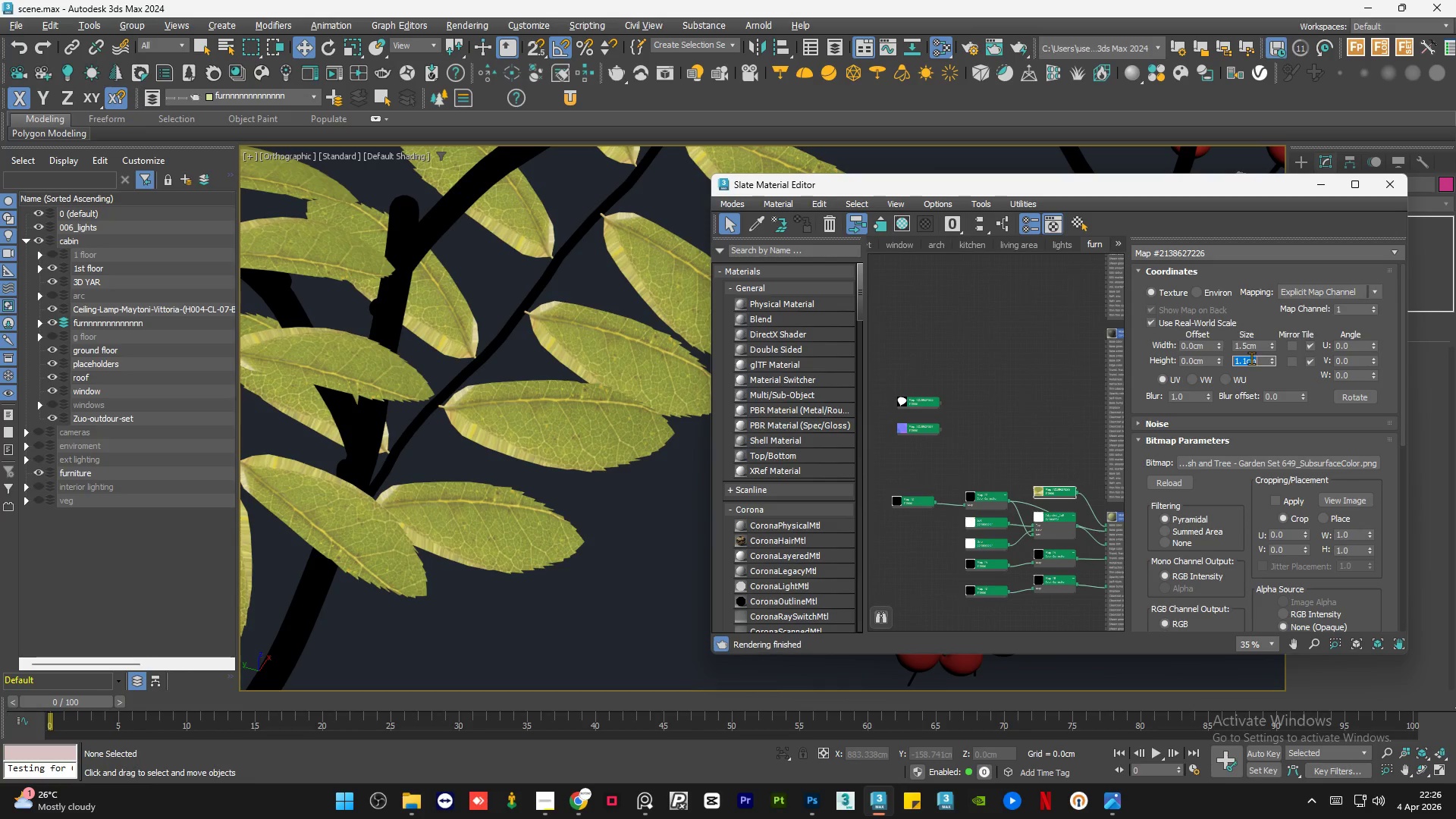 
key(Numpad1)
 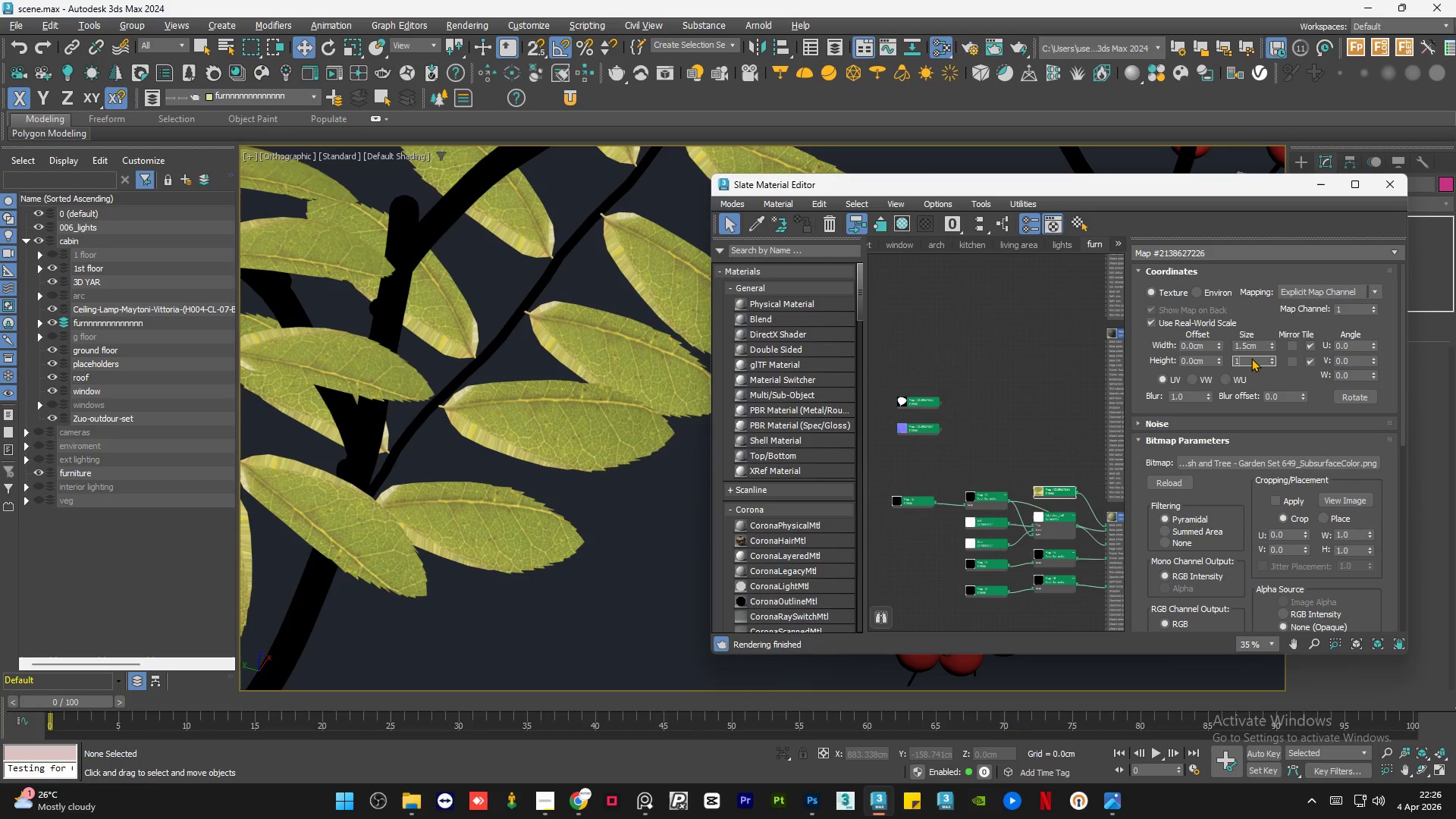 
key(NumpadDecimal)
 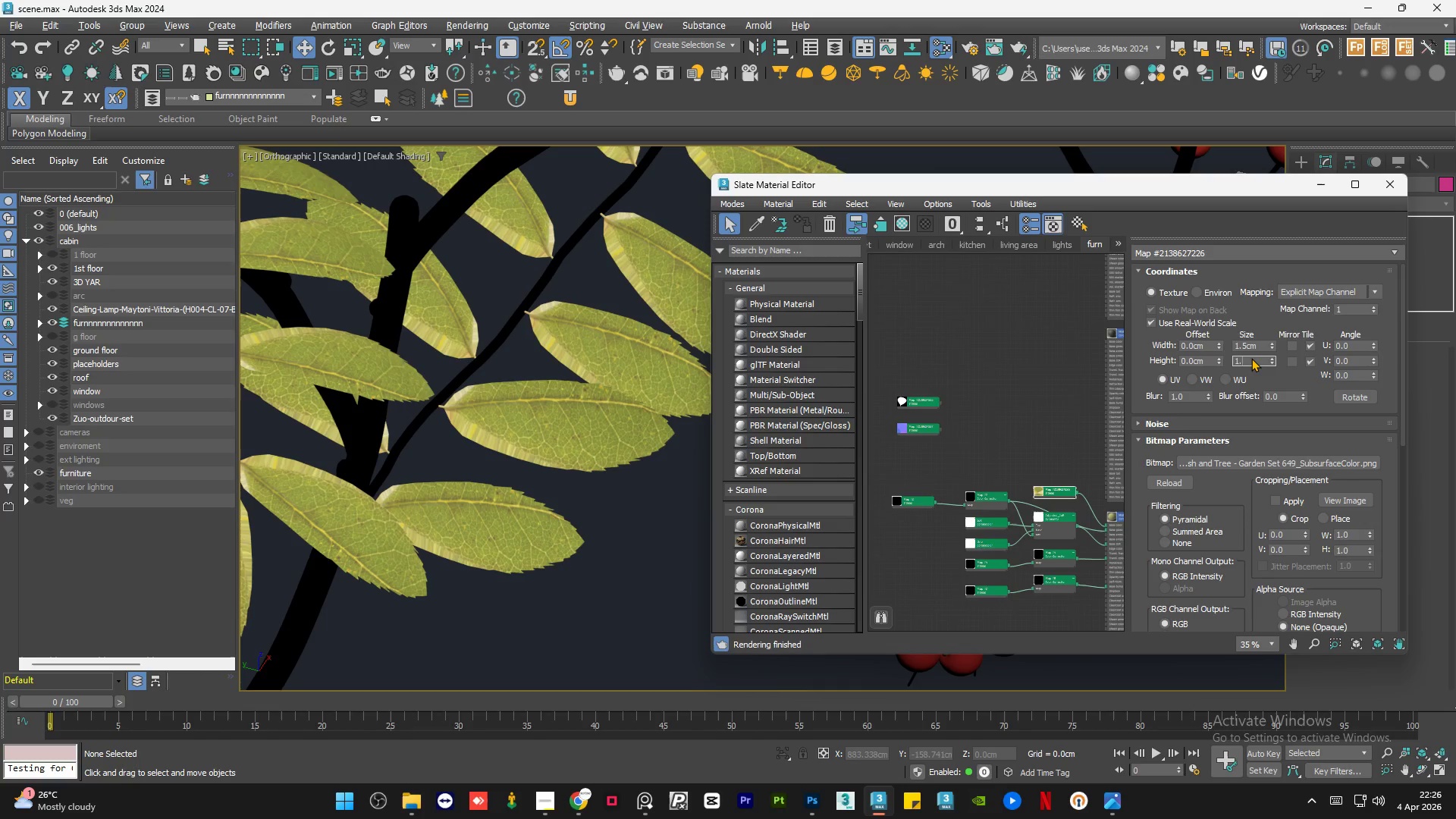 
key(Numpad5)
 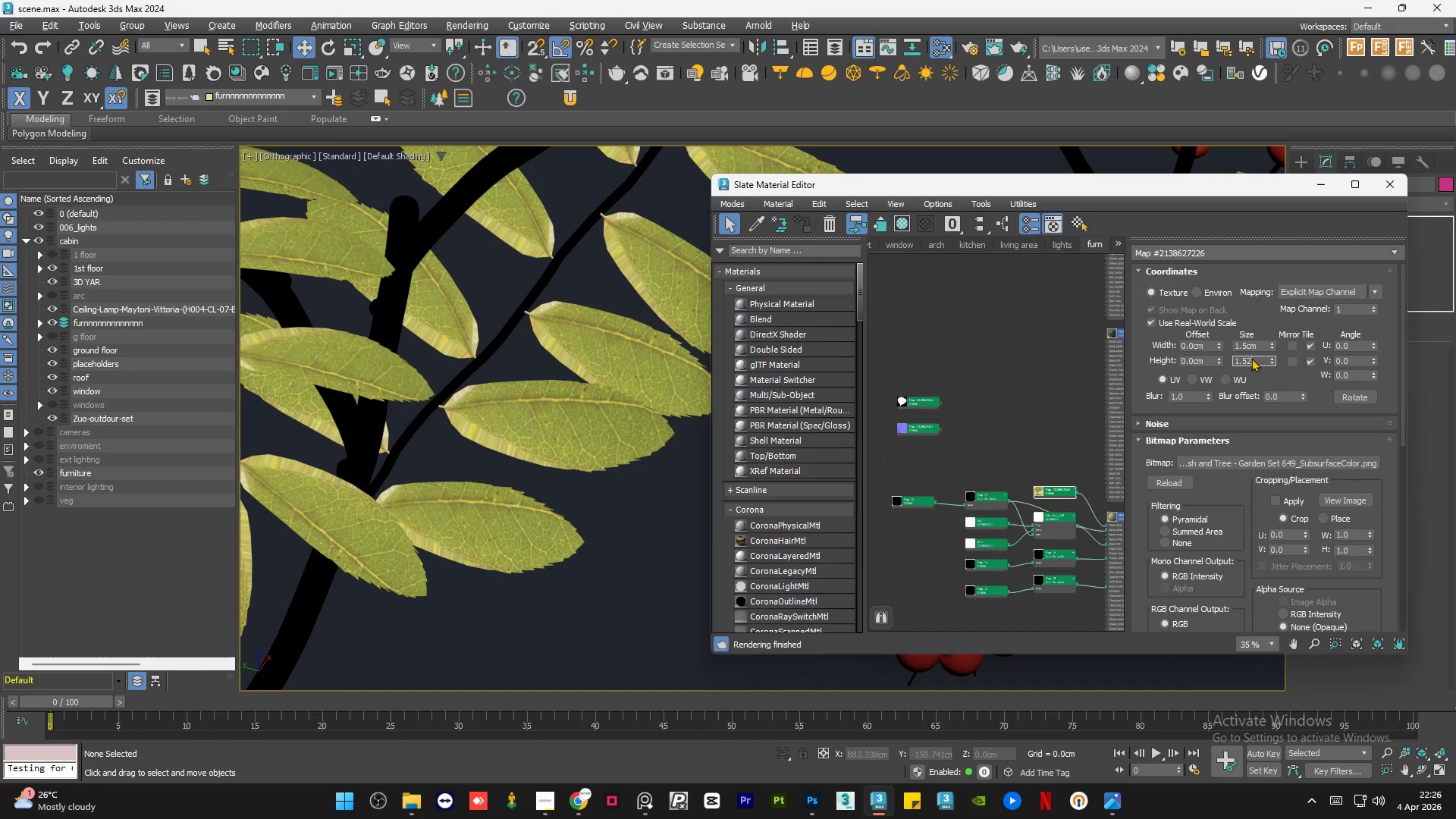 
key(Numpad2)
 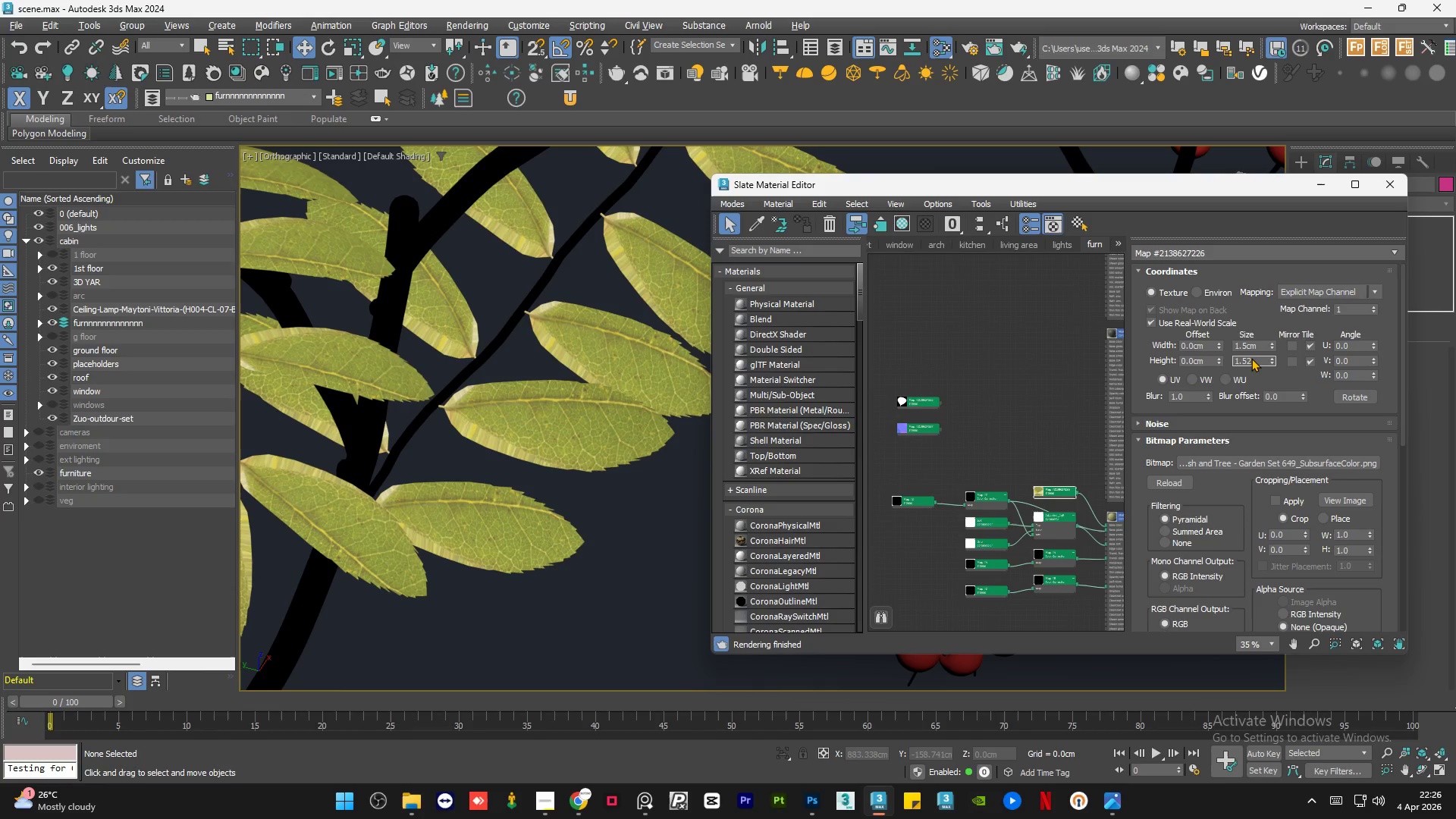 
key(Backspace)
 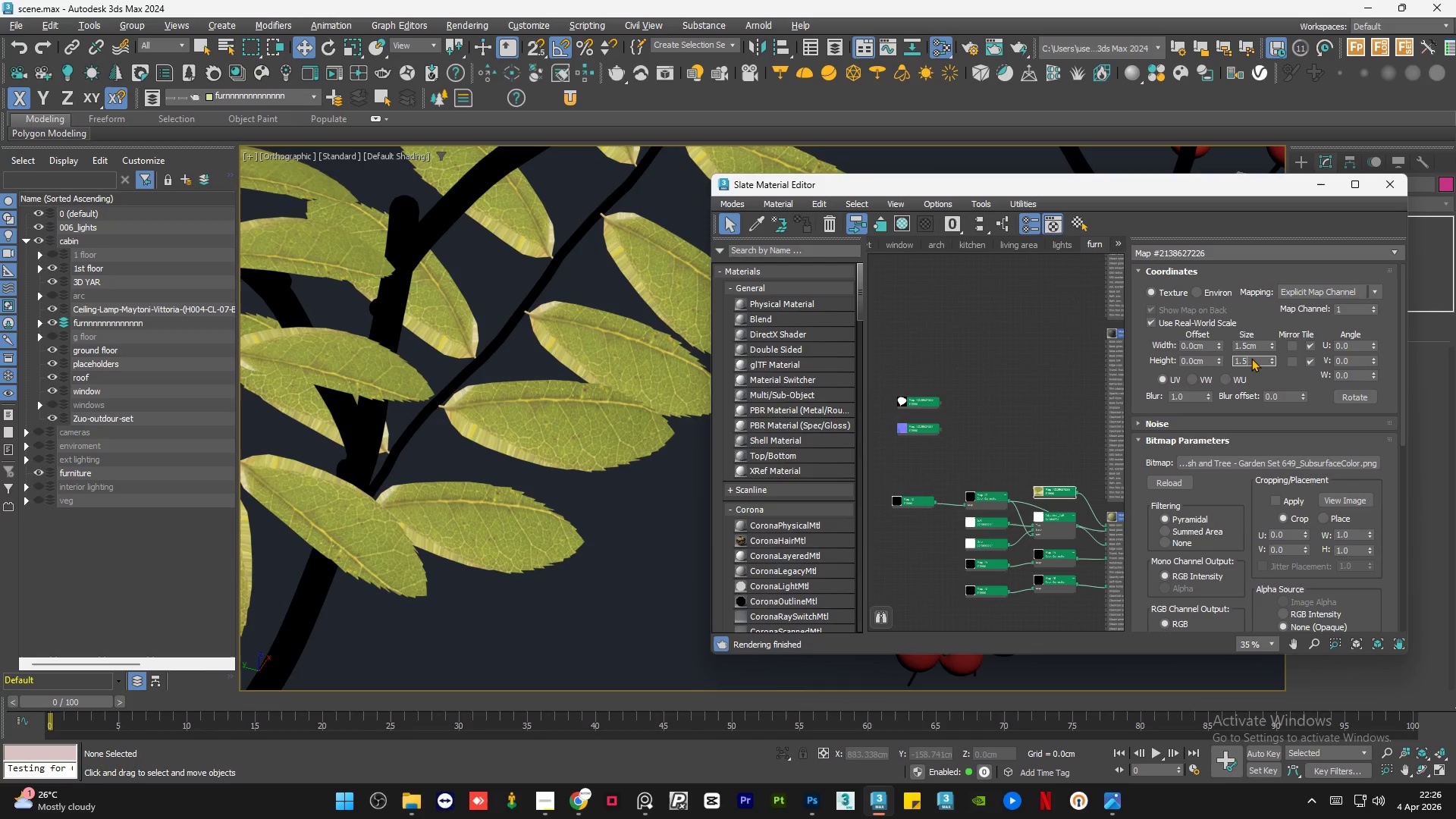 
key(NumpadEnter)
 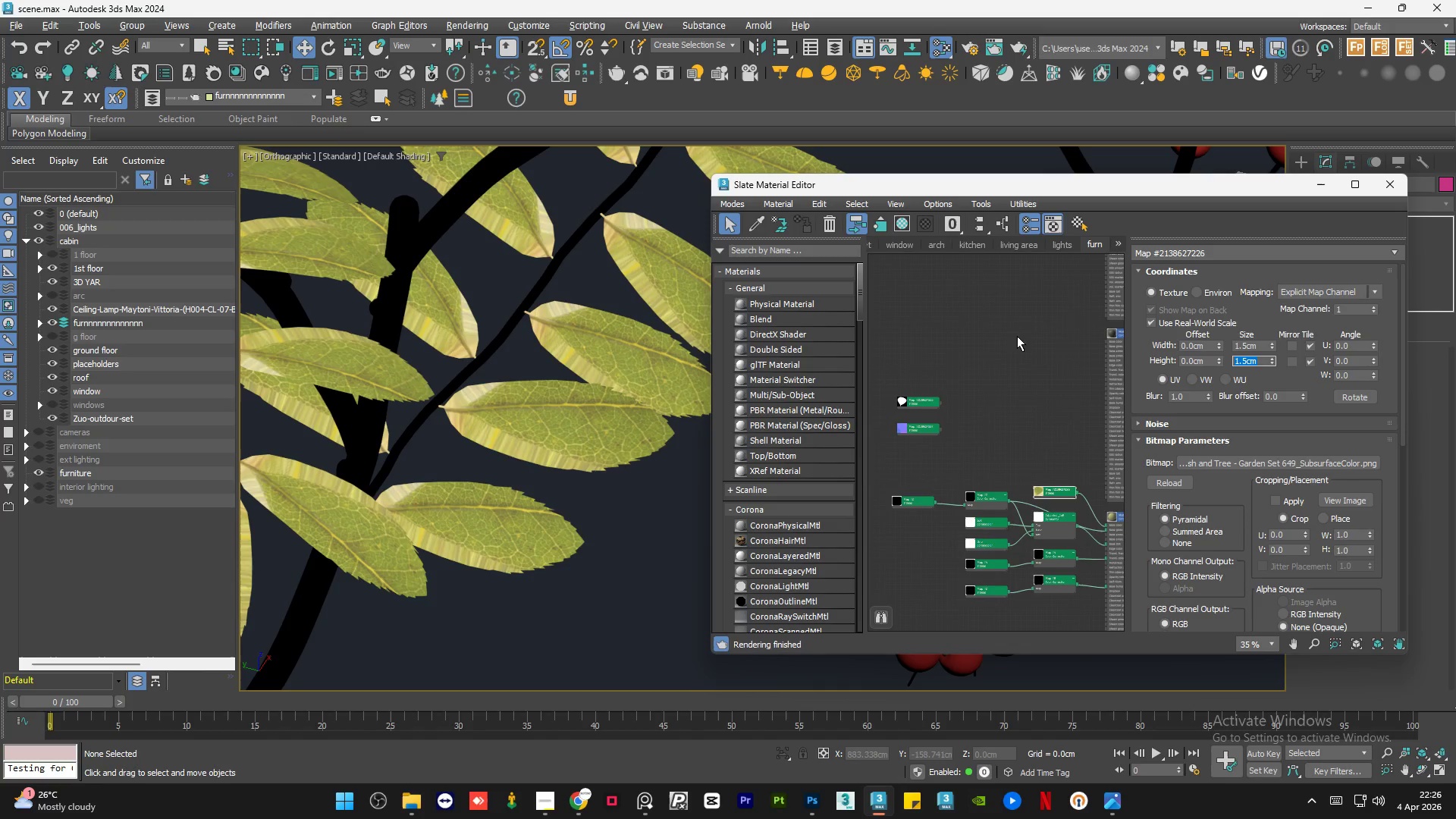 
left_click([1028, 356])
 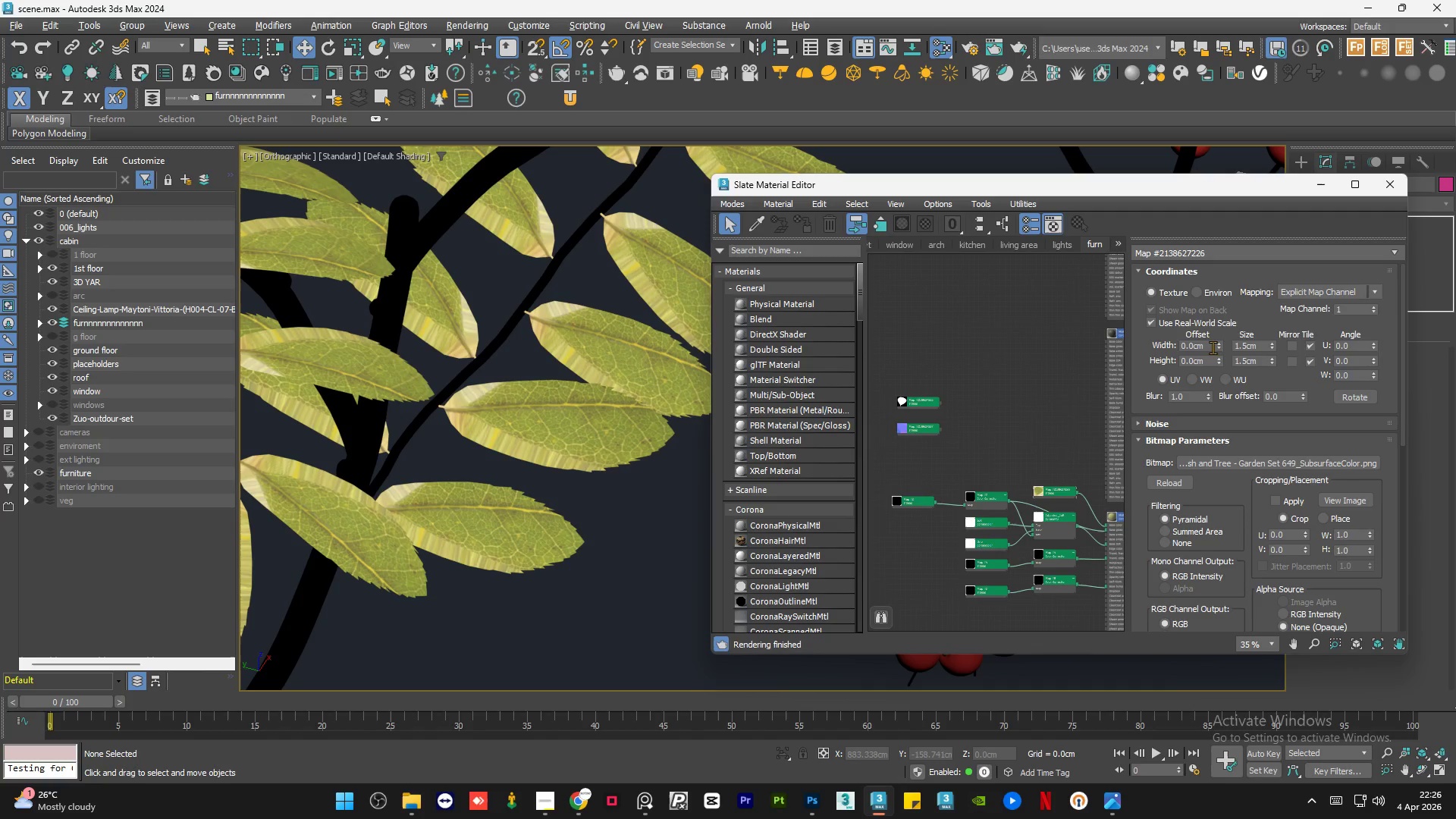 
left_click_drag(start_coordinate=[1216, 346], to_coordinate=[1207, 356])
 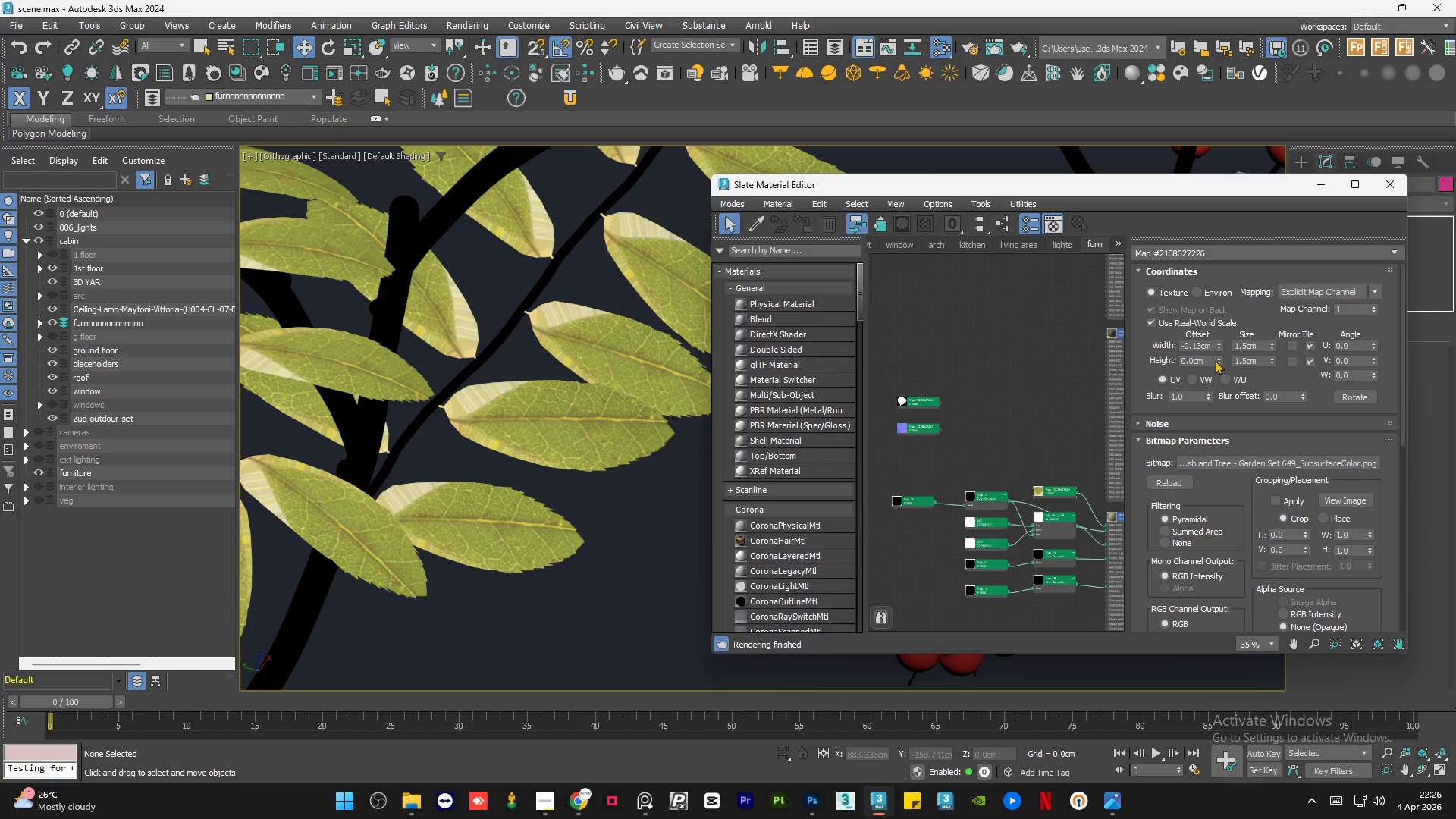 
left_click_drag(start_coordinate=[1216, 360], to_coordinate=[1218, 377])
 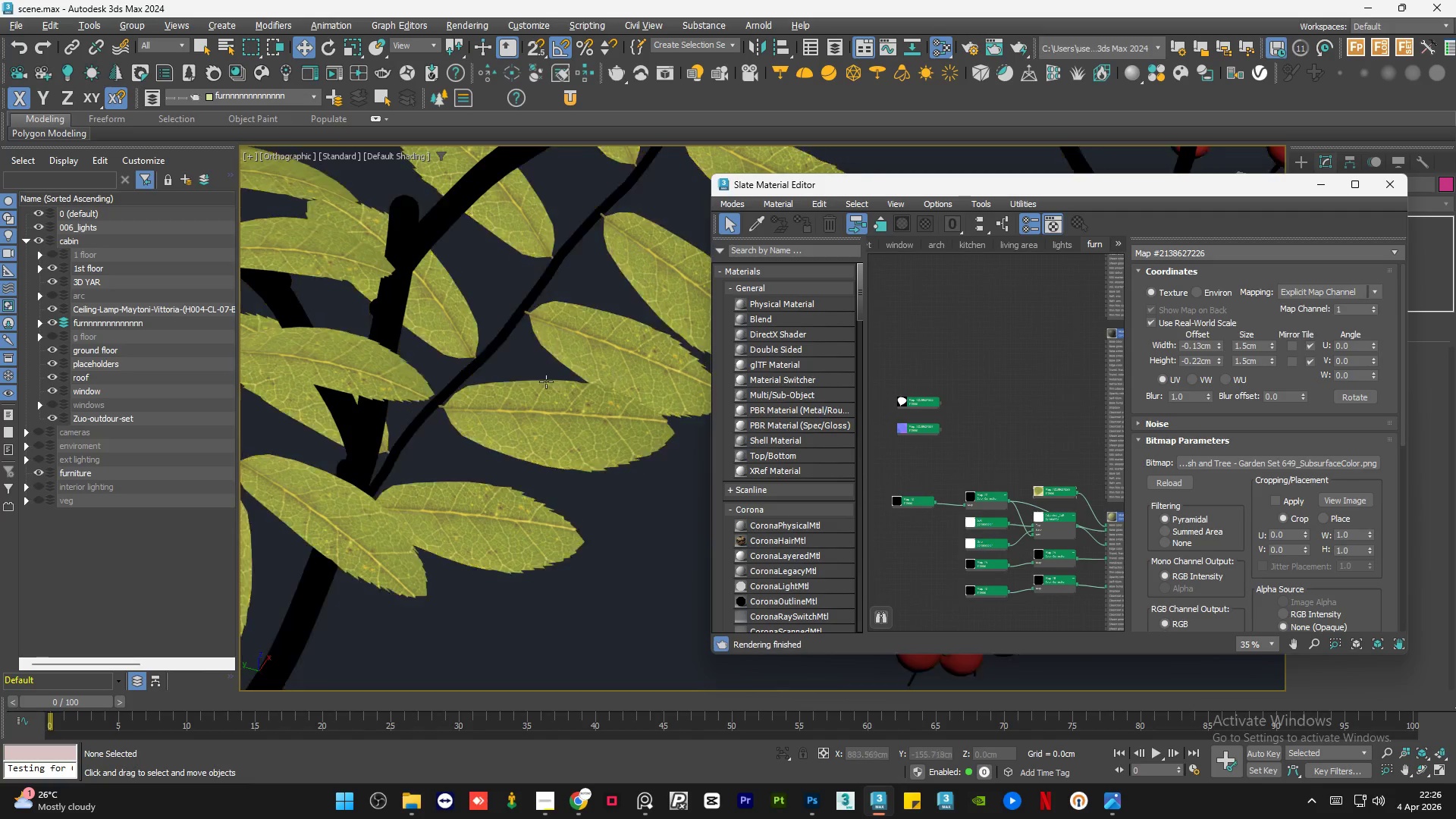 
scroll: coordinate [529, 389], scroll_direction: down, amount: 1.0
 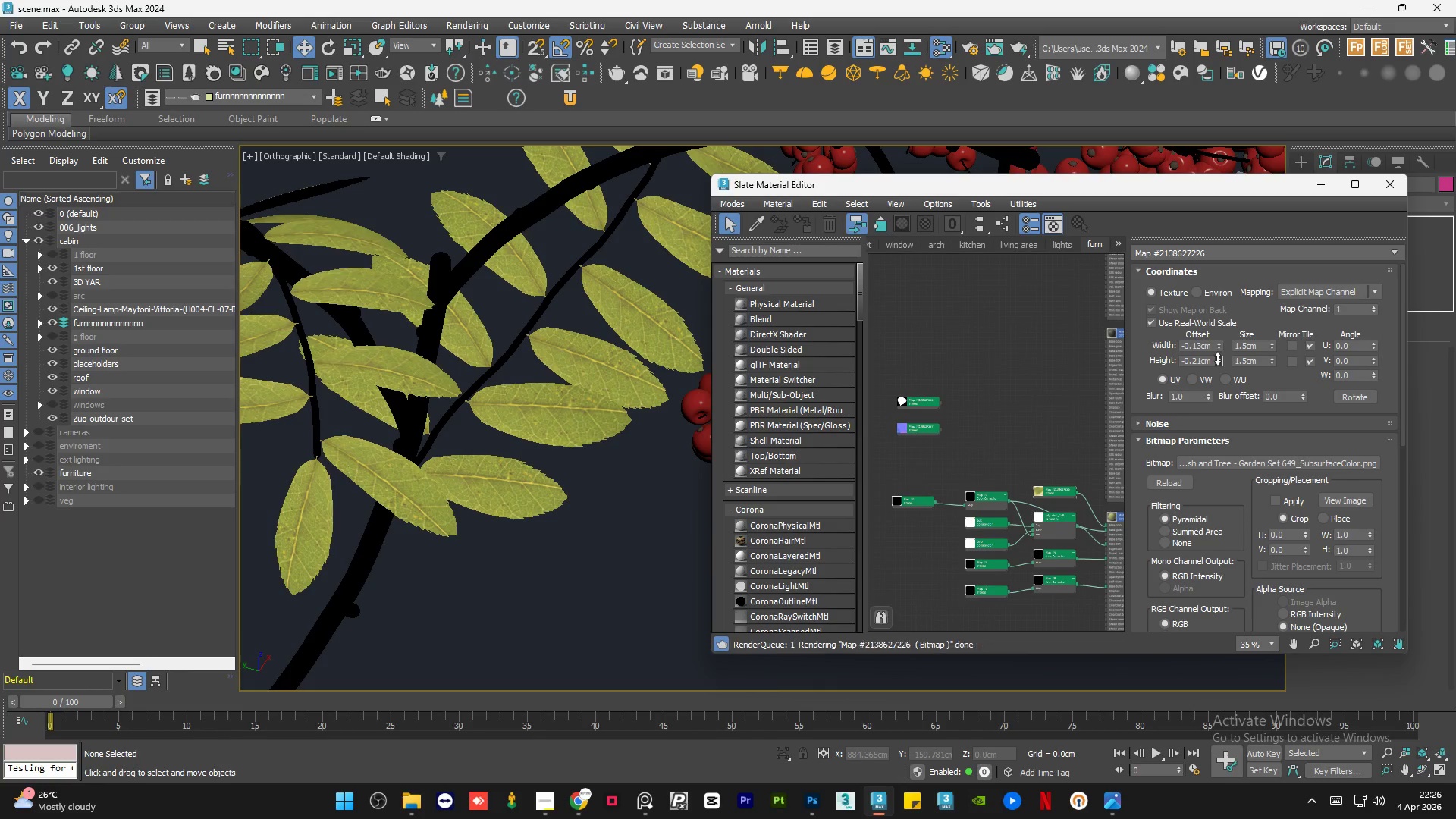 
left_click_drag(start_coordinate=[1219, 341], to_coordinate=[1220, 351])
 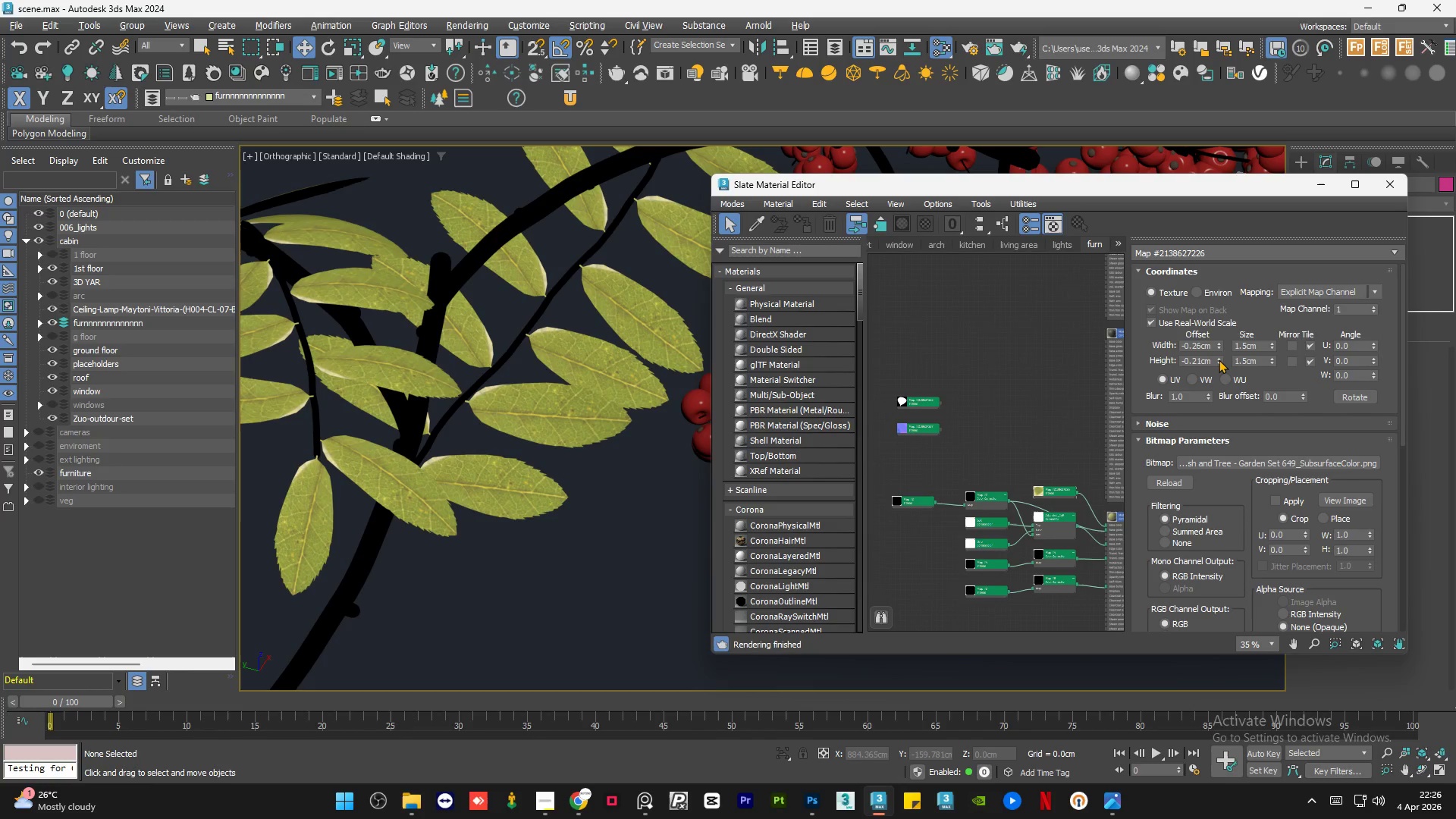 
left_click_drag(start_coordinate=[1219, 360], to_coordinate=[1219, 367])
 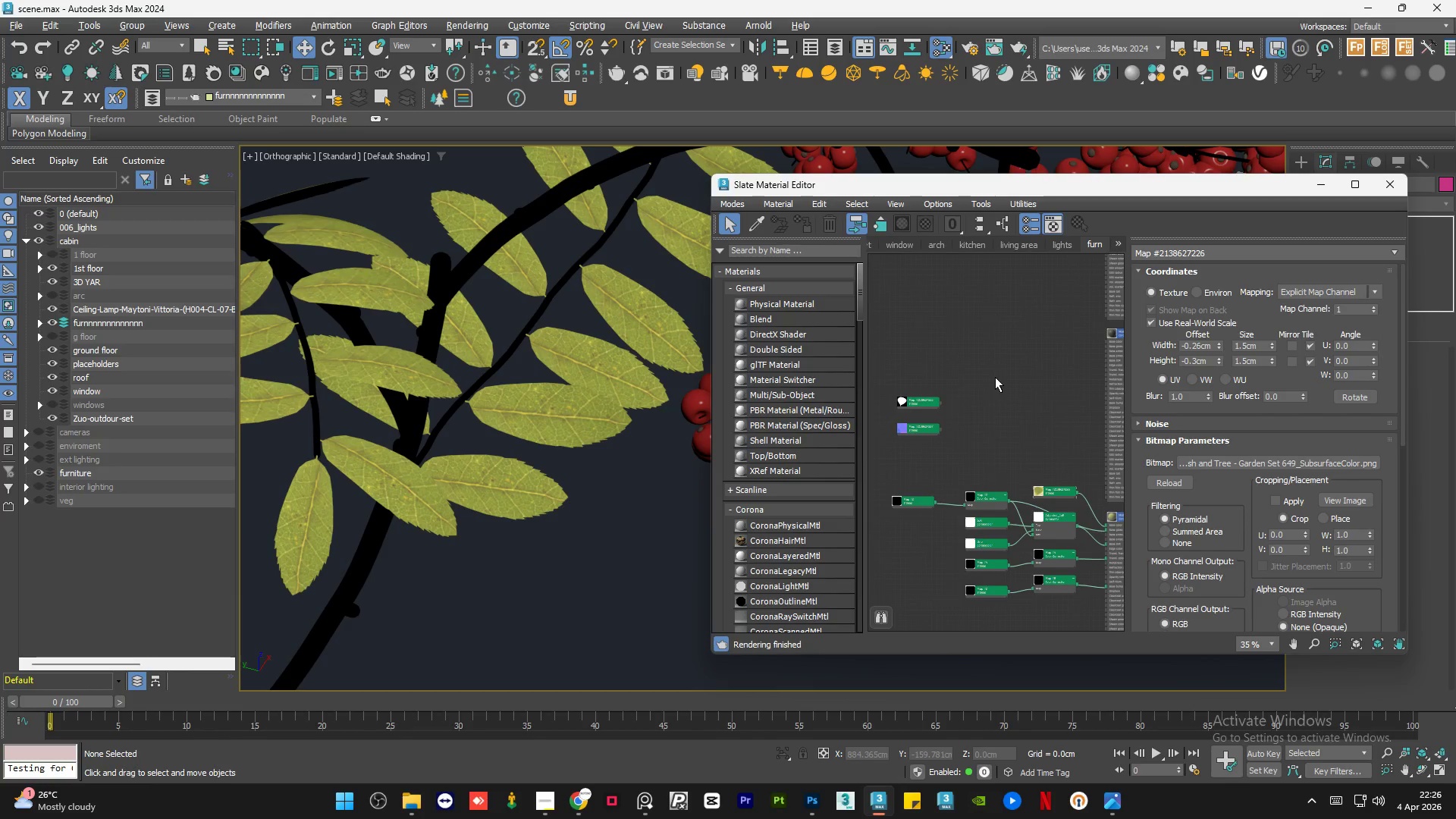 
left_click_drag(start_coordinate=[995, 377], to_coordinate=[995, 389])
 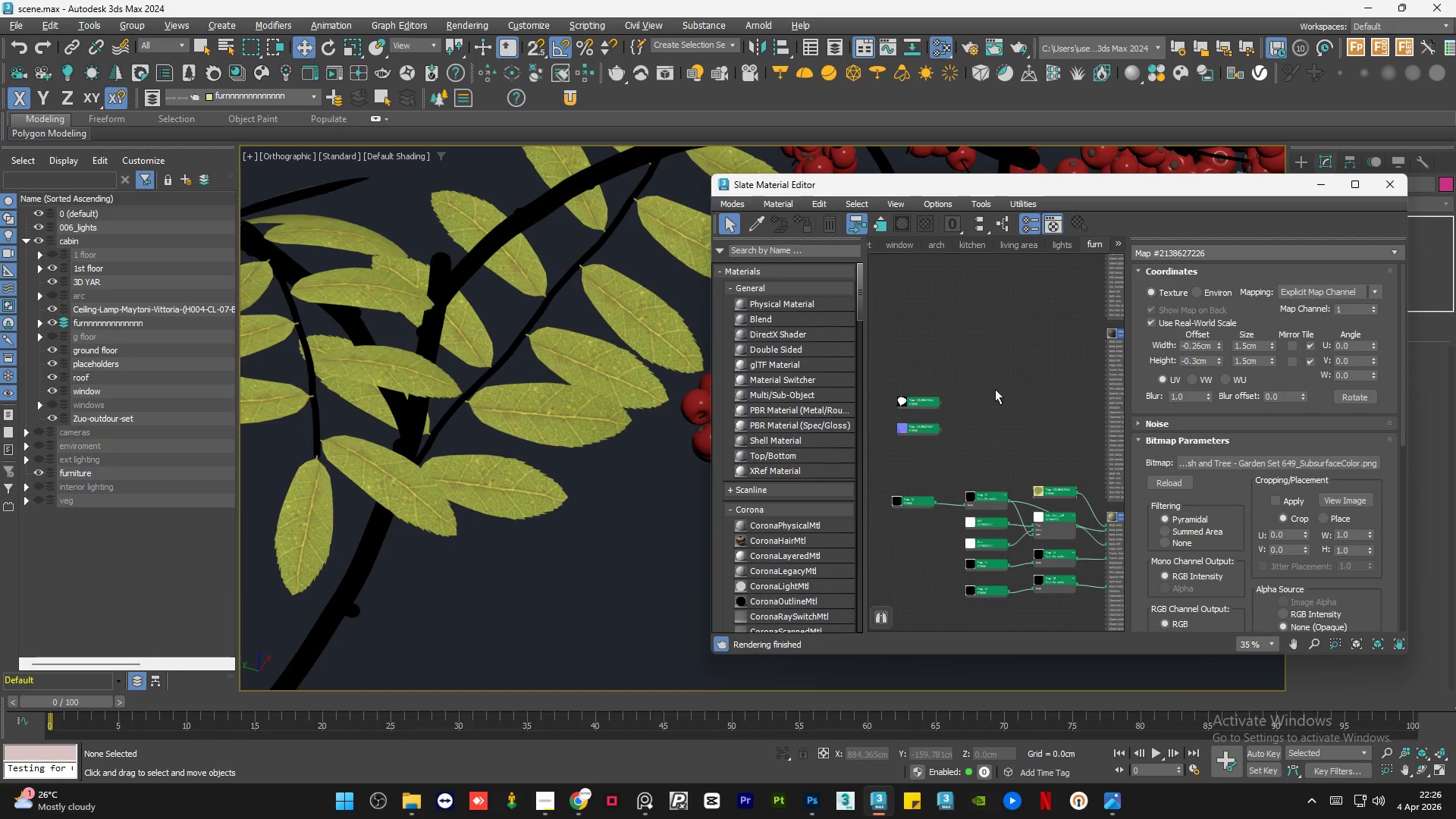 
scroll: coordinate [995, 390], scroll_direction: down, amount: 1.0
 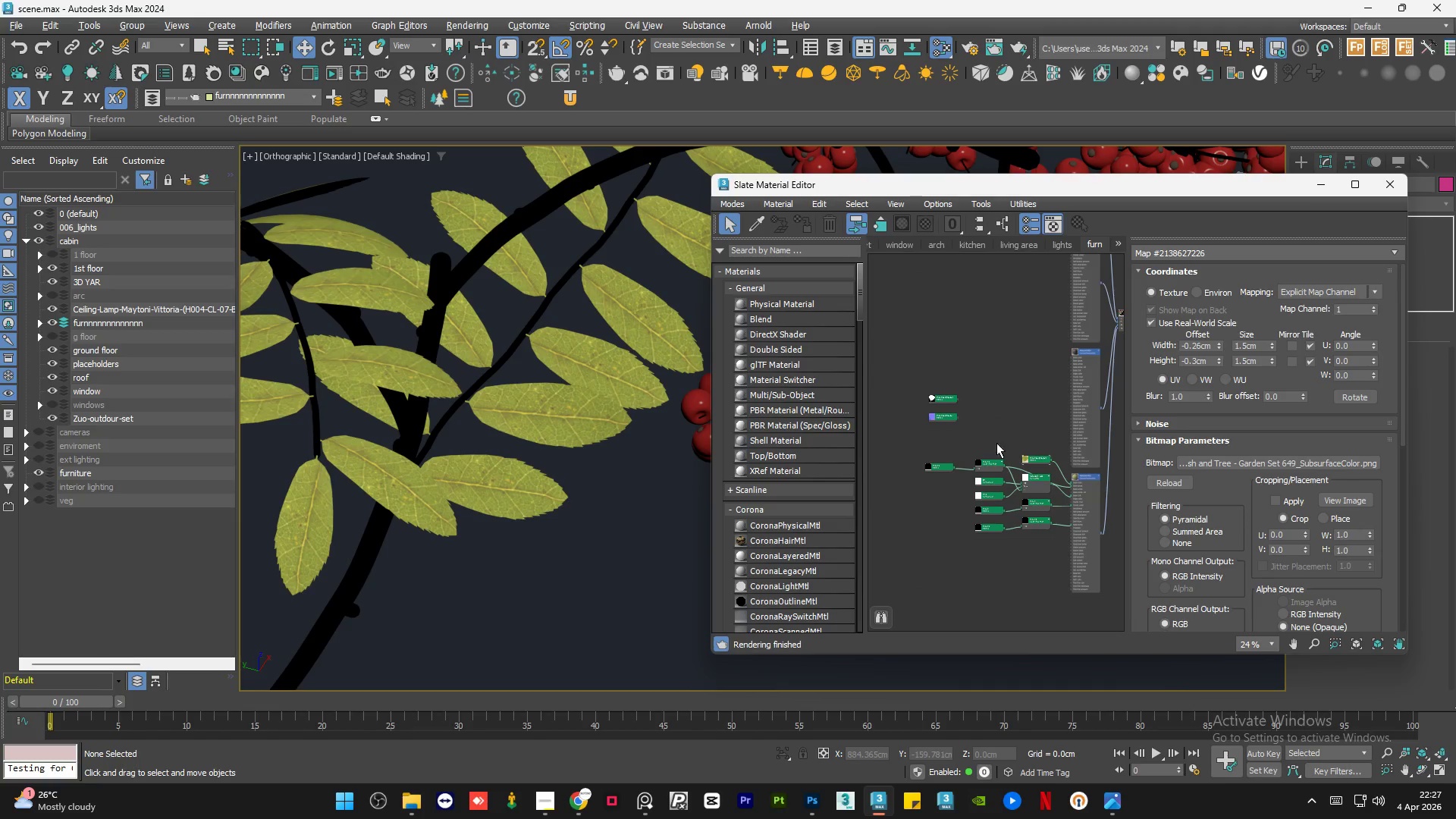 
scroll: coordinate [1075, 490], scroll_direction: up, amount: 2.0
 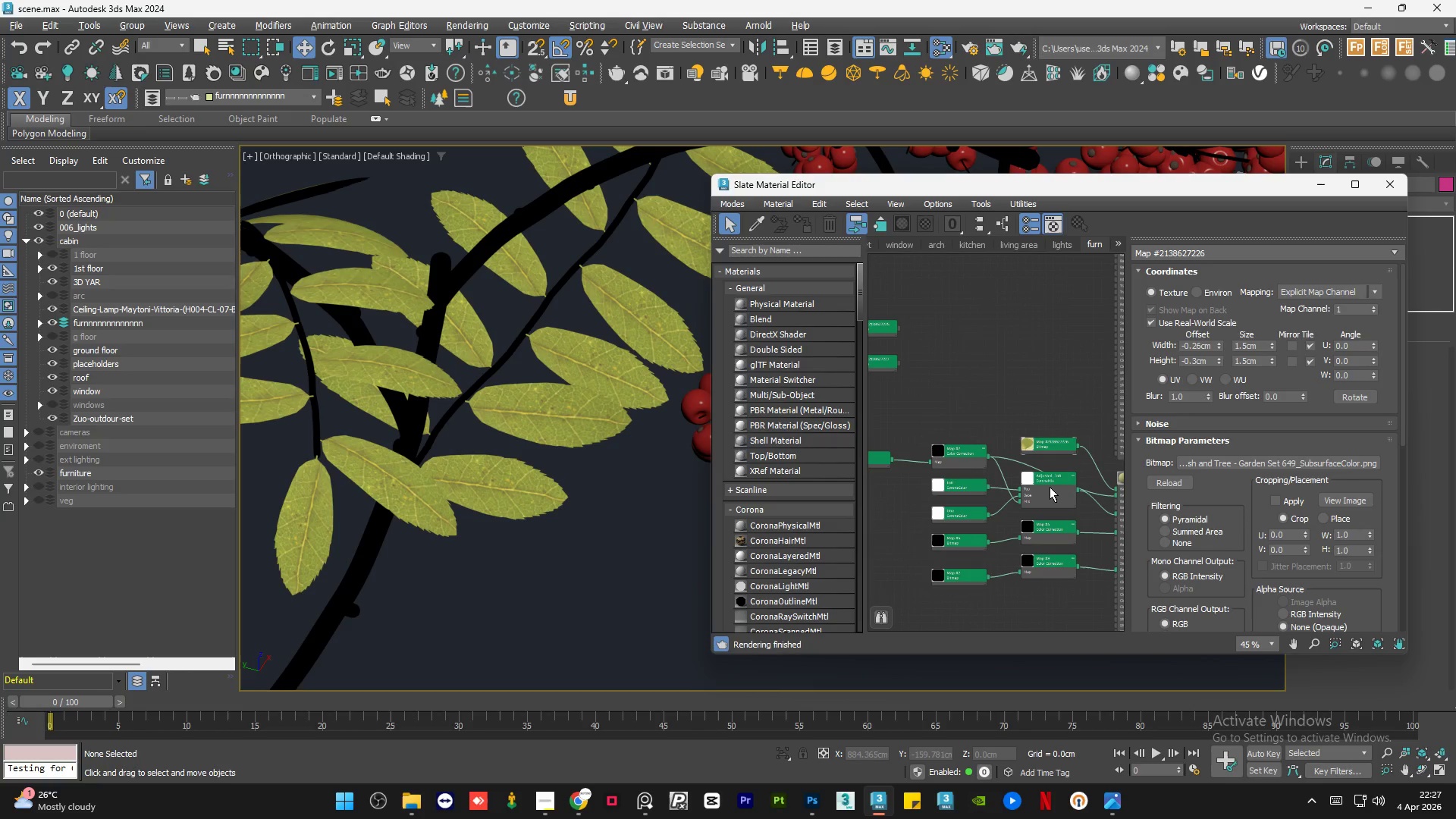 
scroll: coordinate [1071, 486], scroll_direction: down, amount: 2.0
 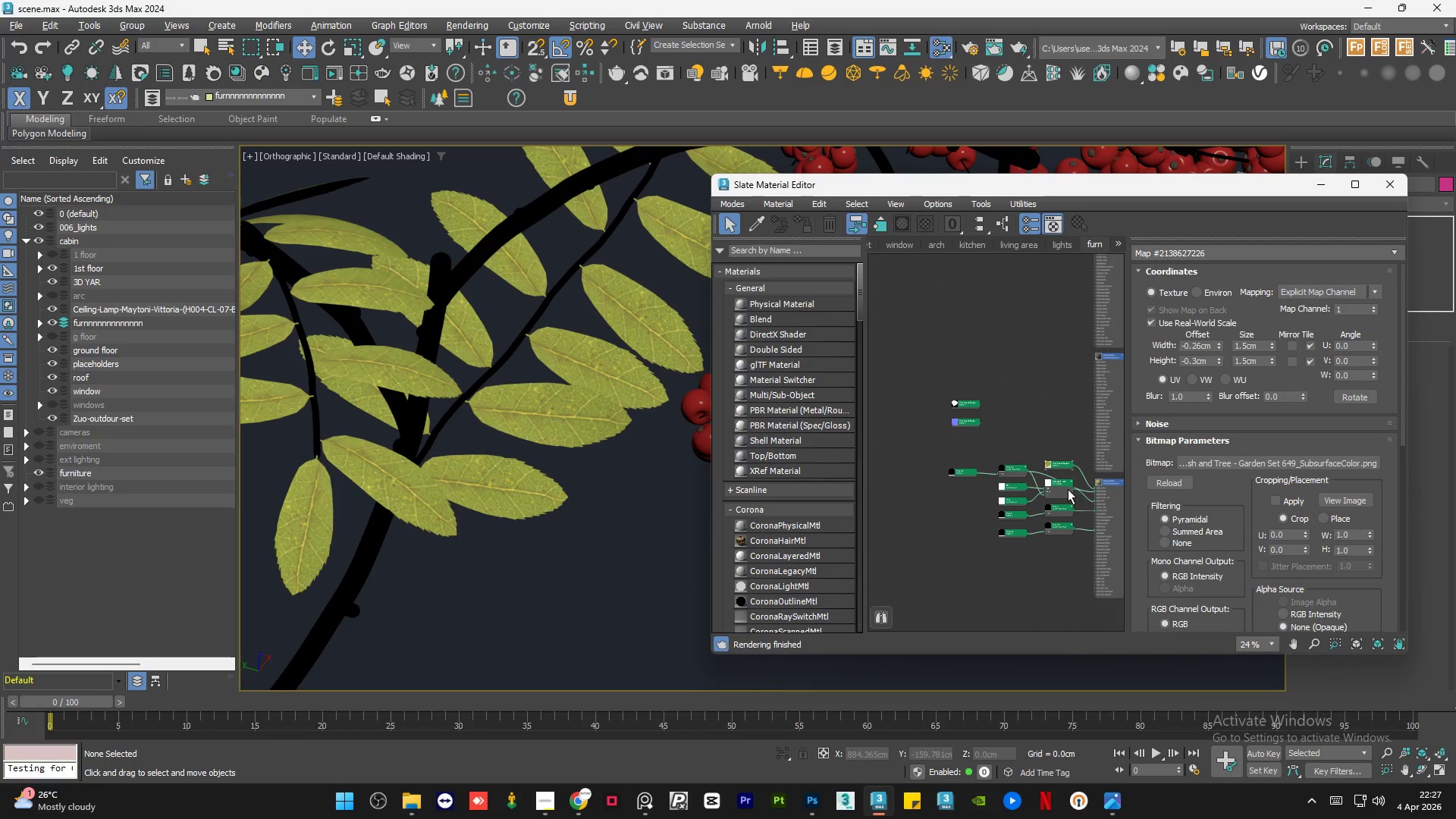 
left_click_drag(start_coordinate=[1066, 491], to_coordinate=[1065, 501])
 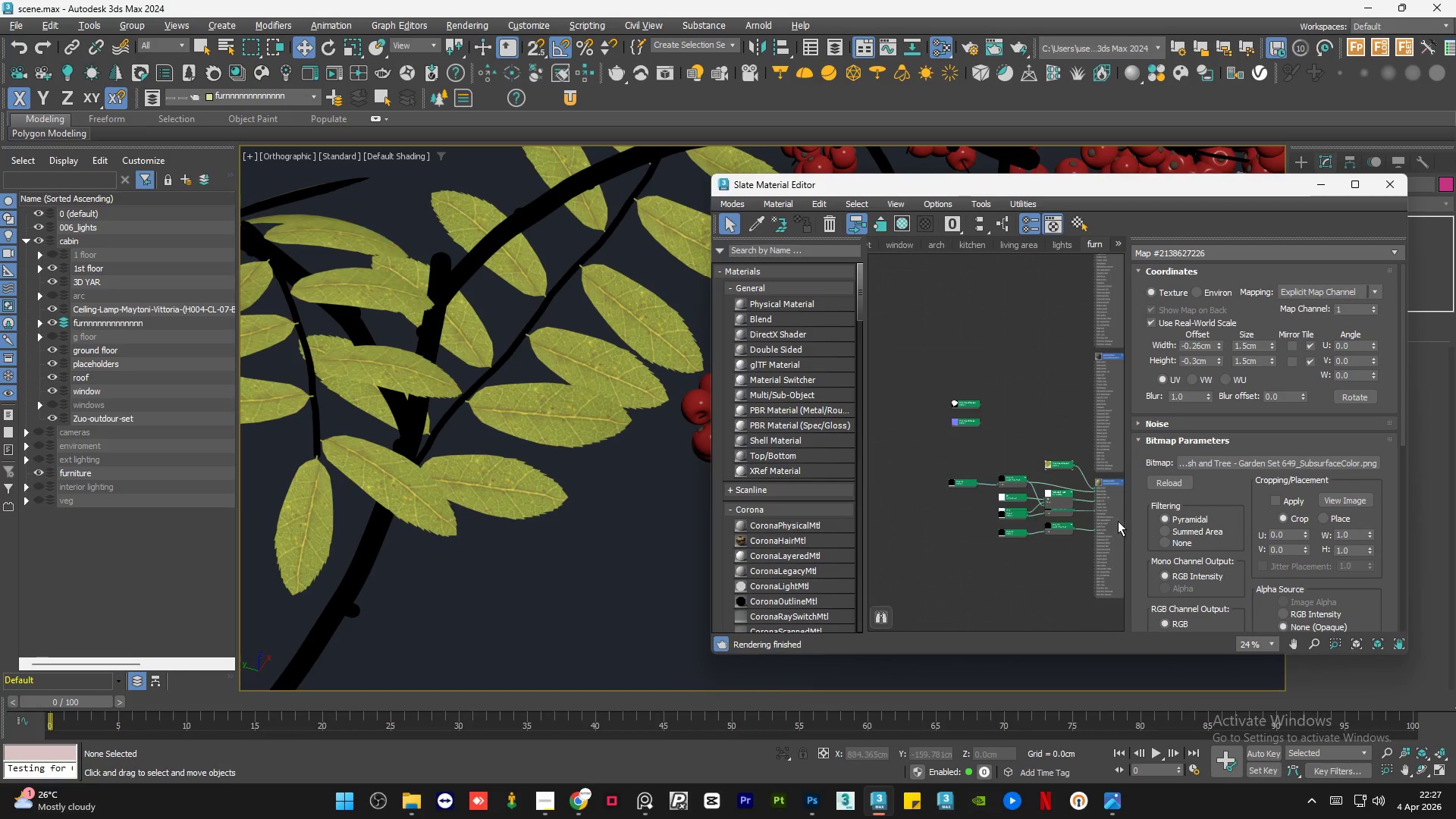 
scroll: coordinate [1080, 492], scroll_direction: up, amount: 6.0
 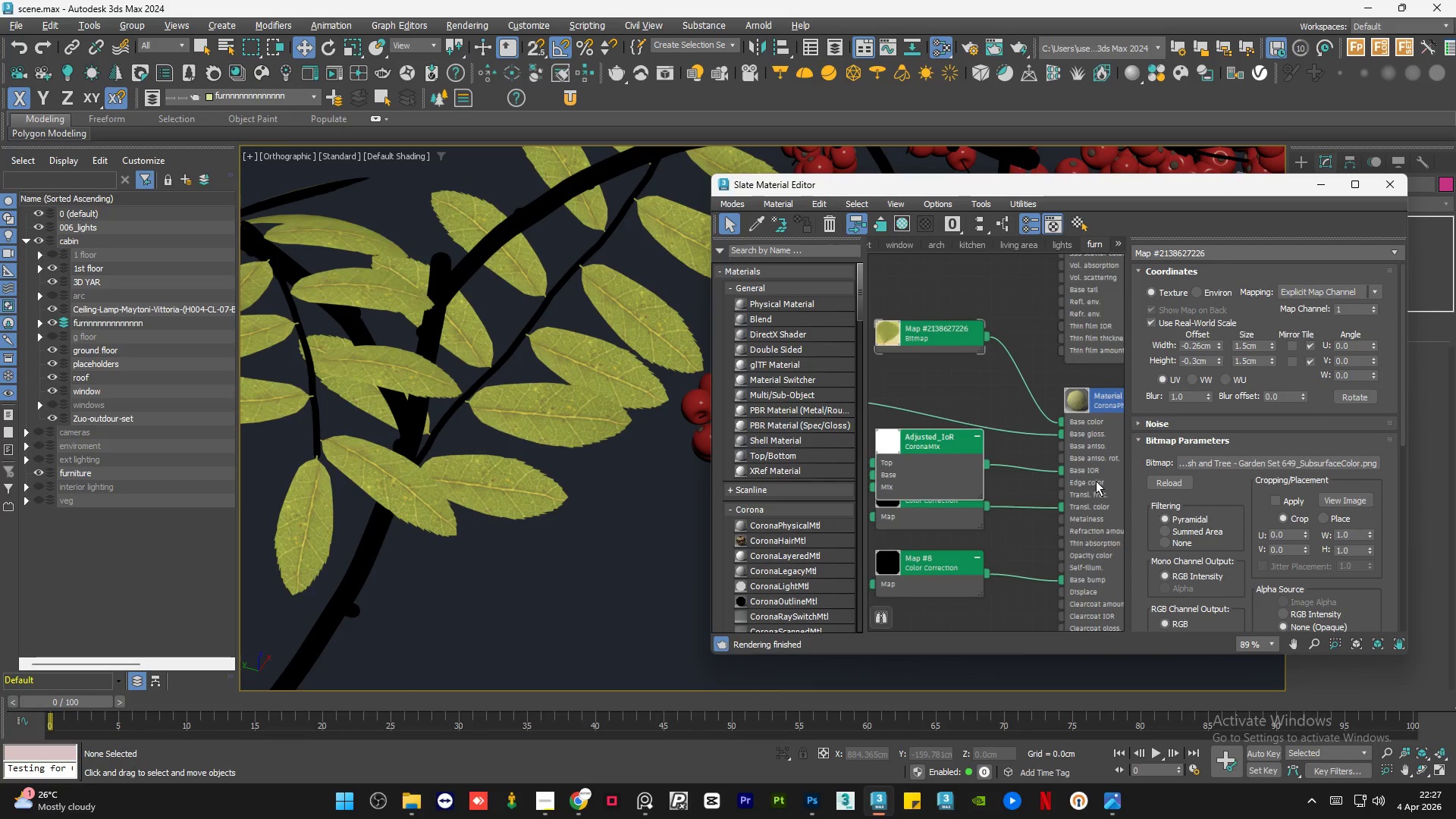 
scroll: coordinate [458, 526], scroll_direction: down, amount: 7.0
 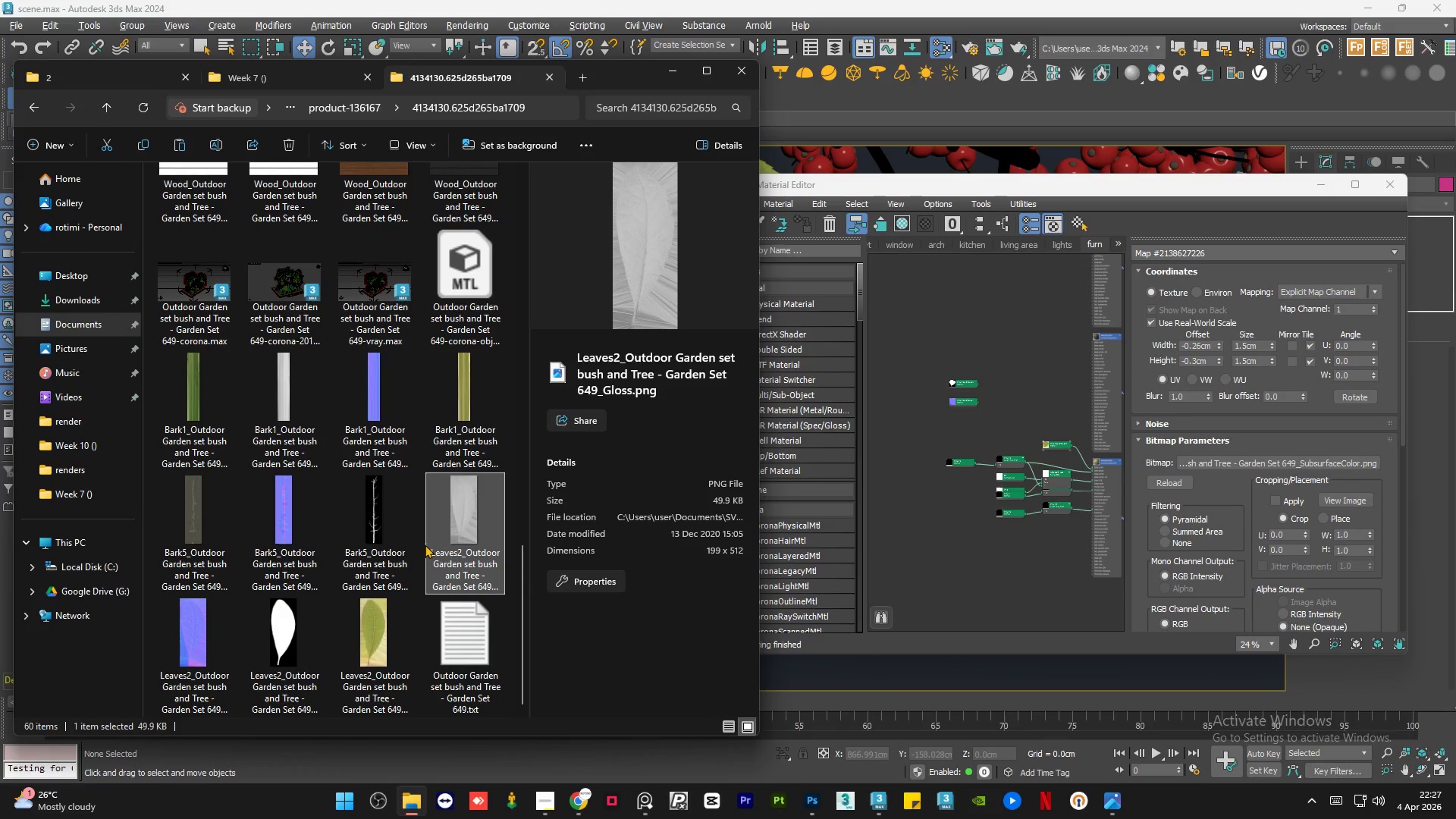 
left_click([390, 531])
 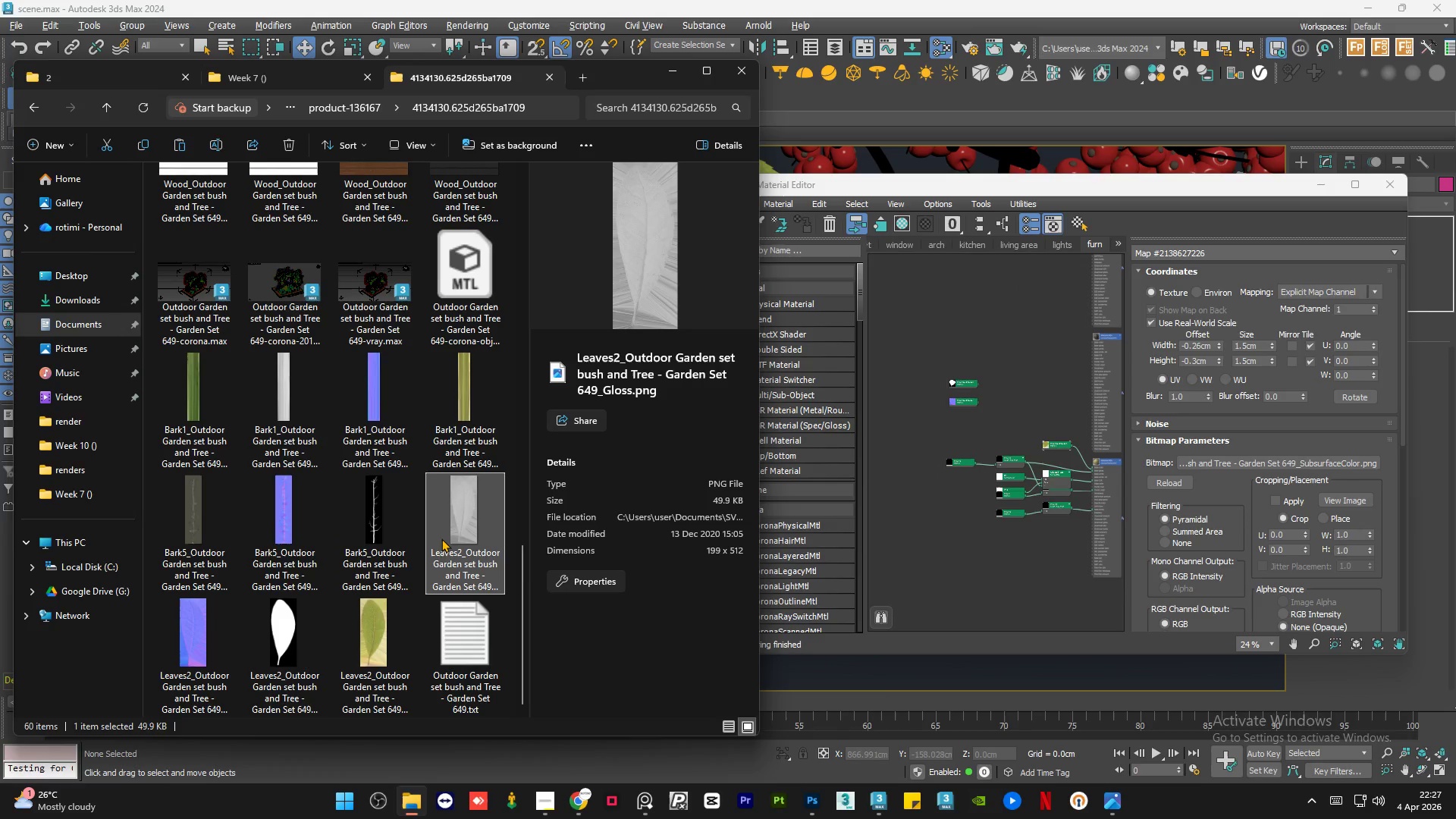 
left_click_drag(start_coordinate=[446, 525], to_coordinate=[1020, 439])
 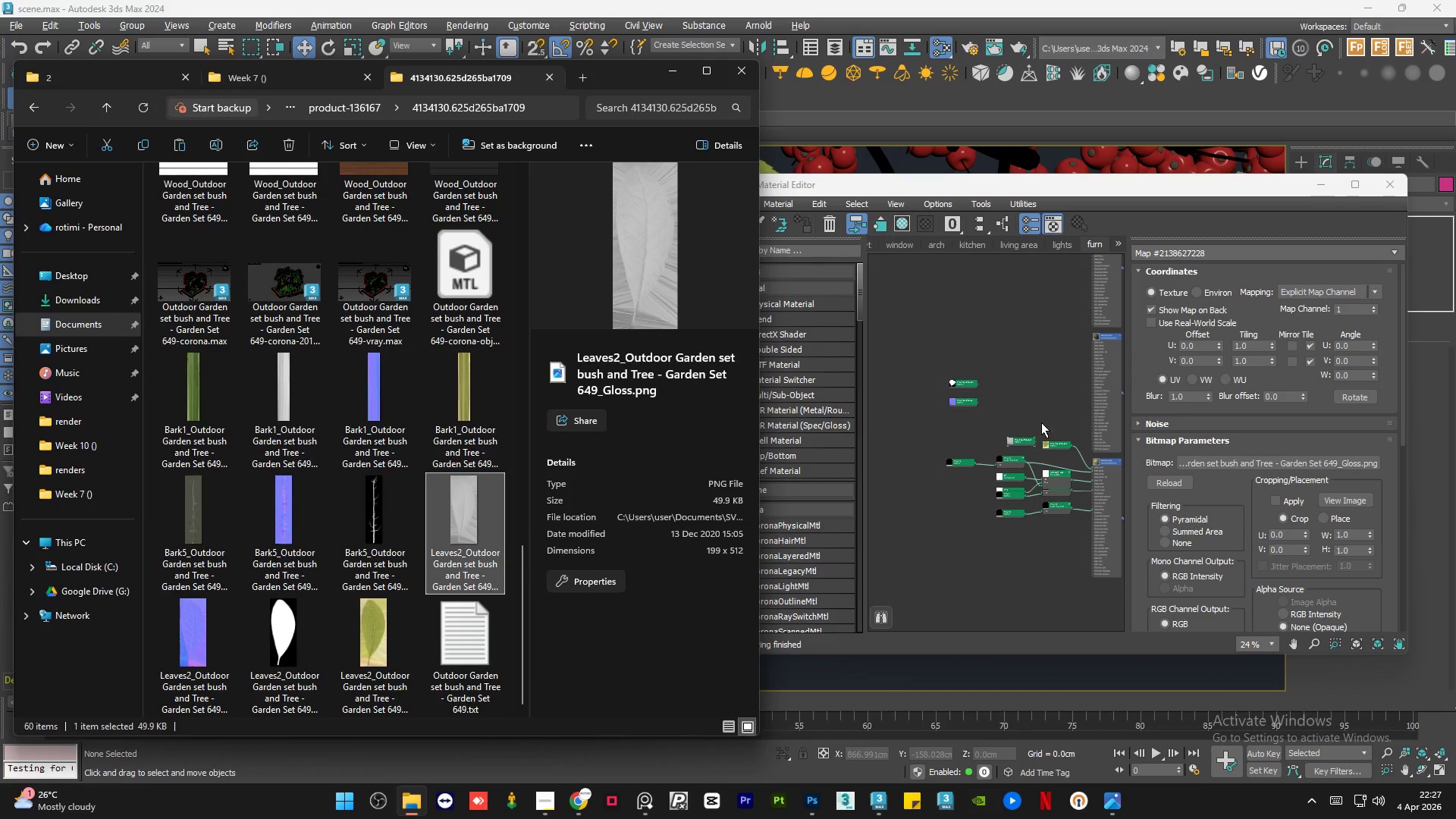 
left_click([1041, 422])
 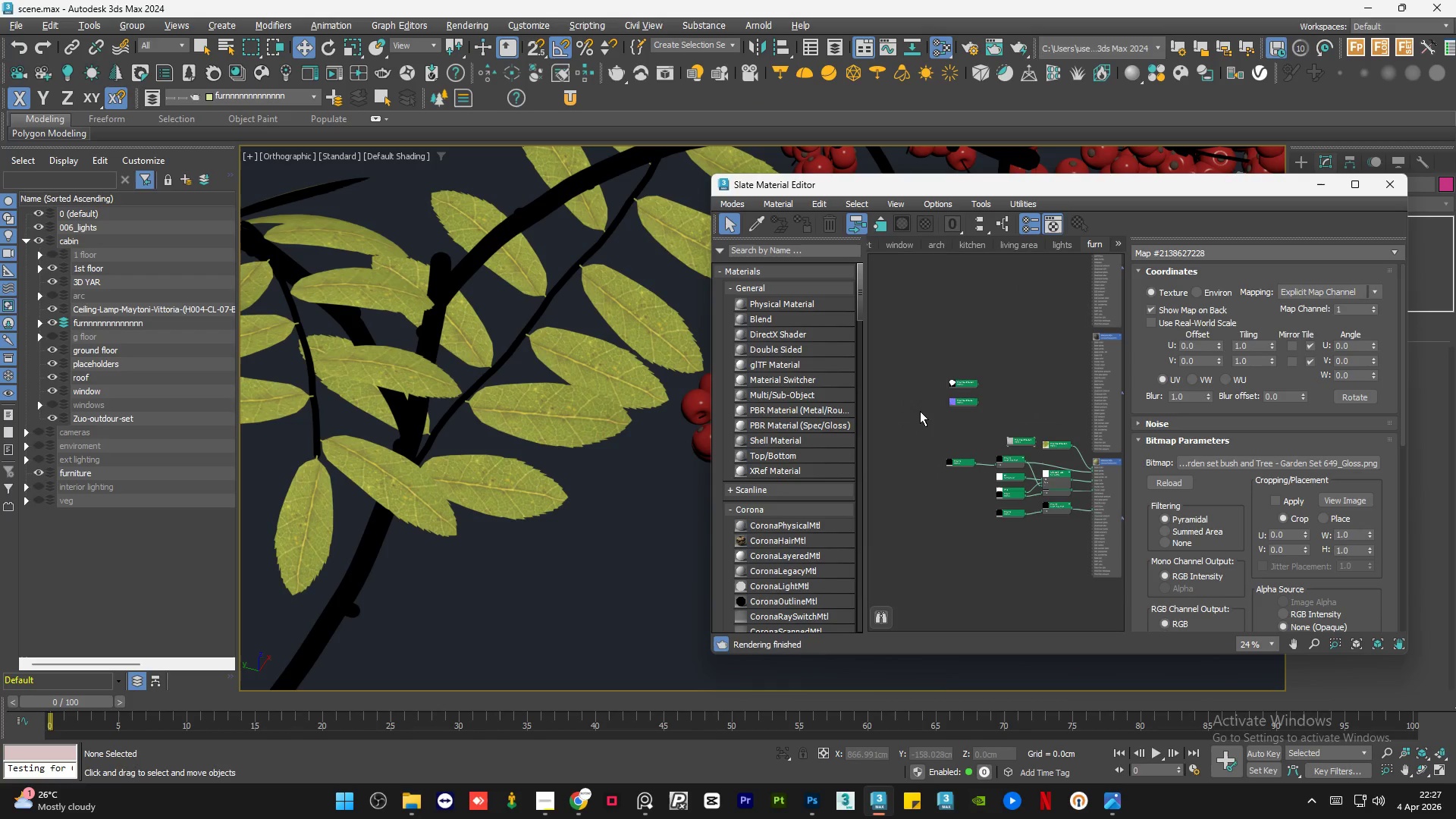 
scroll: coordinate [920, 411], scroll_direction: down, amount: 1.0
 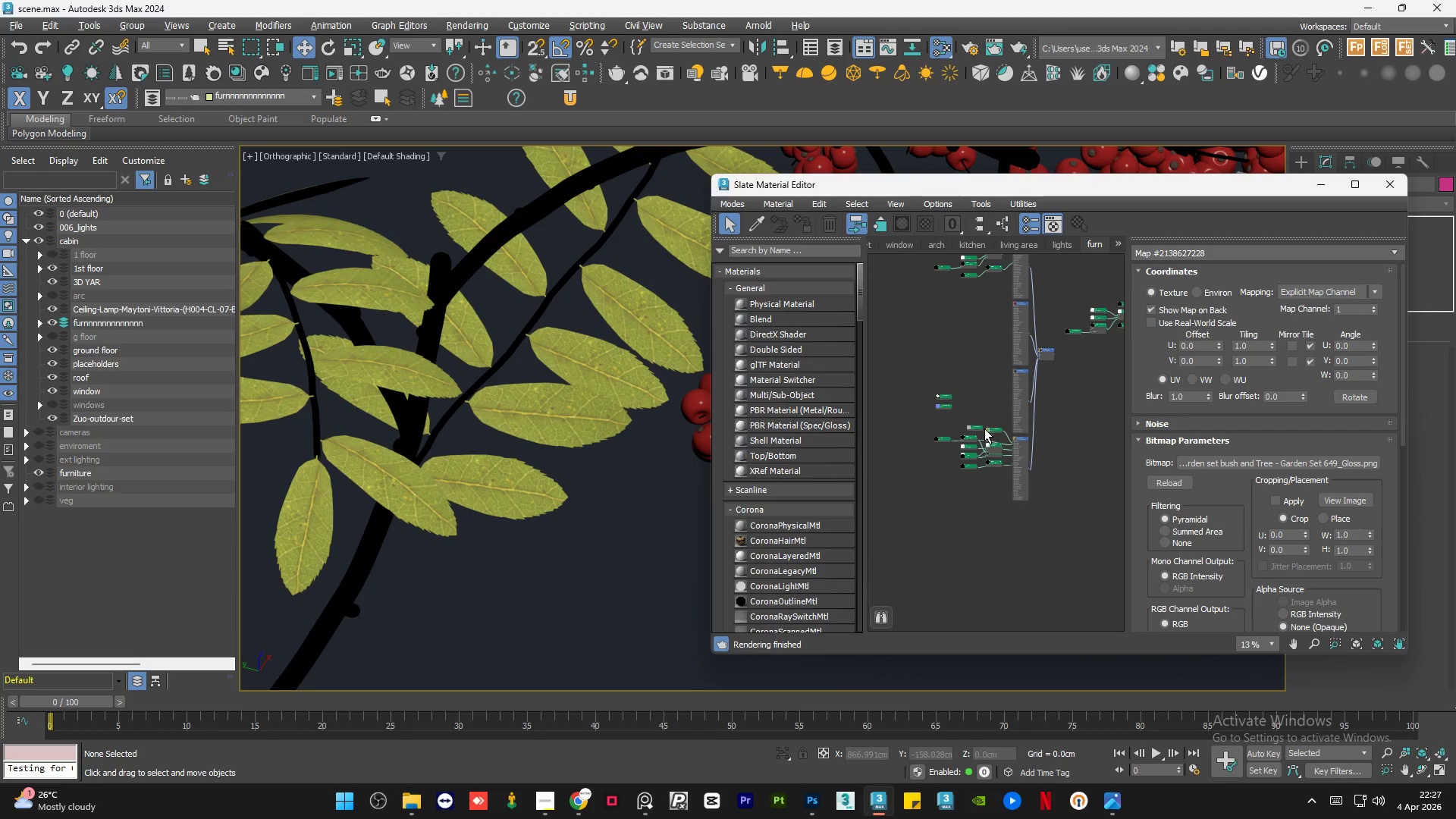 
scroll: coordinate [1053, 453], scroll_direction: up, amount: 7.0
 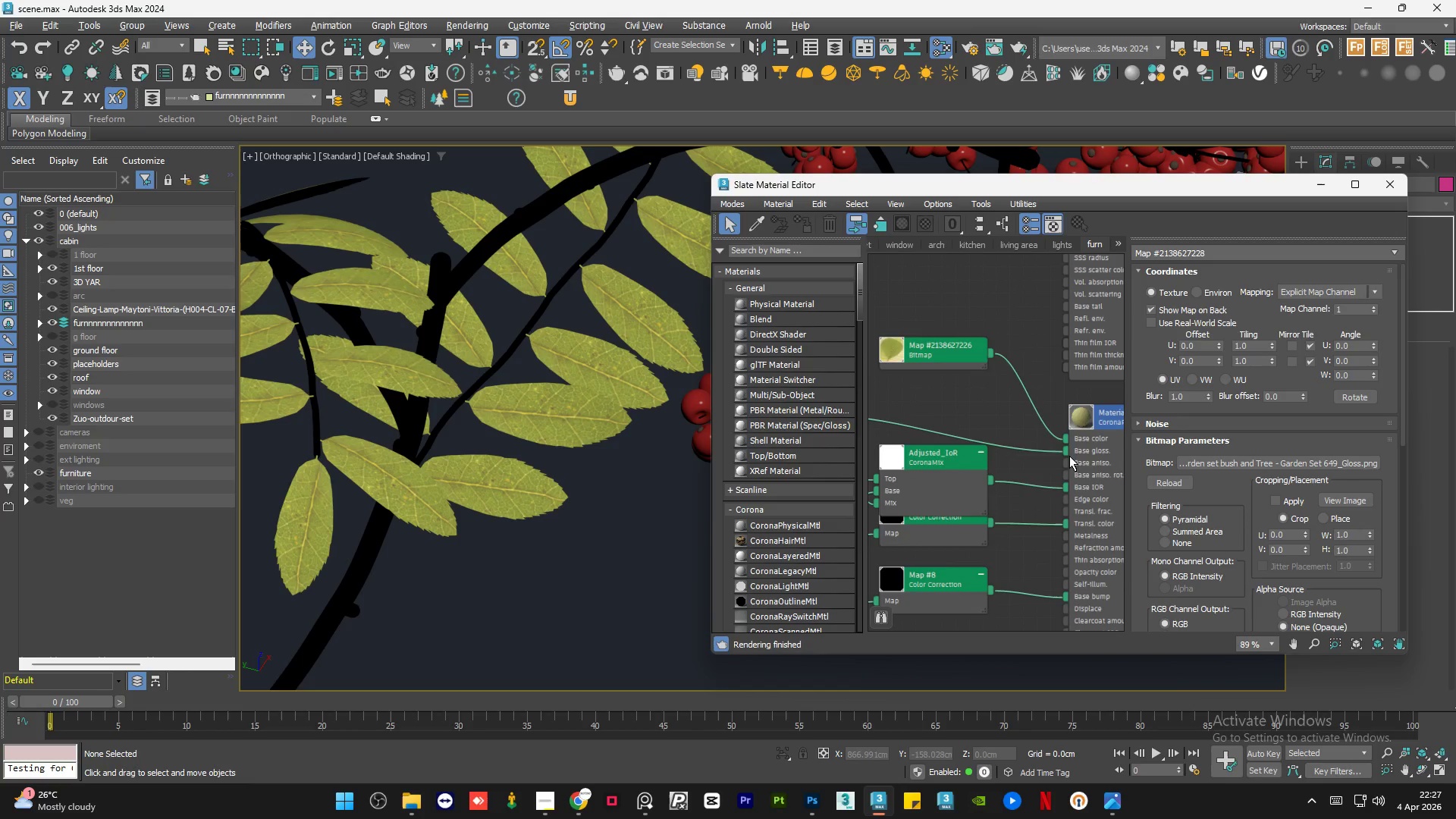 
scroll: coordinate [1080, 459], scroll_direction: down, amount: 5.0
 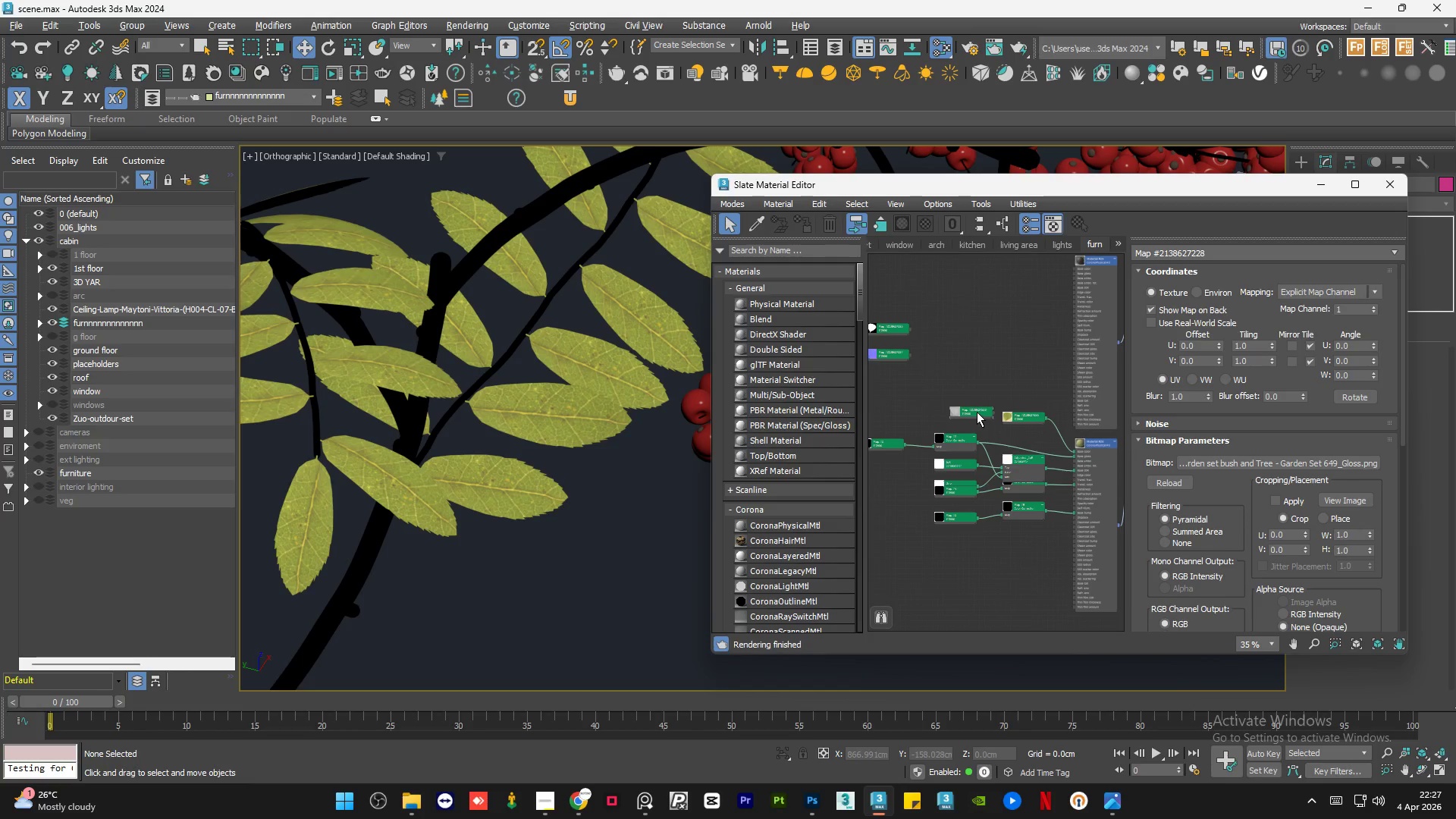 
left_click_drag(start_coordinate=[976, 412], to_coordinate=[1028, 435])
 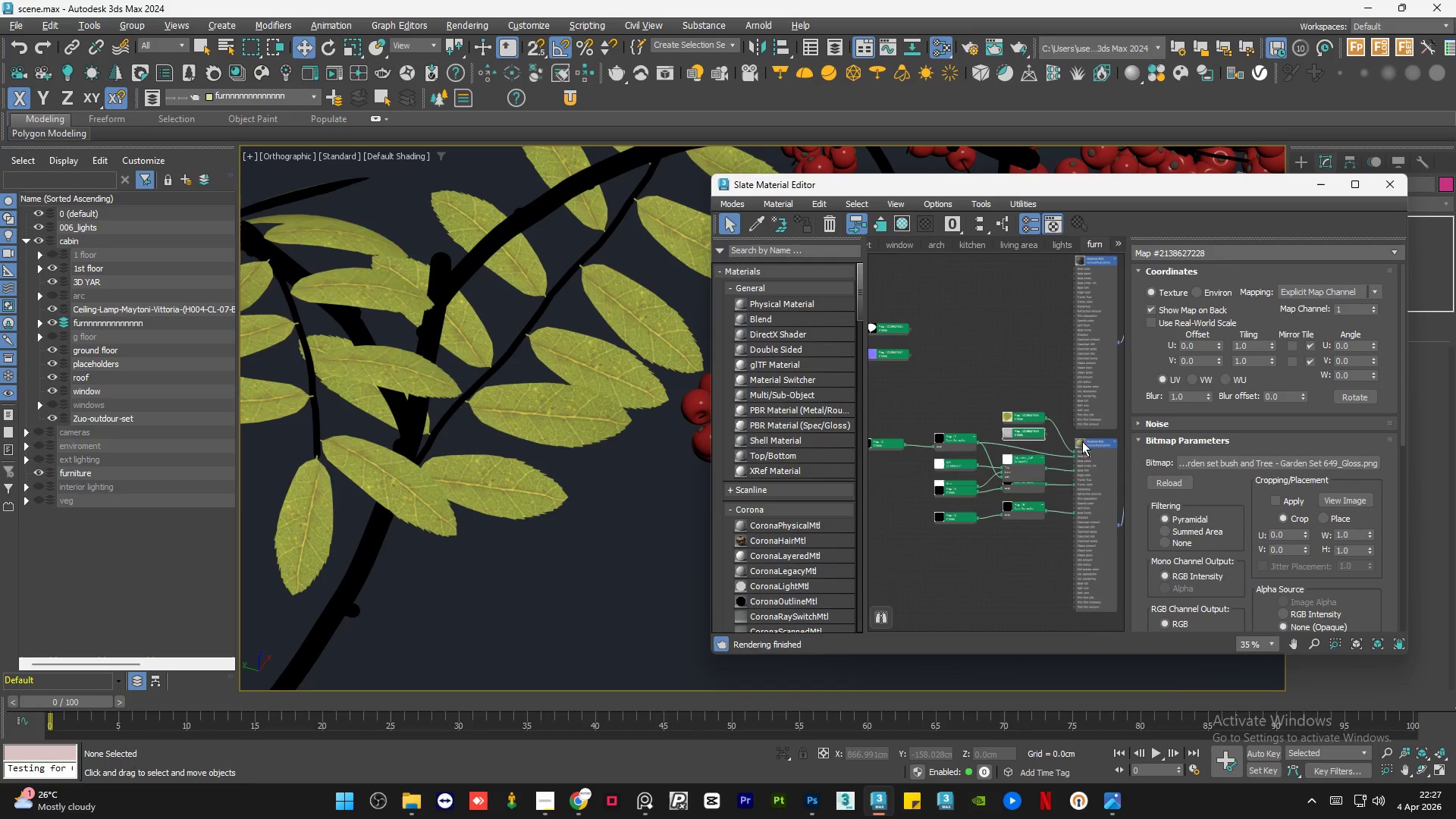 
scroll: coordinate [1080, 440], scroll_direction: up, amount: 6.0
 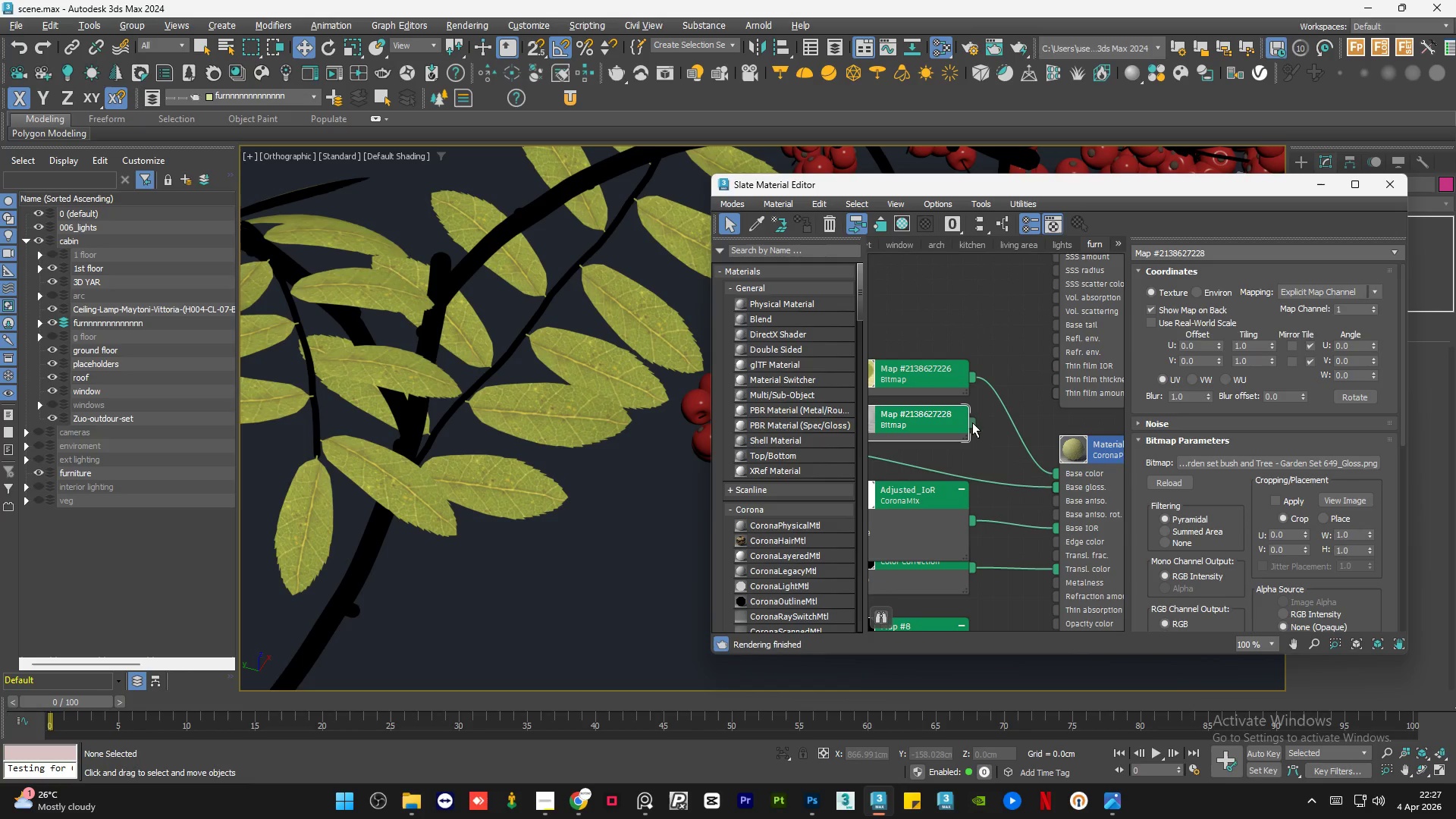 
left_click_drag(start_coordinate=[972, 422], to_coordinate=[1055, 487])
 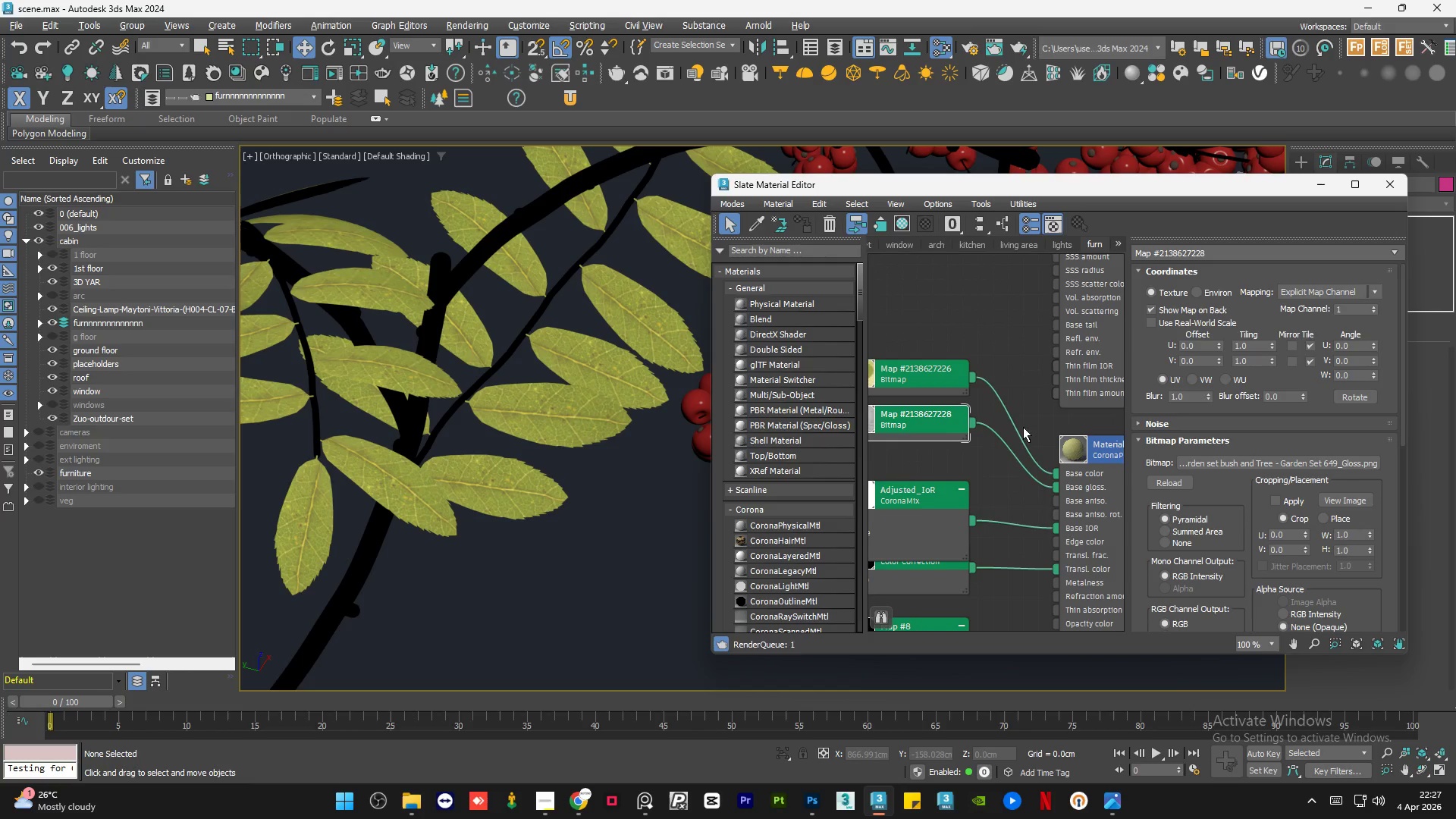 
scroll: coordinate [1031, 516], scroll_direction: none, amount: 0.0
 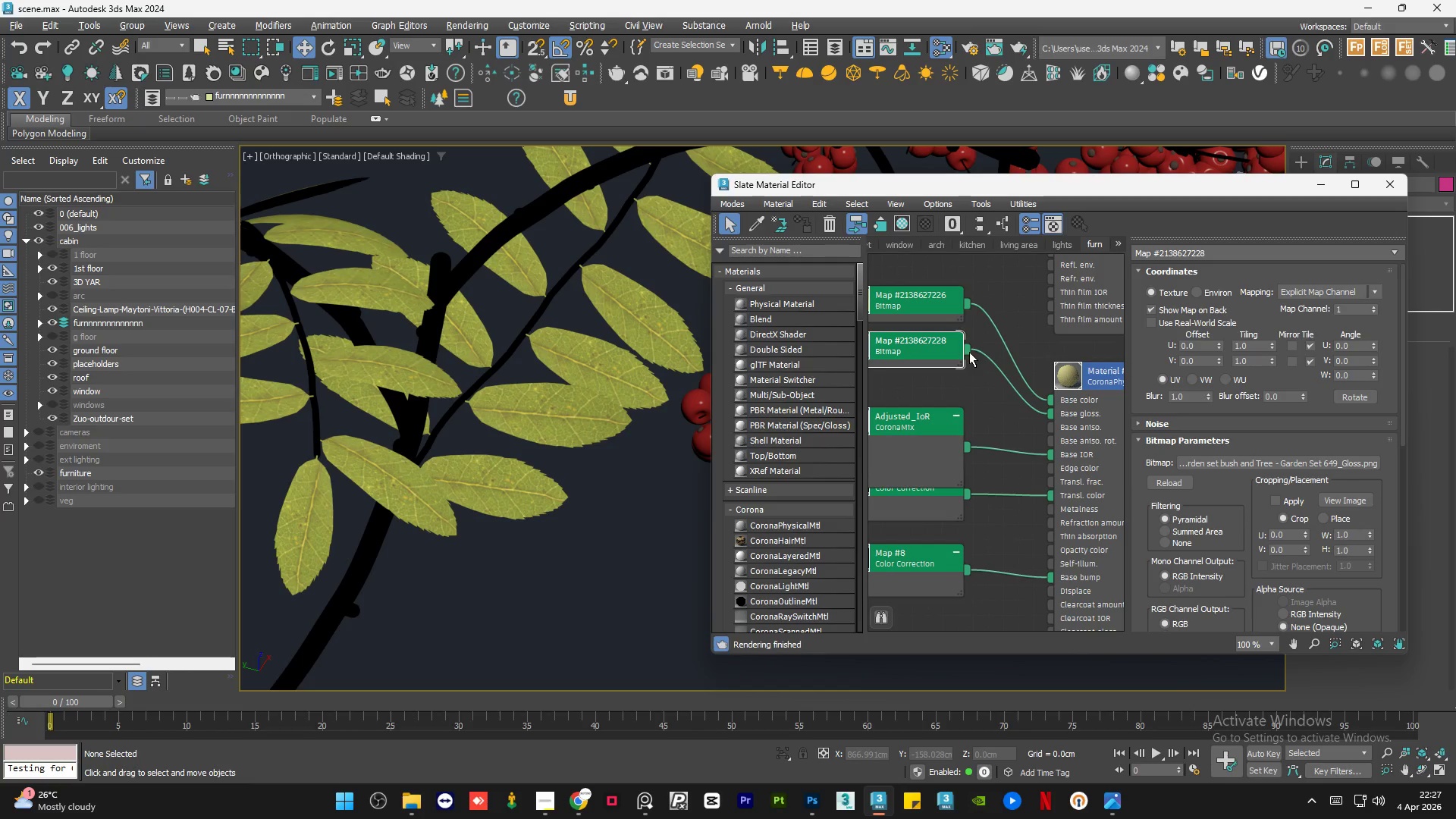 
left_click_drag(start_coordinate=[965, 350], to_coordinate=[1049, 494])
 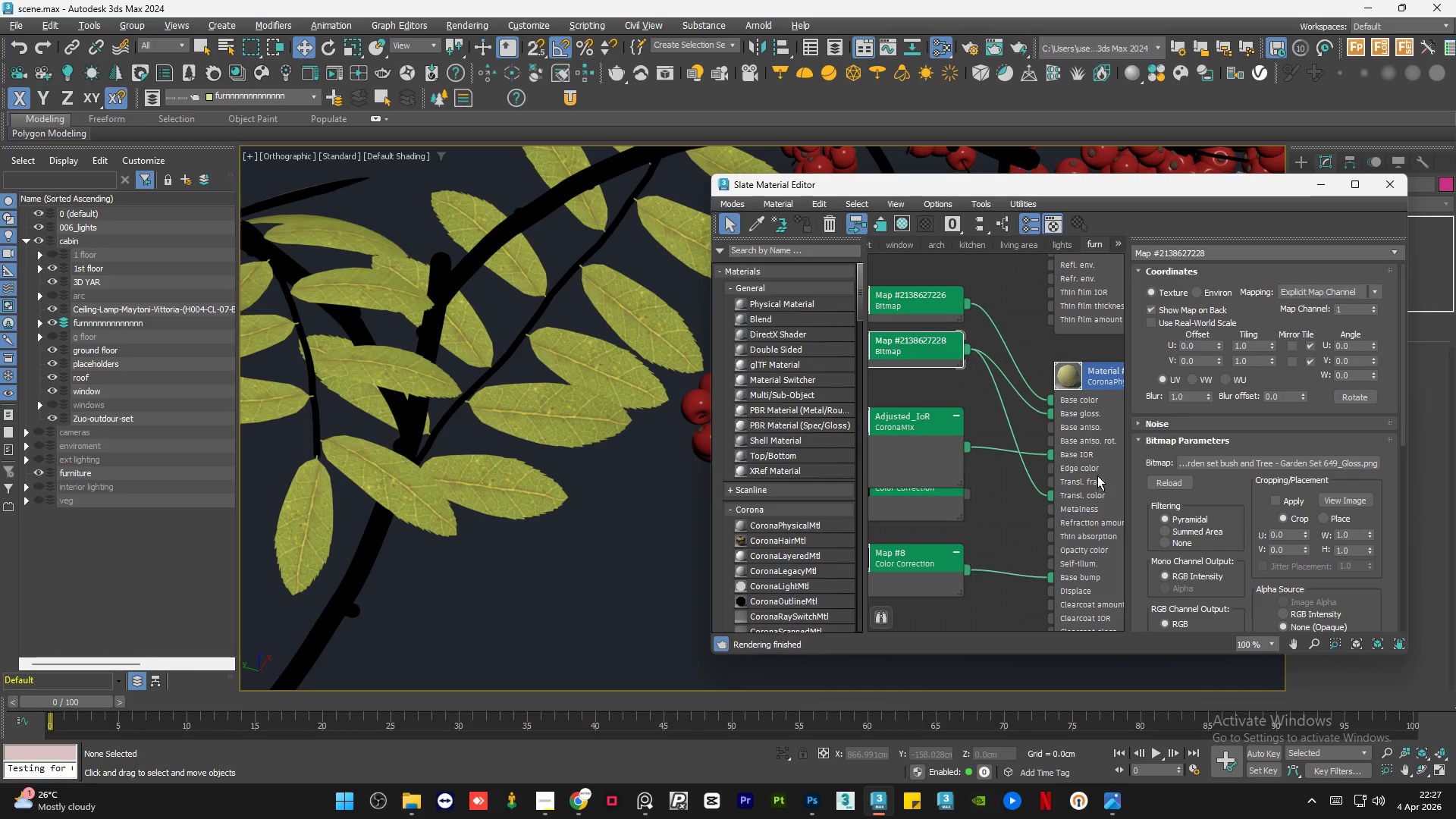 
left_click_drag(start_coordinate=[1002, 463], to_coordinate=[1002, 447])
 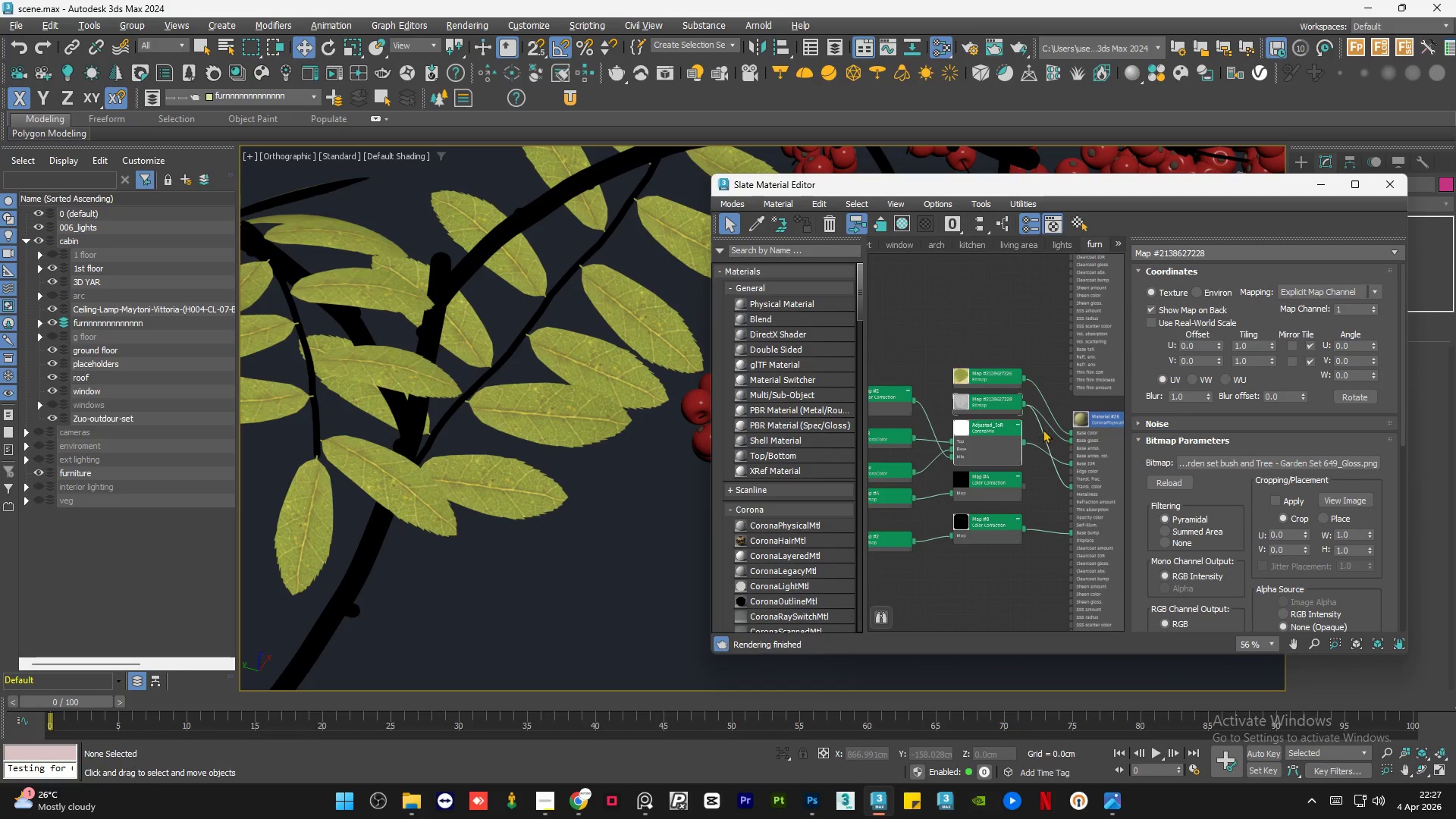 
scroll: coordinate [1097, 475], scroll_direction: down, amount: 4.0
 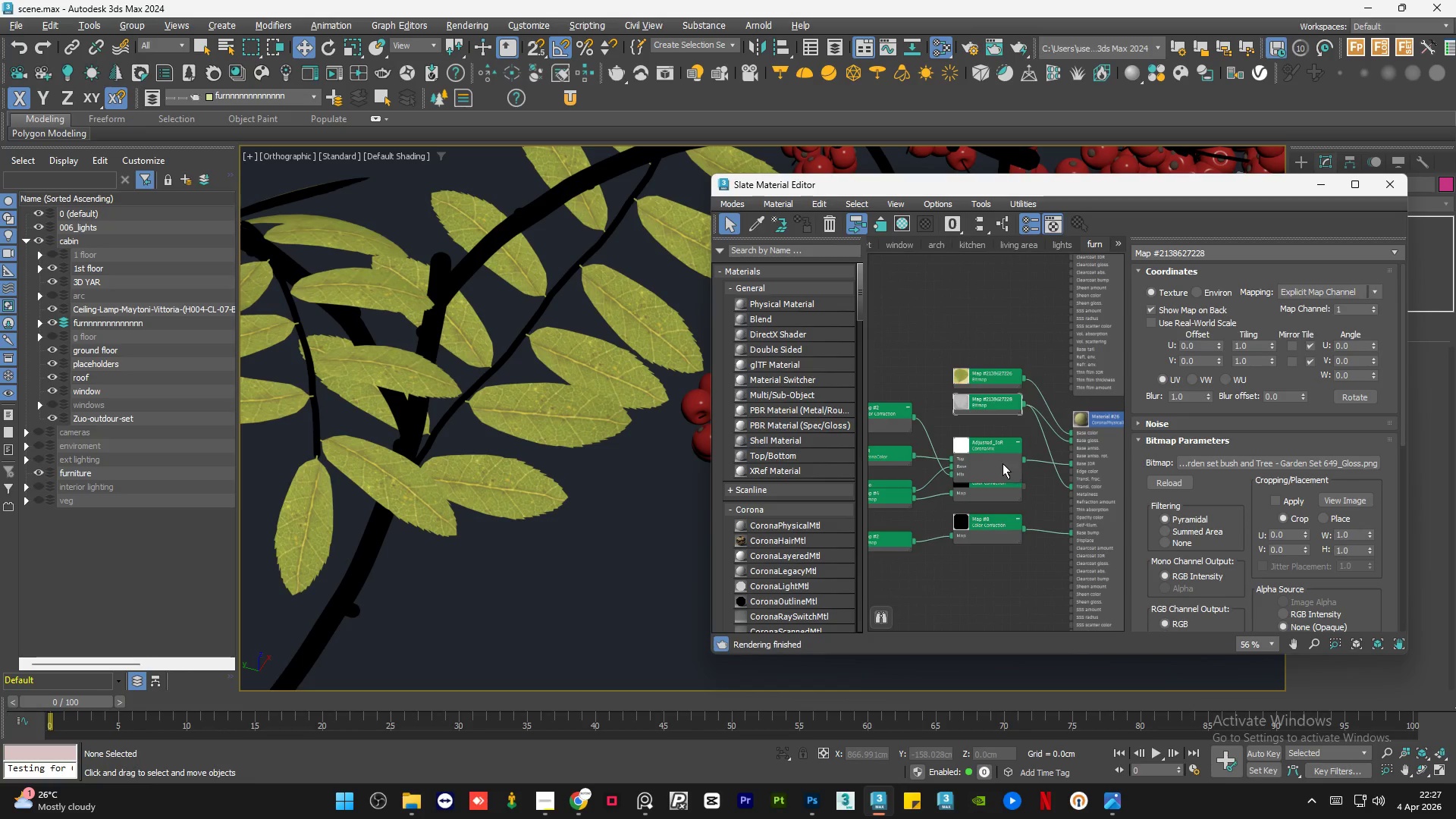 
scroll: coordinate [1046, 433], scroll_direction: up, amount: 3.0
 